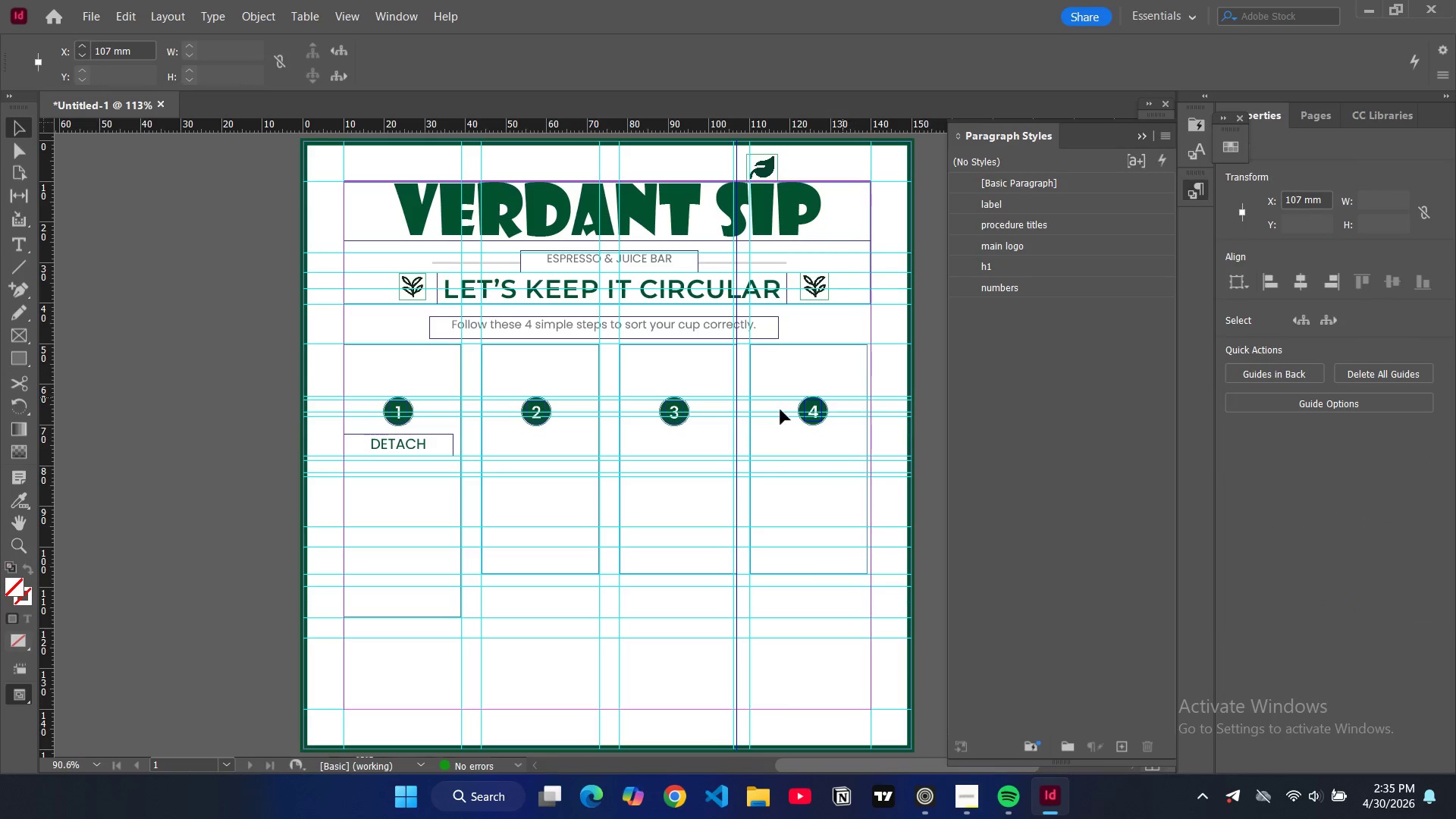 
left_click([752, 428])
 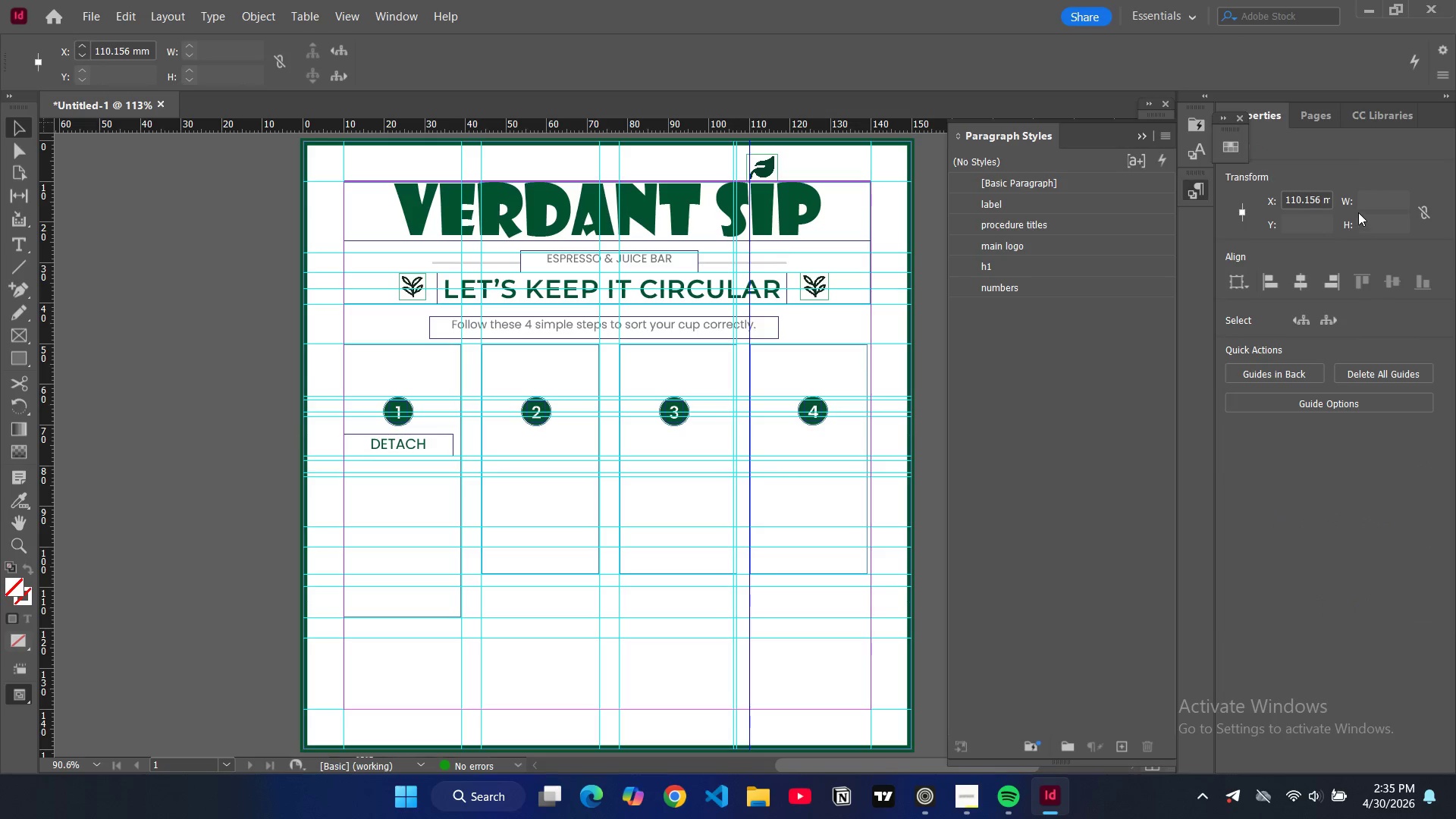 
double_click([1299, 201])
 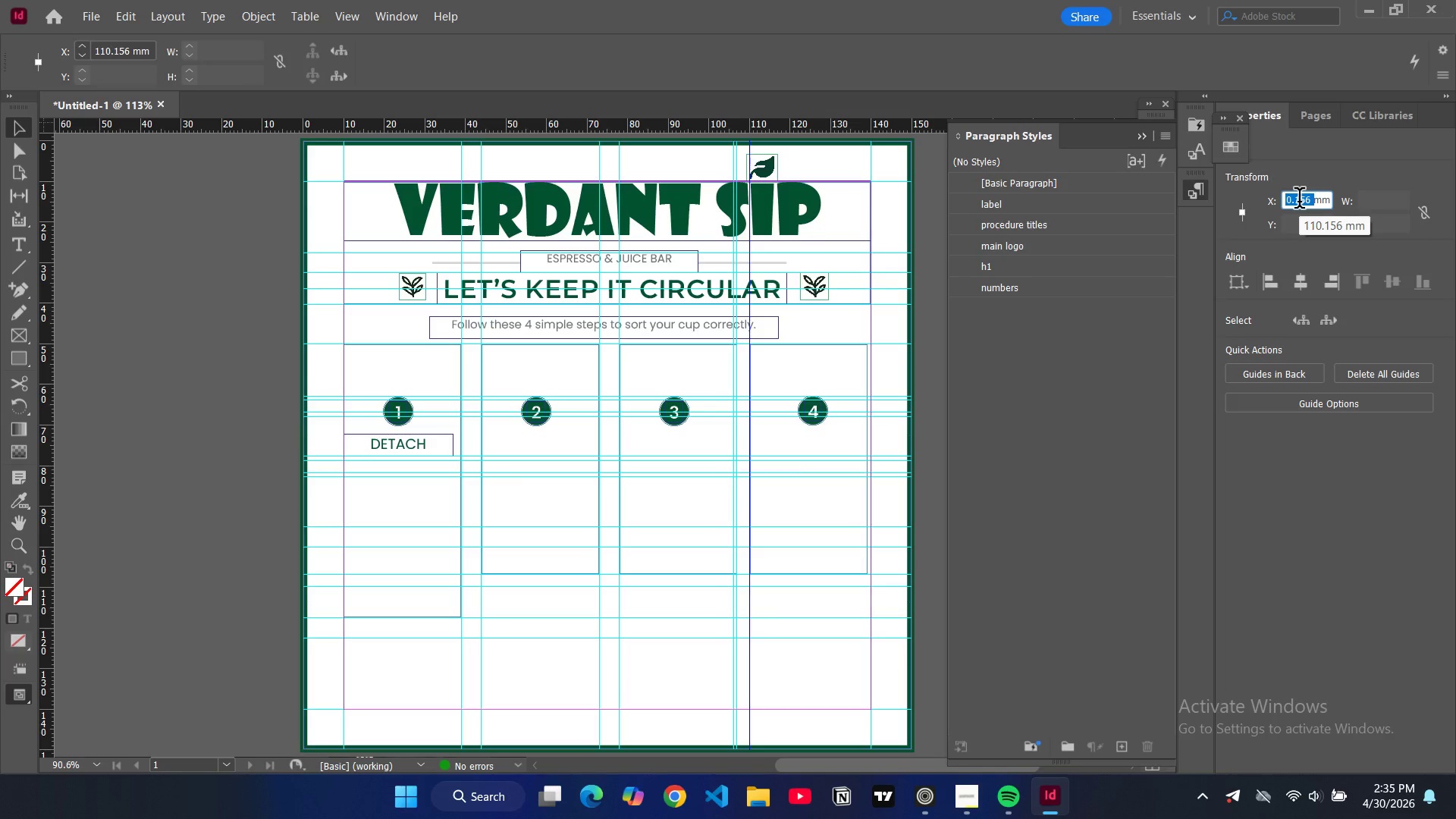 
wait(6.52)
 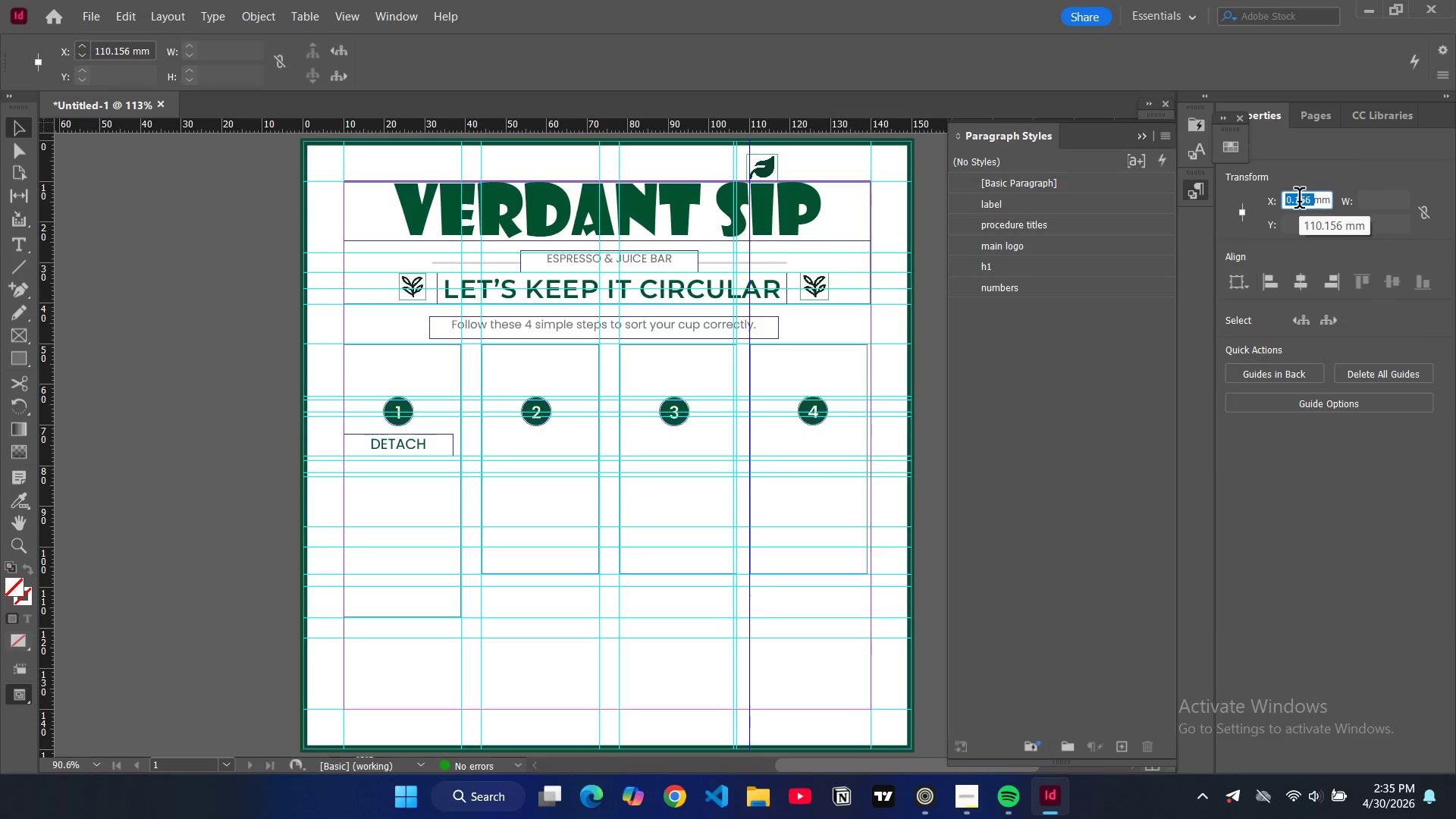 
left_click([739, 384])
 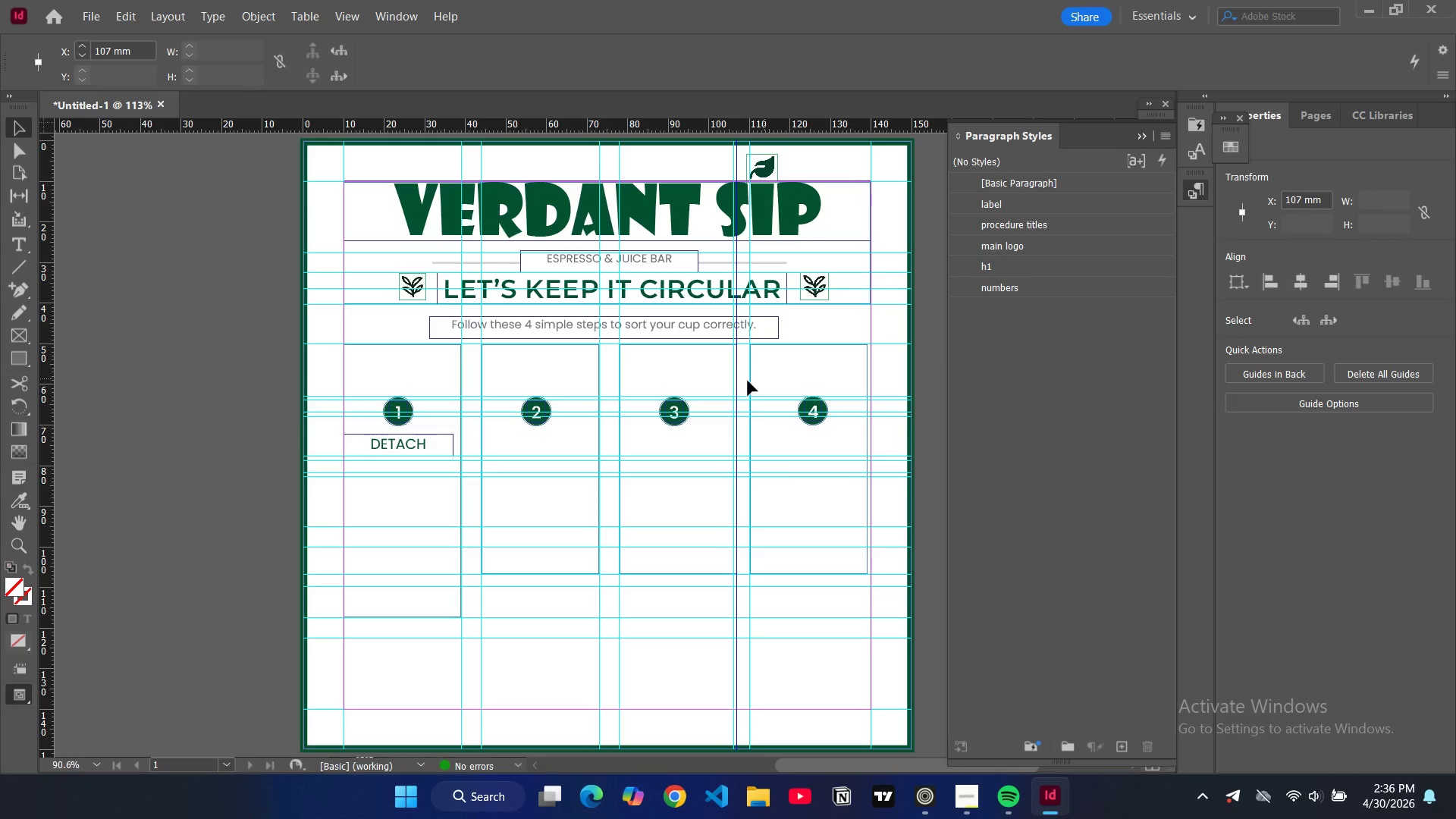 
left_click([752, 382])
 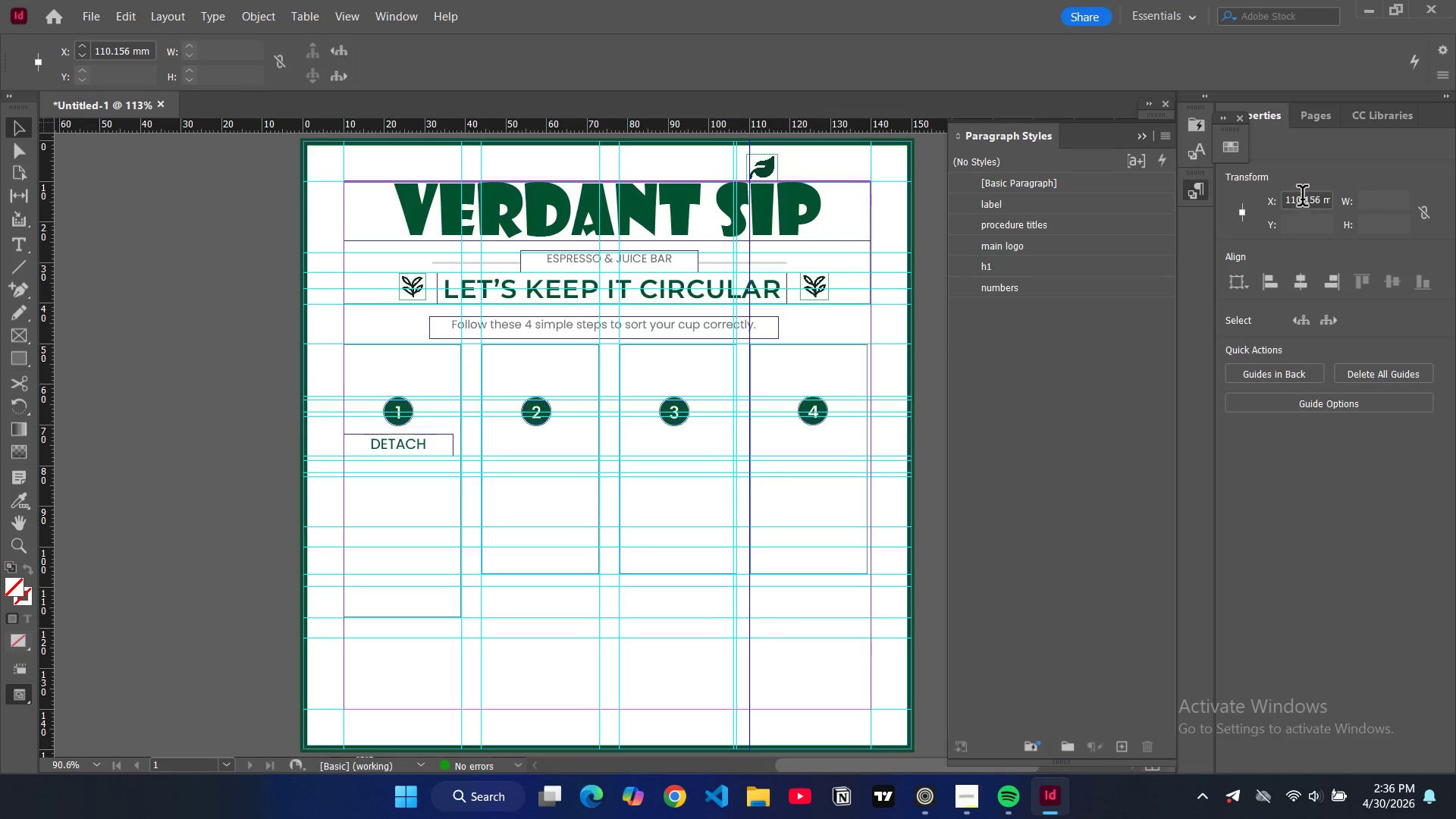 
double_click([1302, 199])
 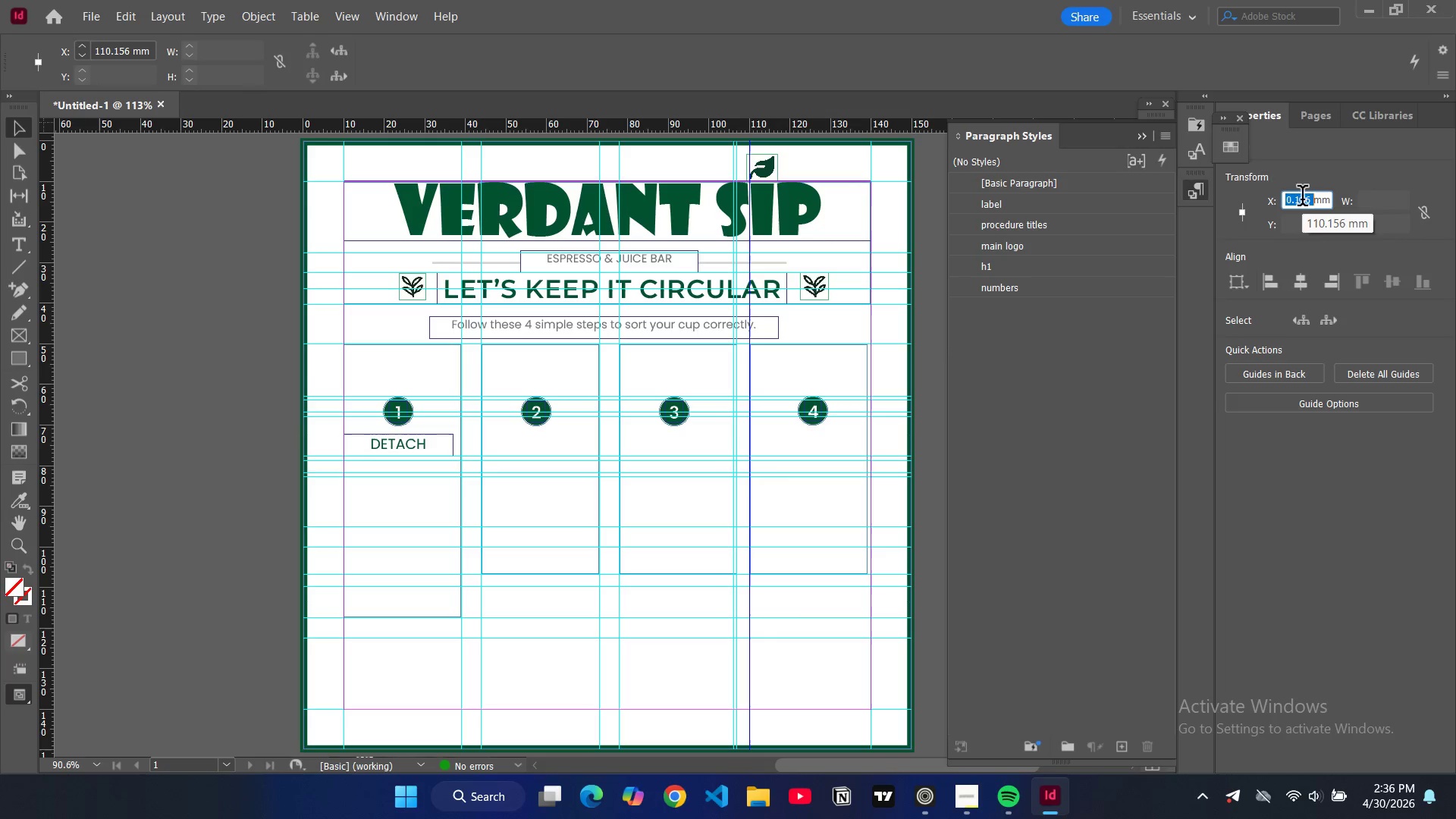 
type(112)
 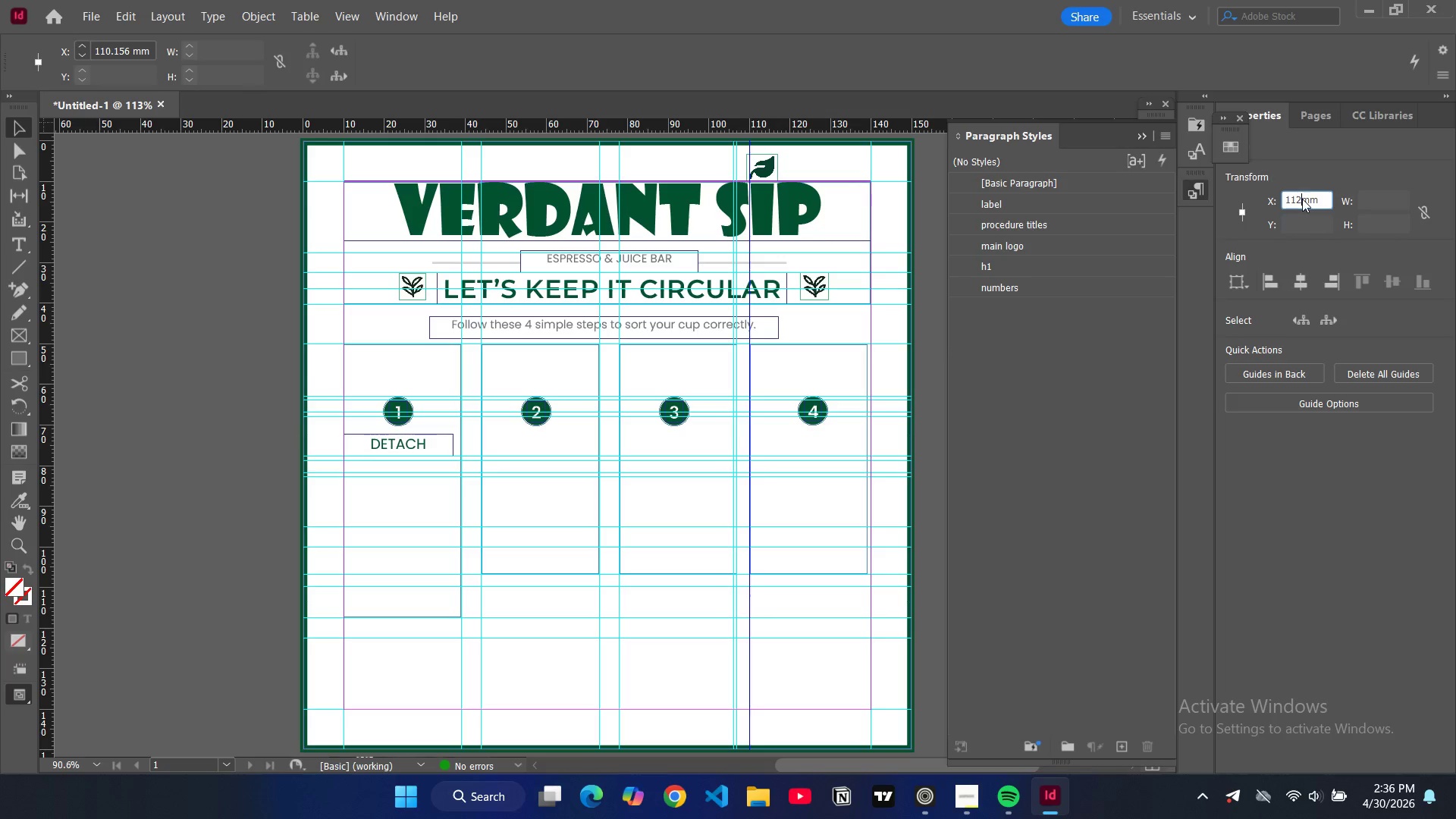 
key(Enter)
 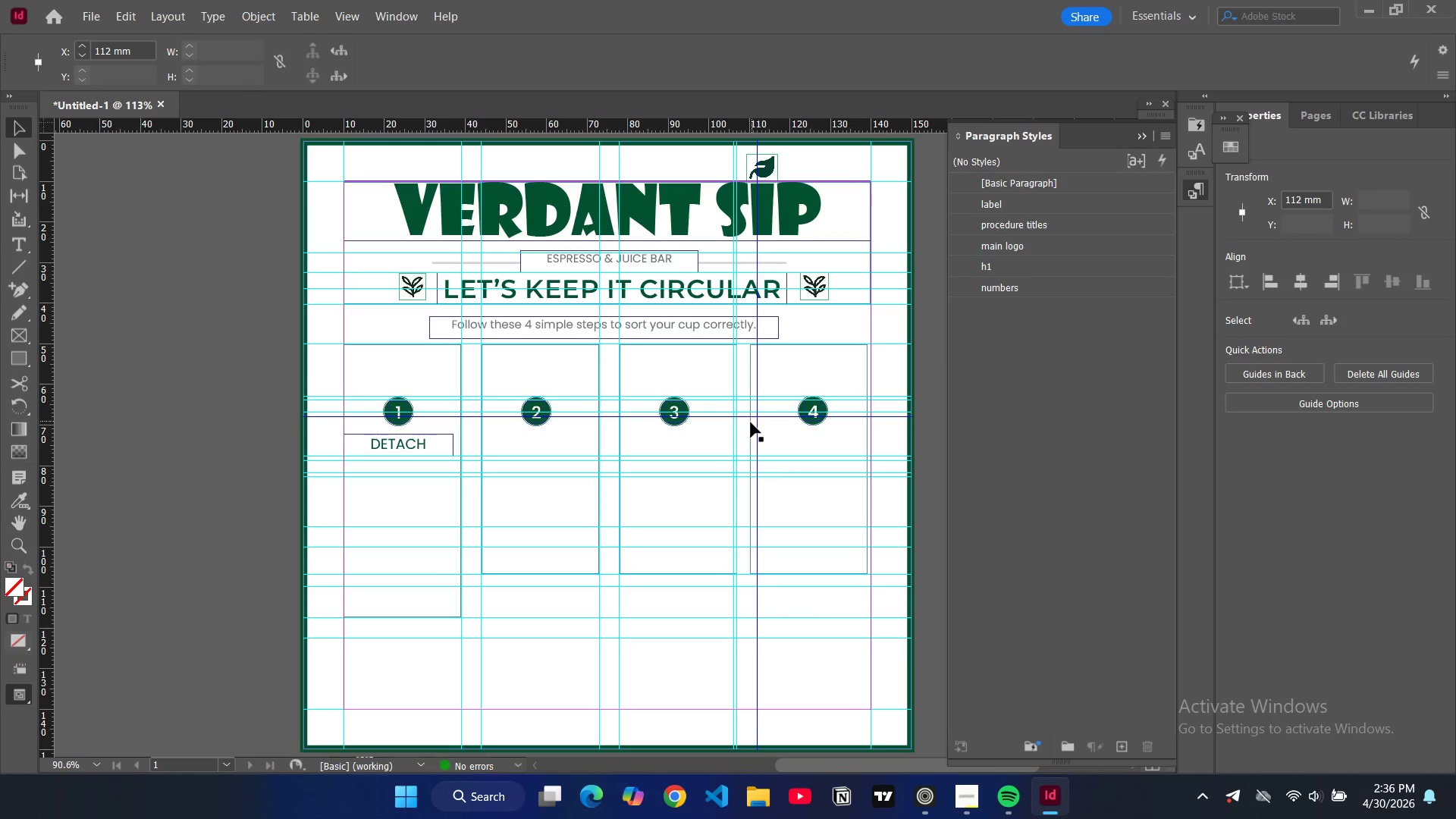 
left_click([750, 428])
 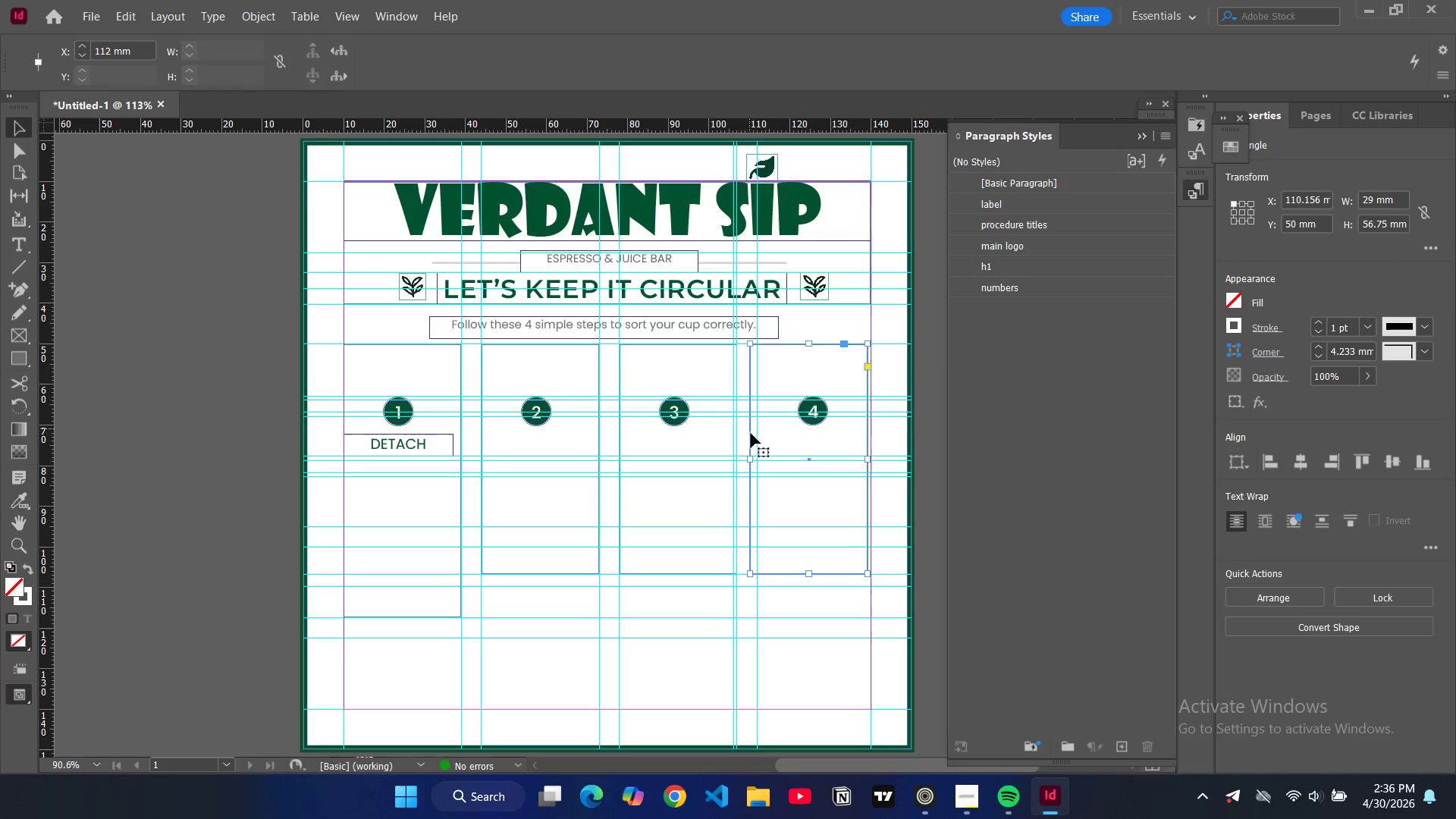 
left_click_drag(start_coordinate=[751, 433], to_coordinate=[757, 435])
 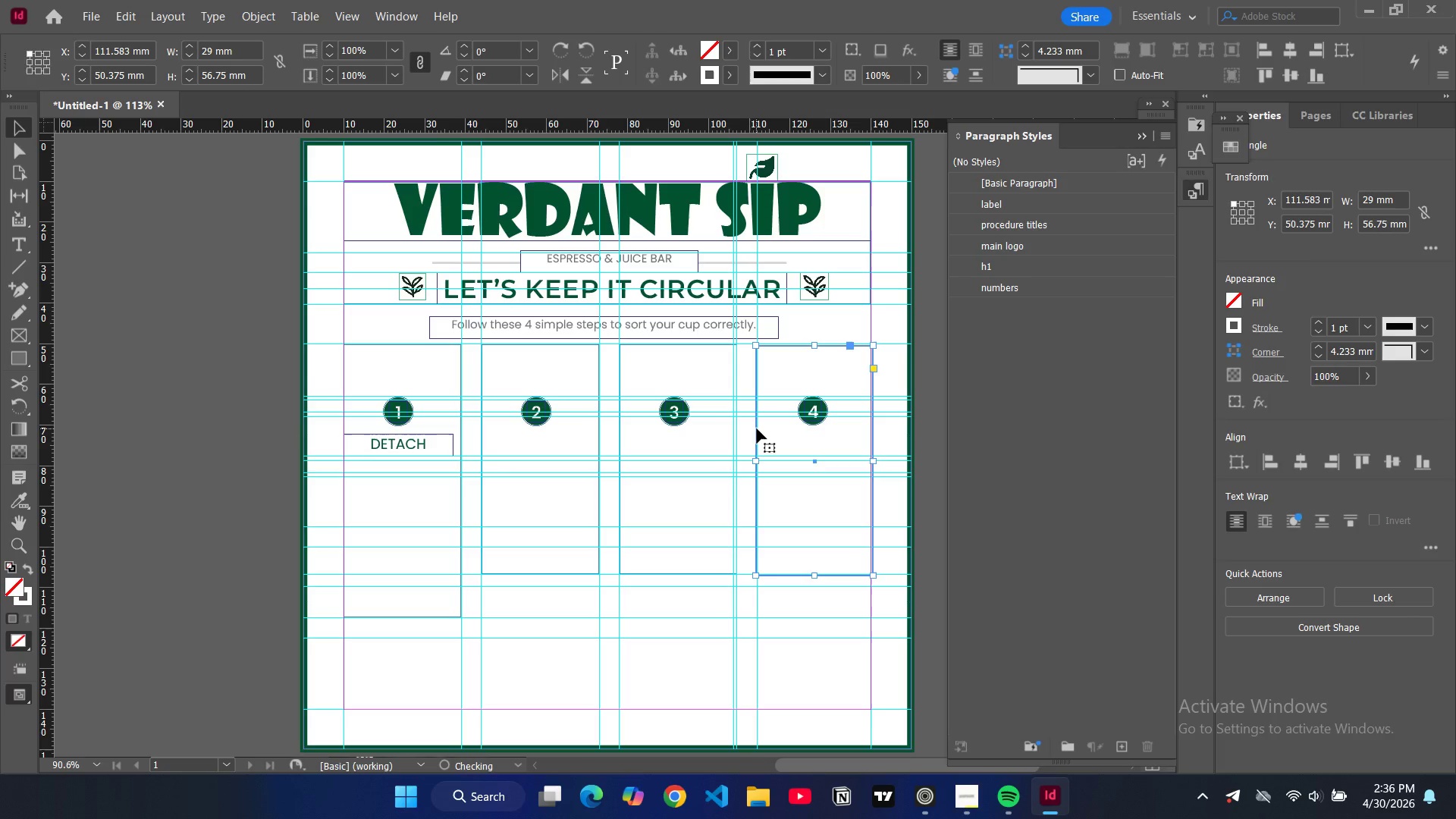 
key(Control+Z)
 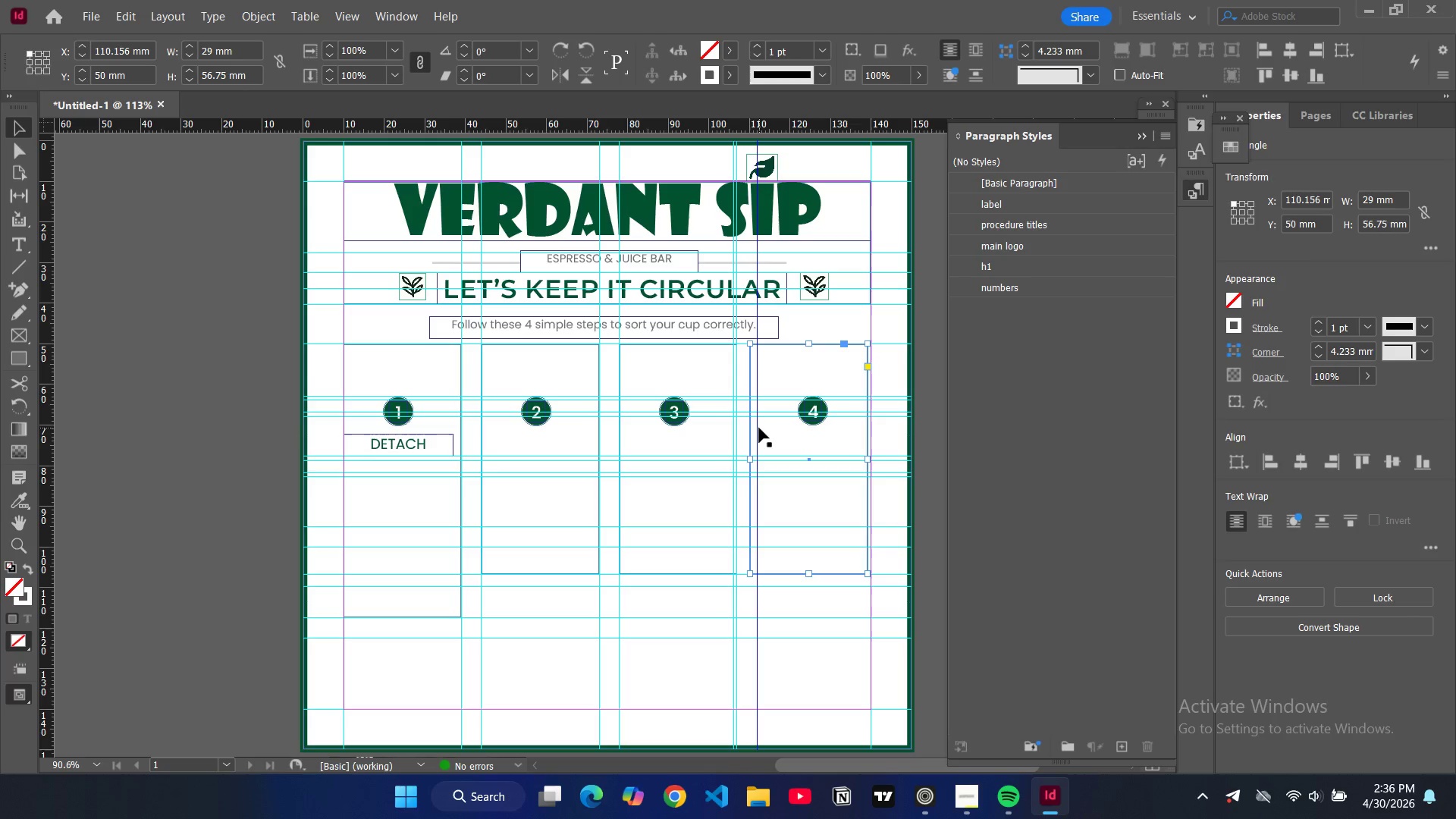 
left_click([758, 428])
 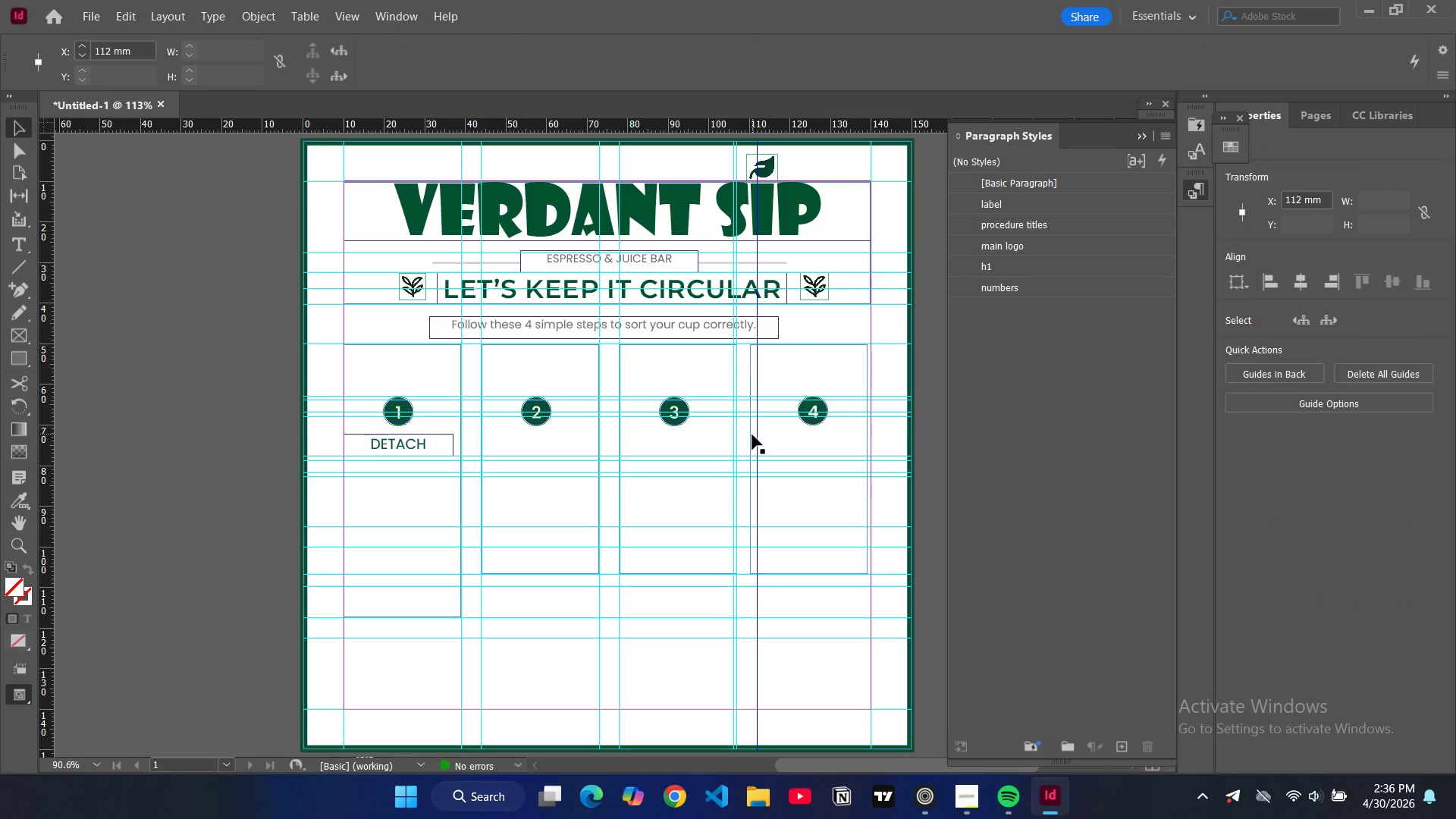 
left_click([752, 435])
 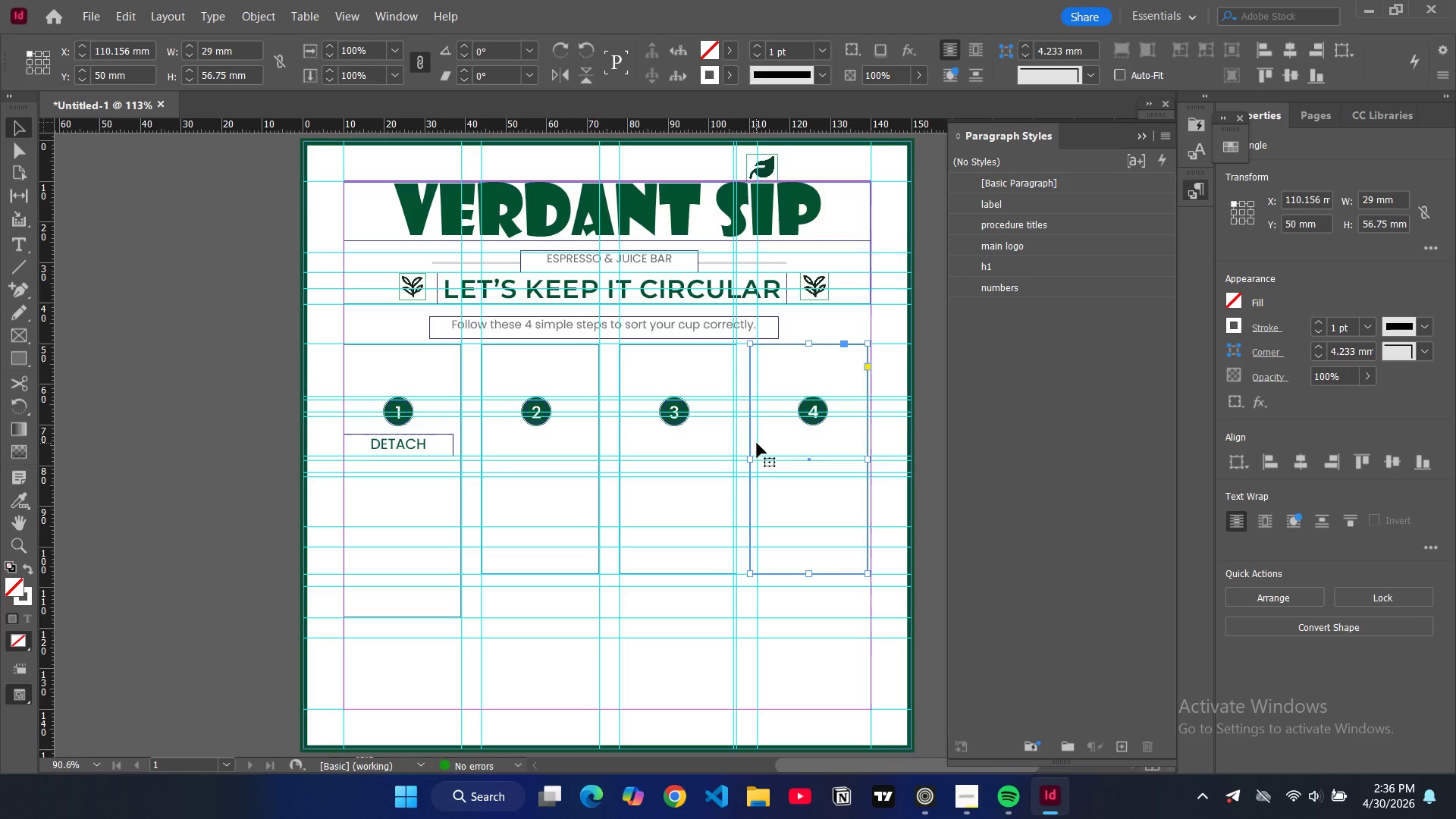 
left_click([756, 442])
 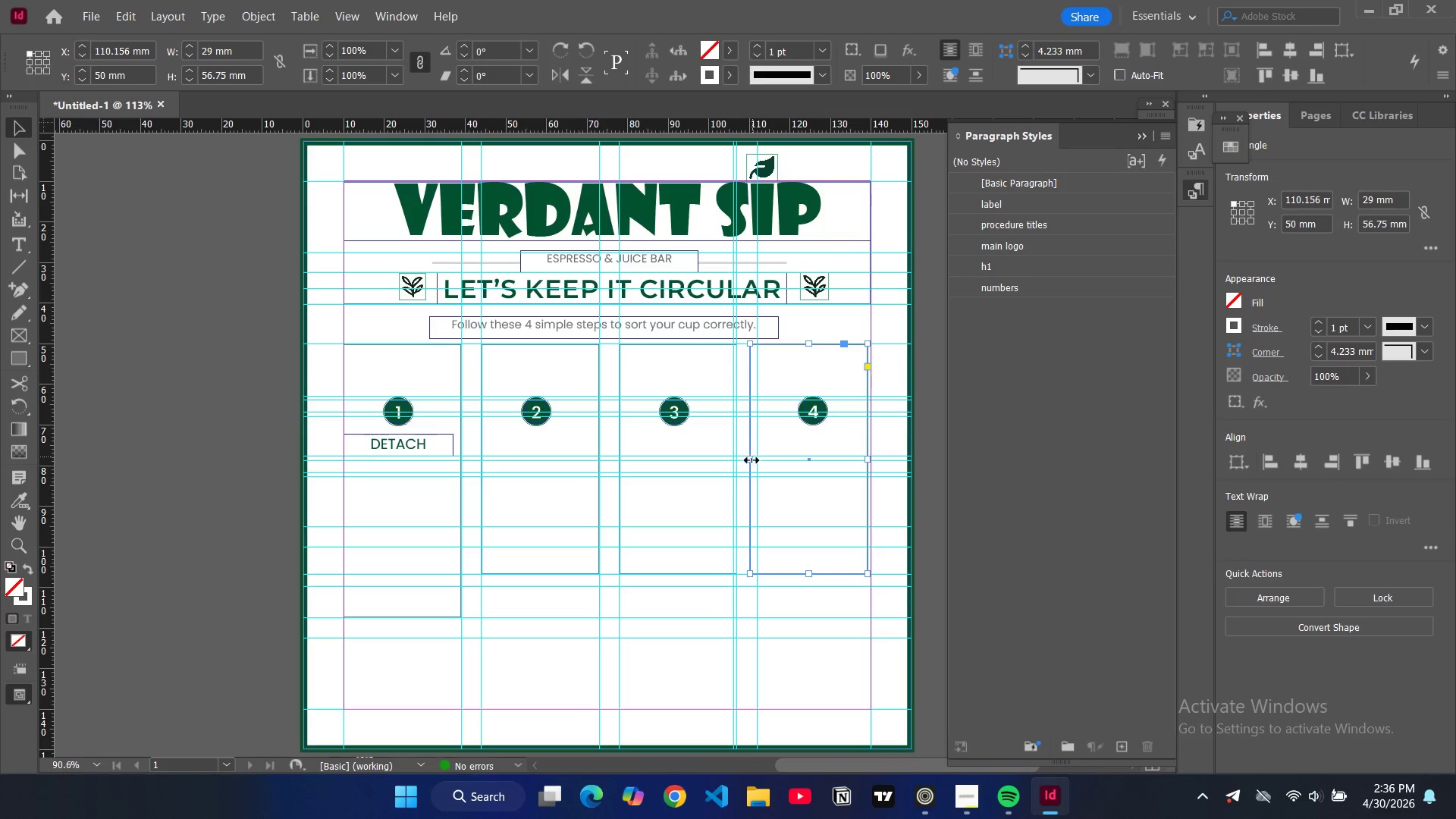 
left_click_drag(start_coordinate=[752, 460], to_coordinate=[759, 461])
 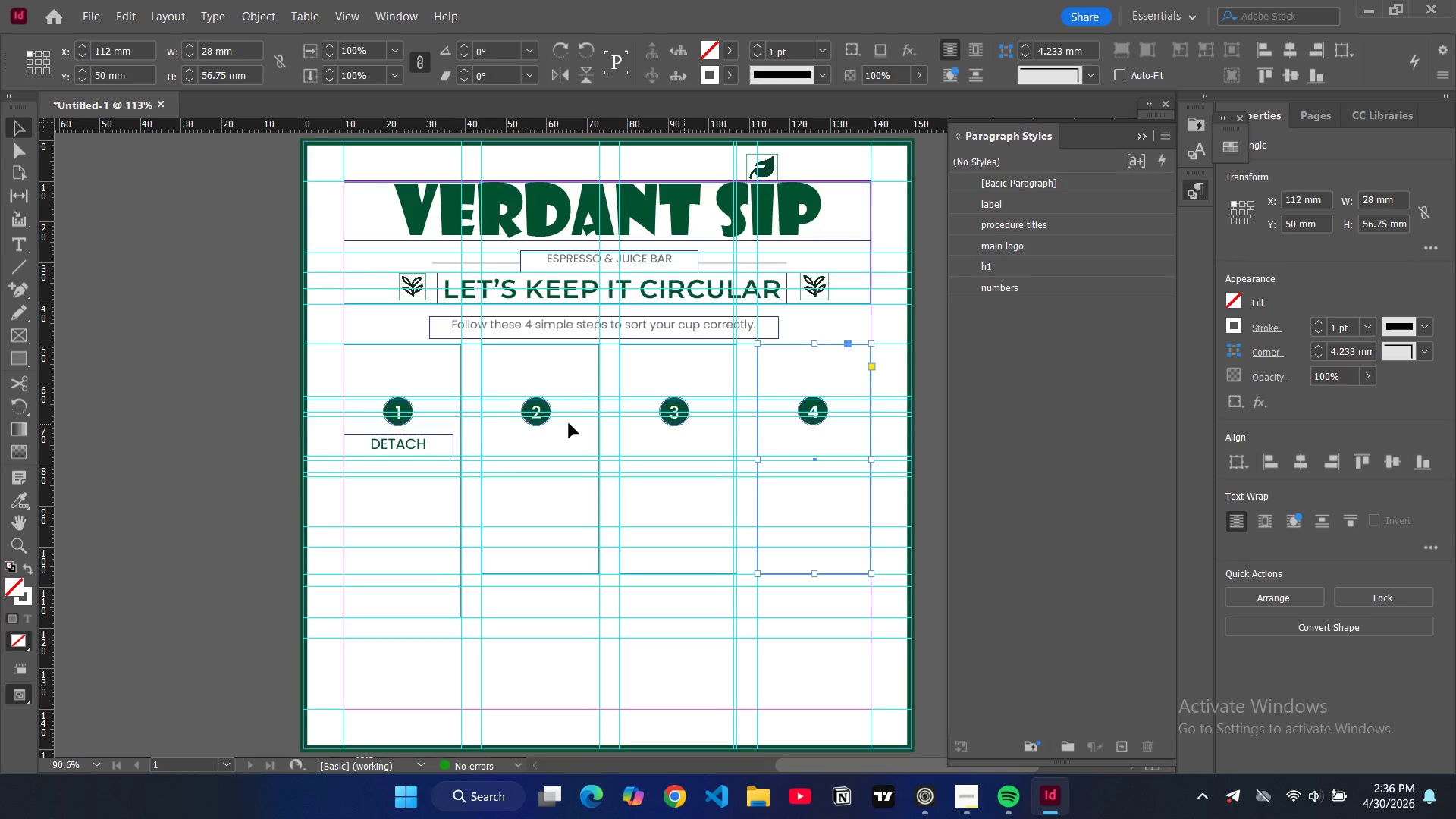 
wait(9.61)
 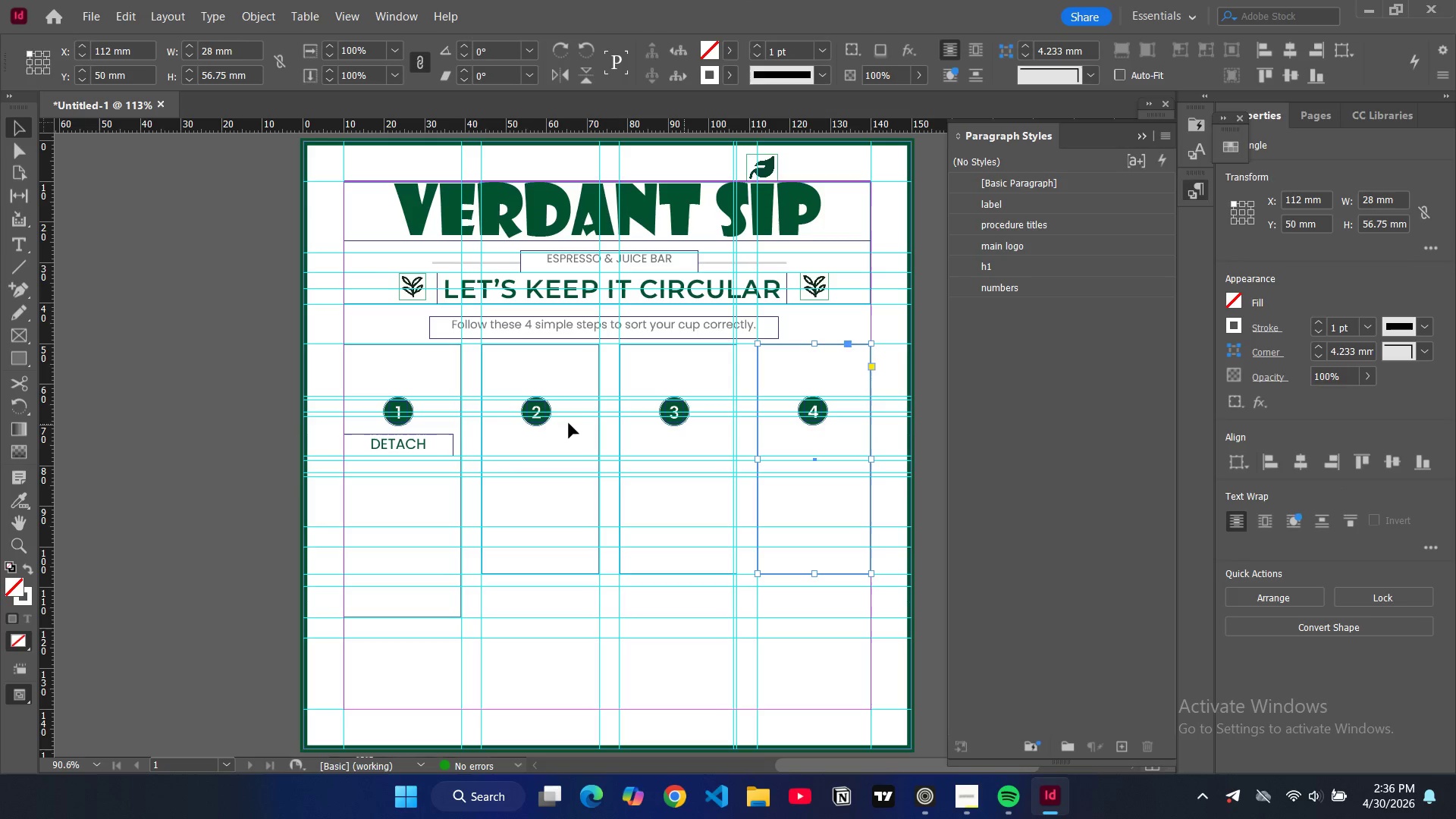 
left_click([462, 425])
 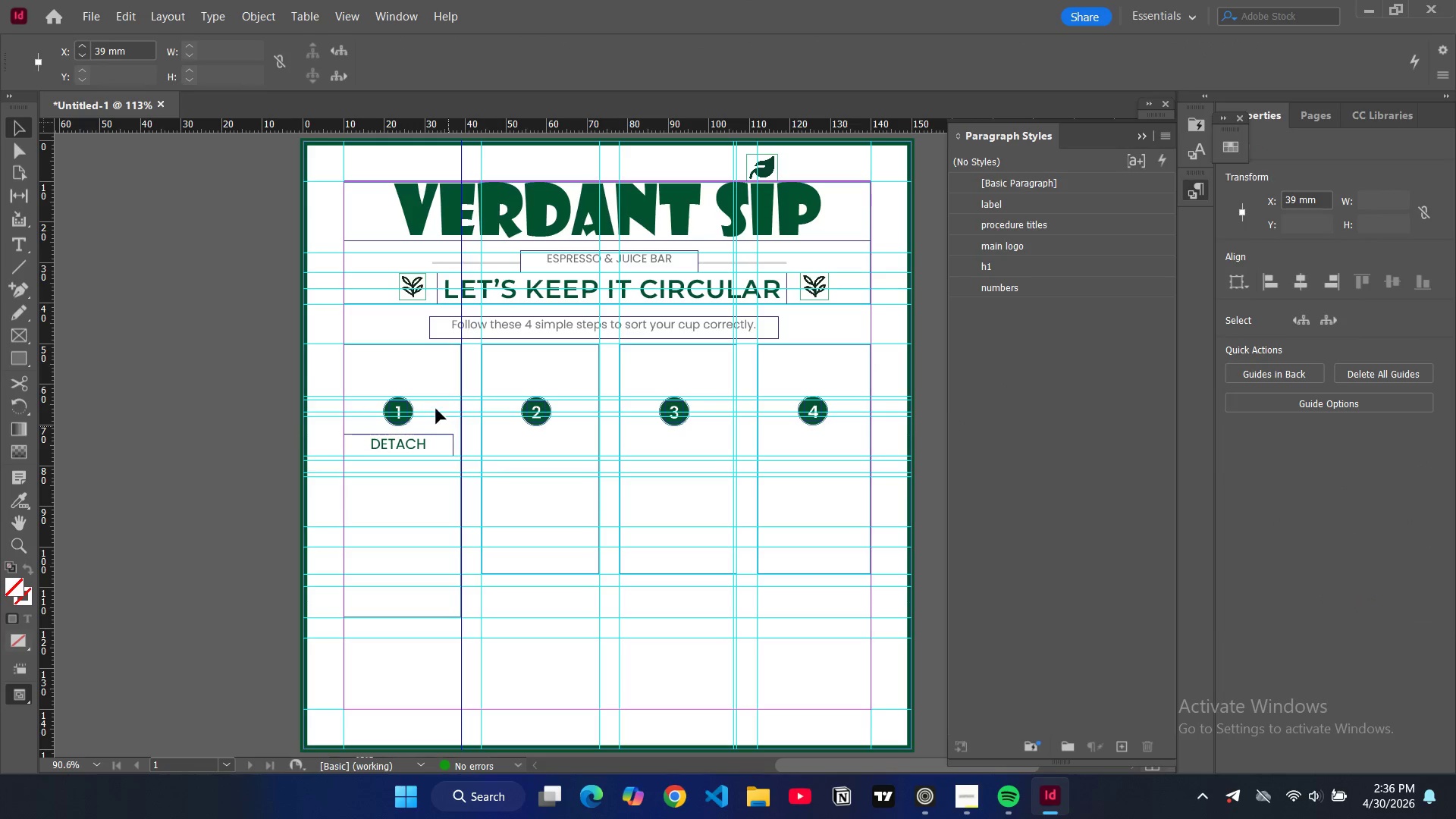 
left_click([426, 369])
 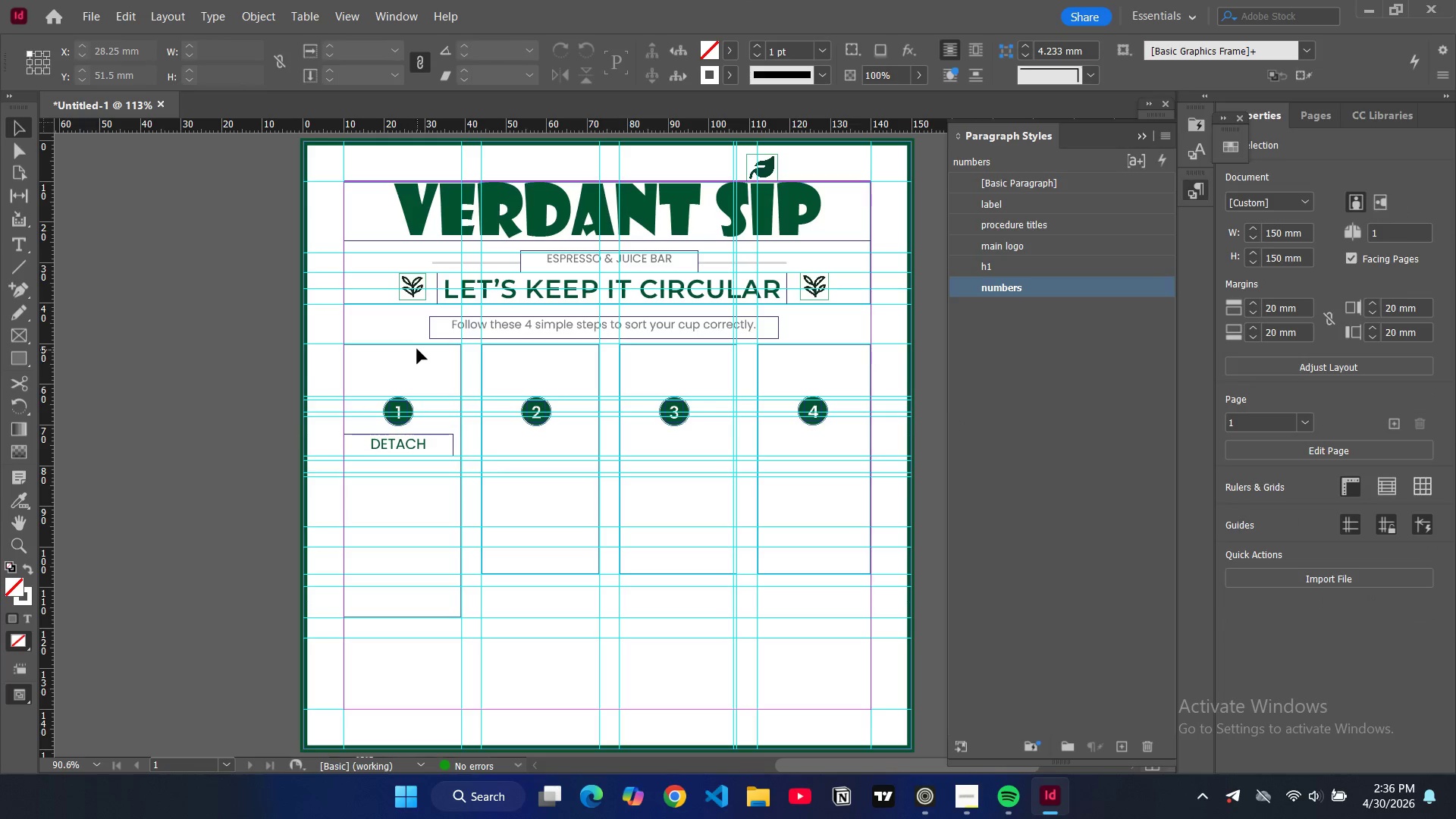 
left_click([416, 347])
 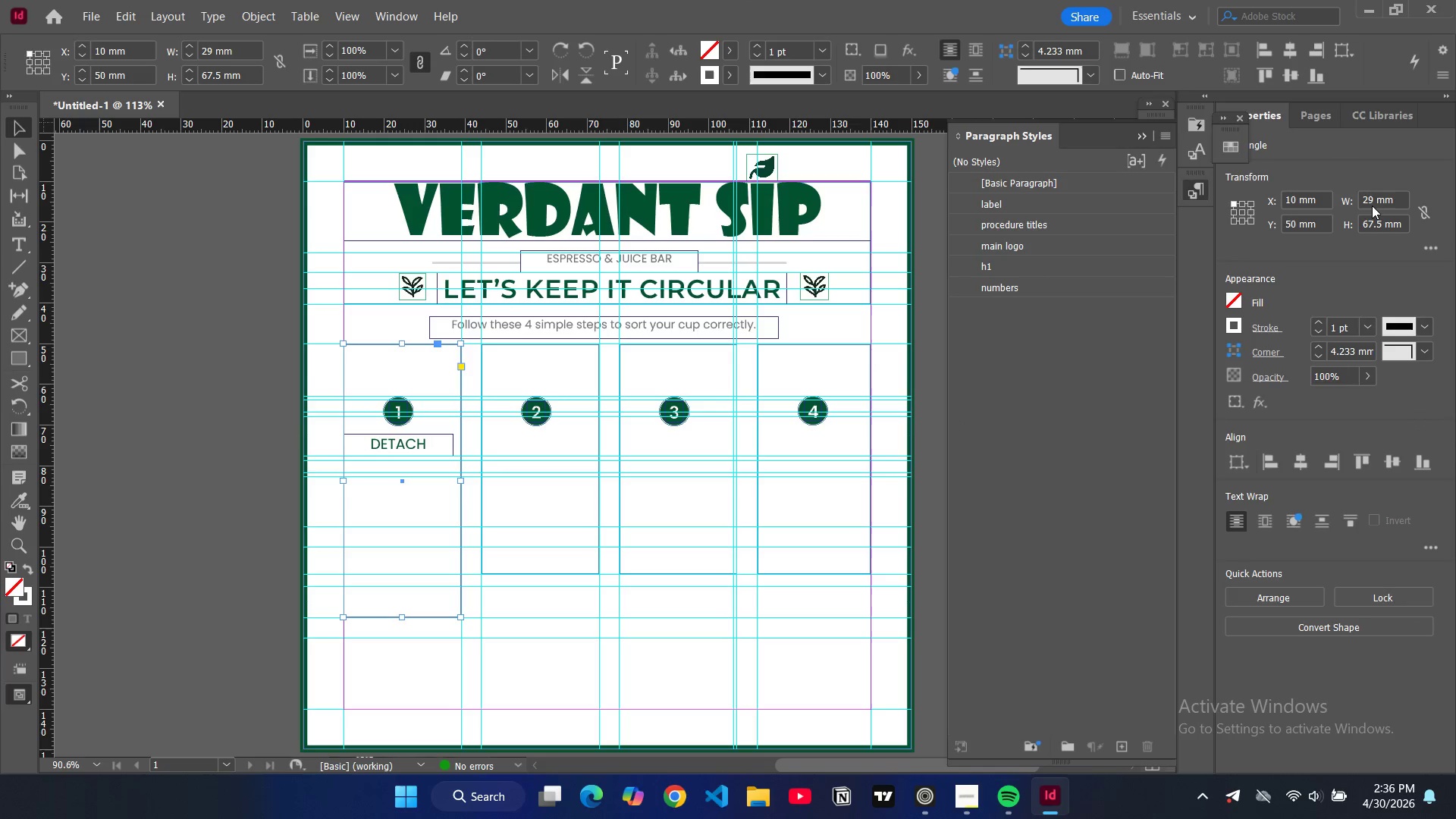 
double_click([1370, 200])
 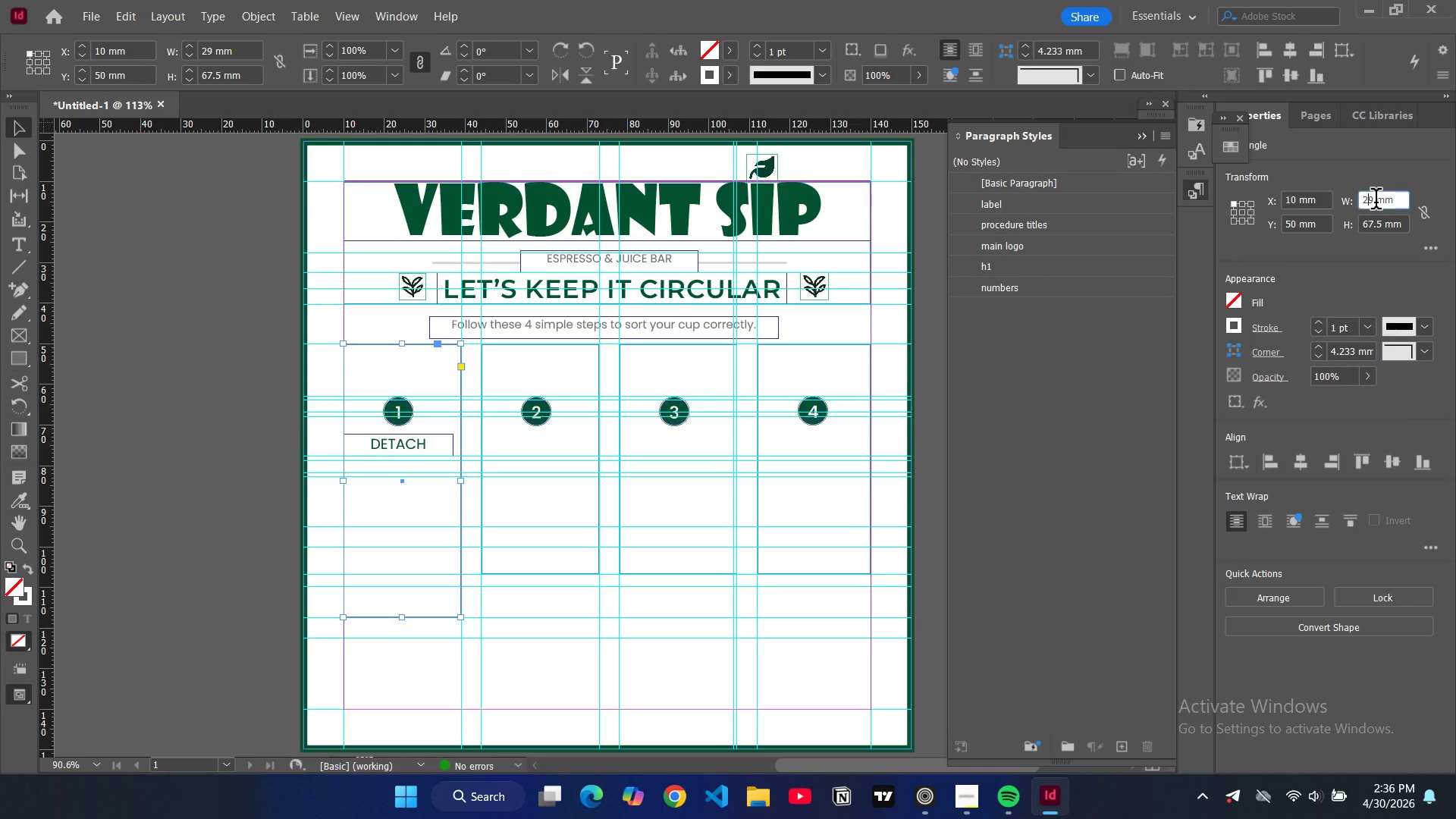 
double_click([1376, 202])
 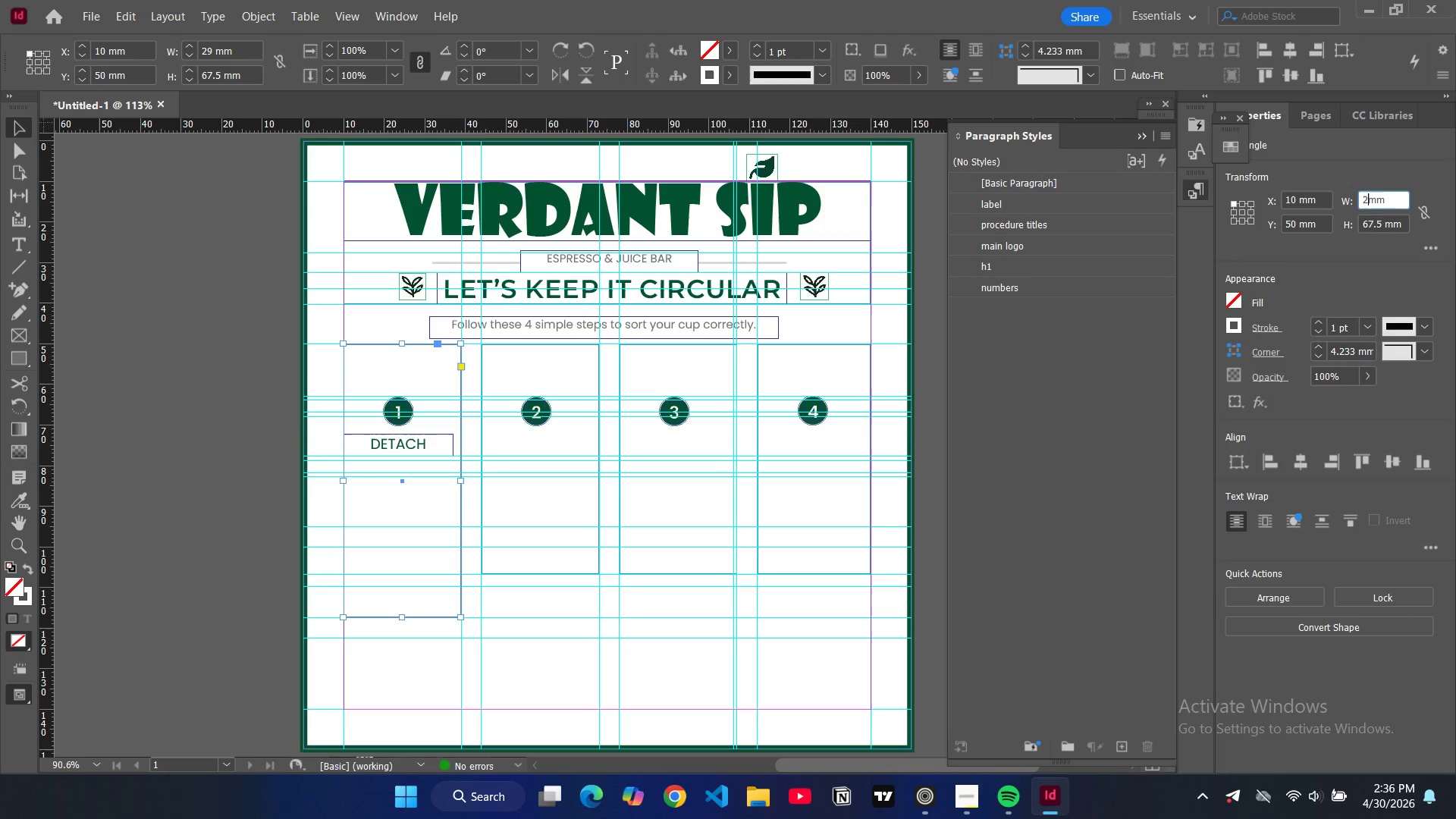 
type(28)
 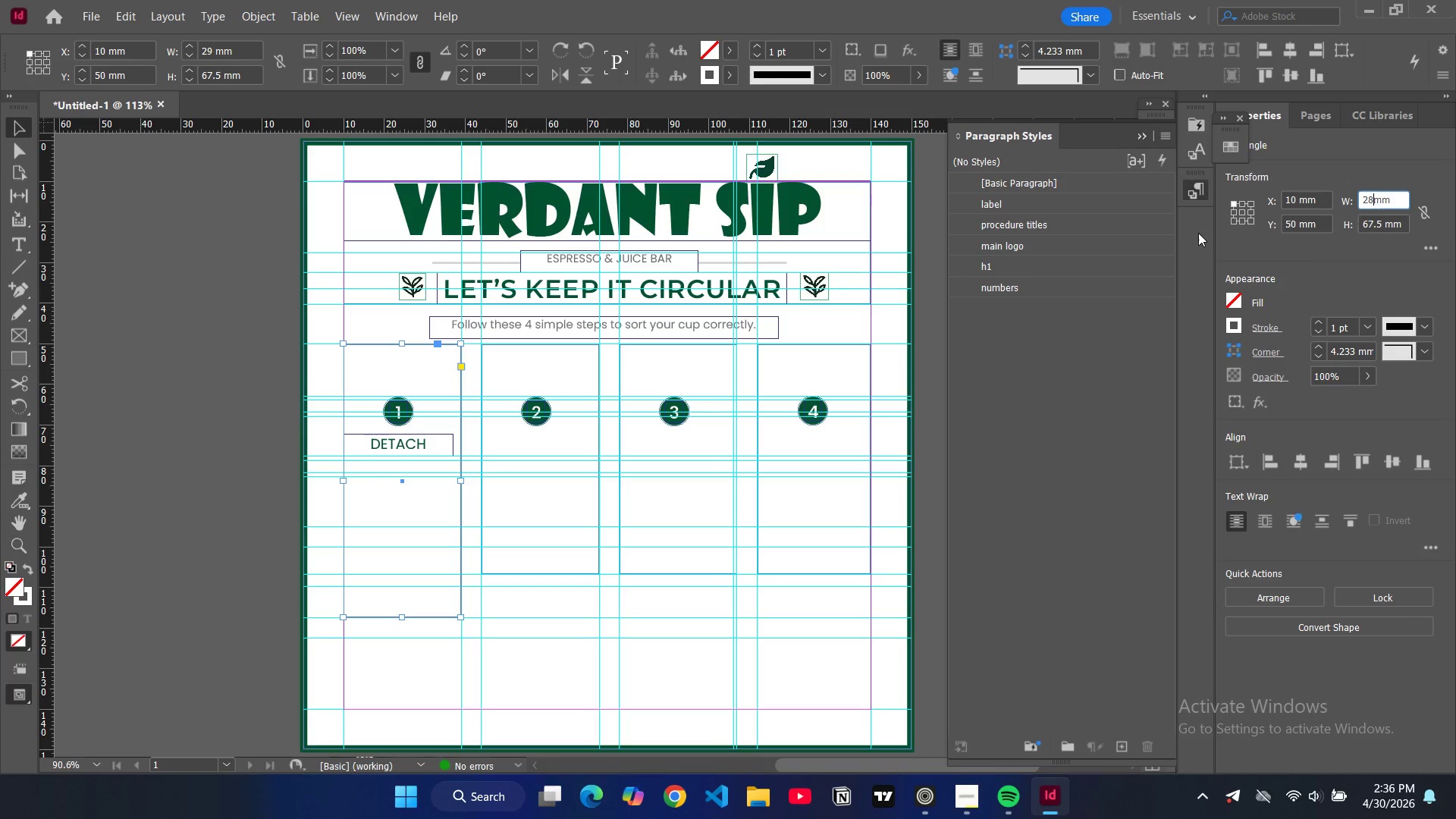 
key(Enter)
 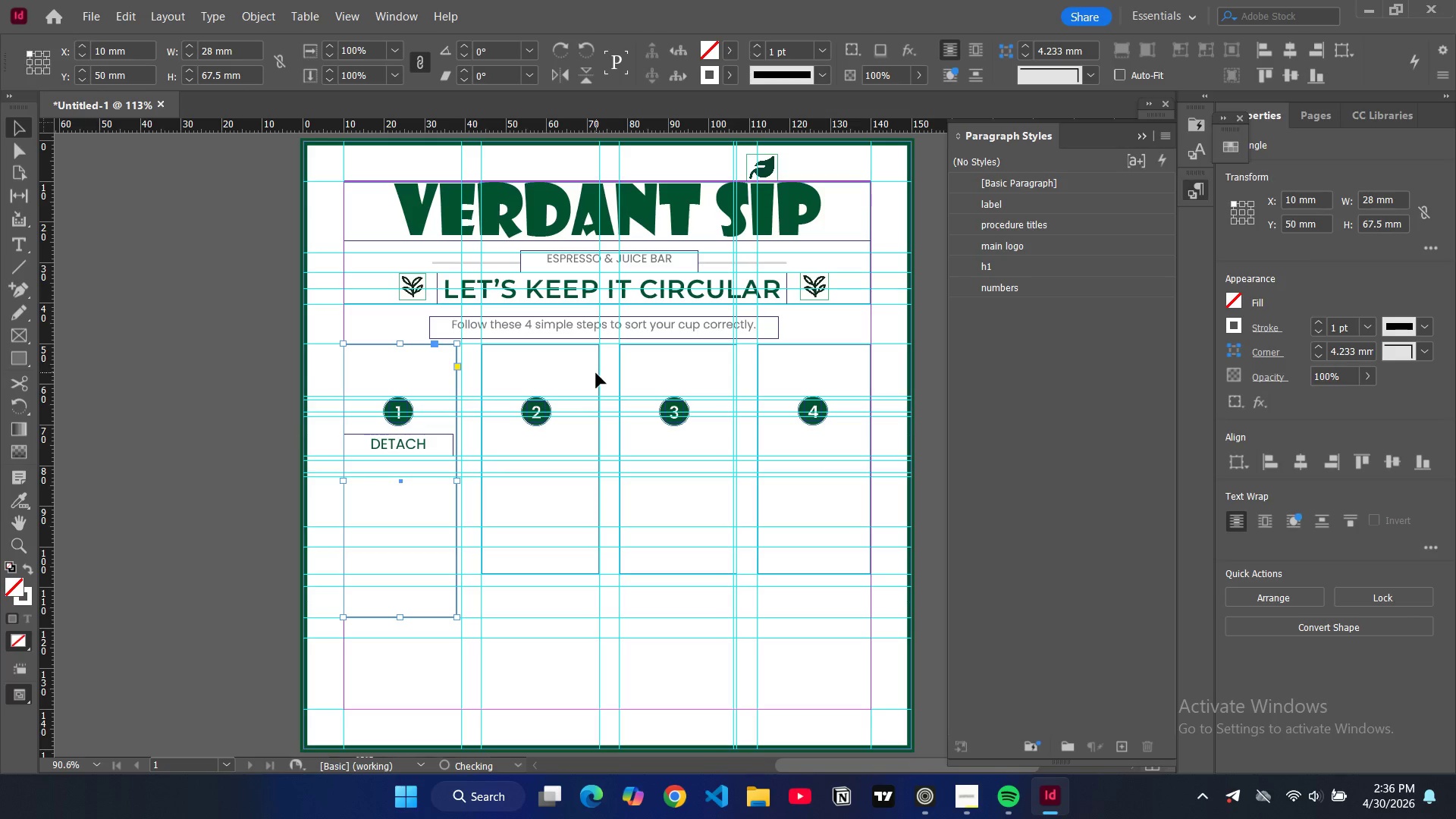 
left_click([599, 374])
 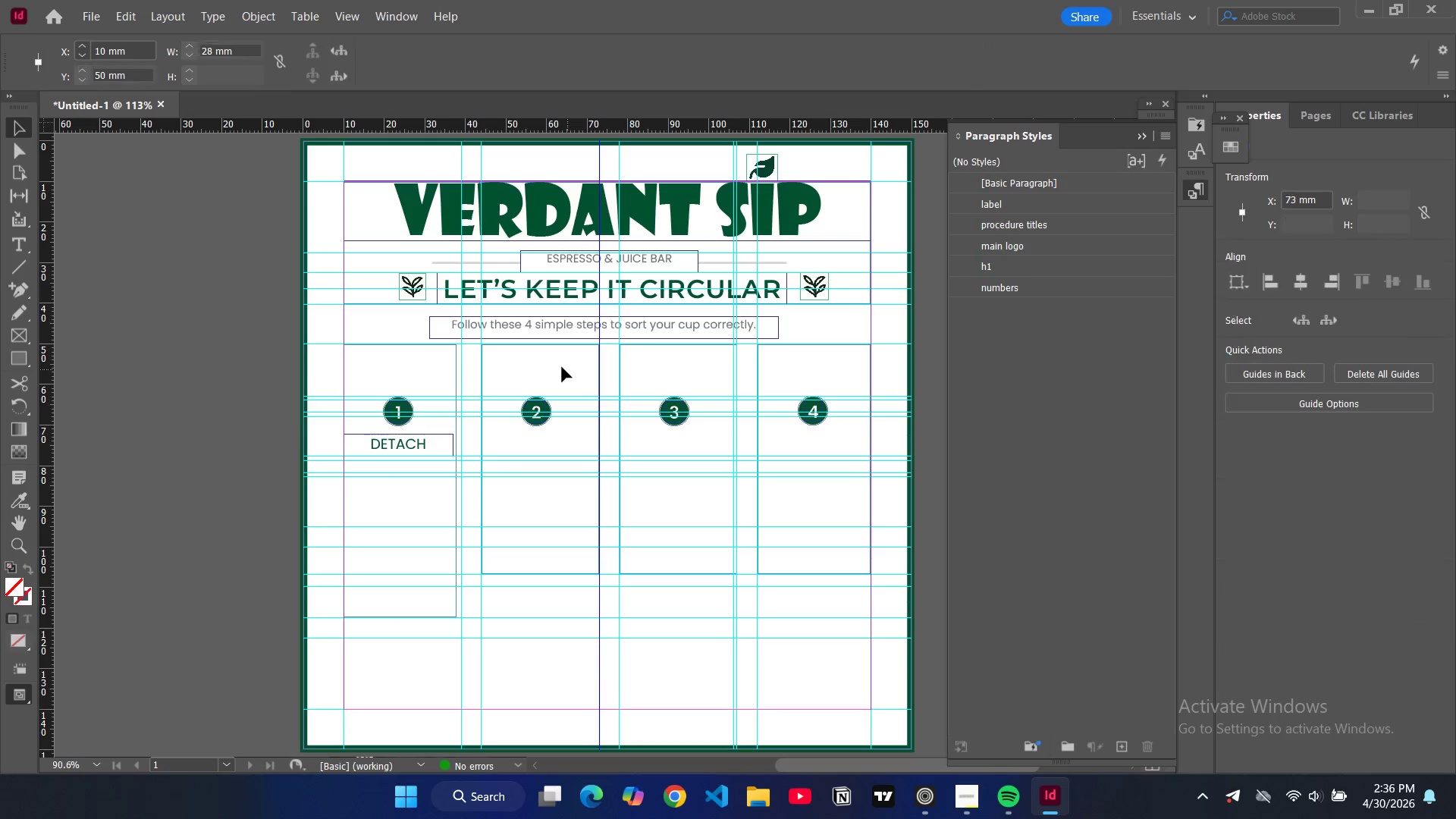 
double_click([562, 367])
 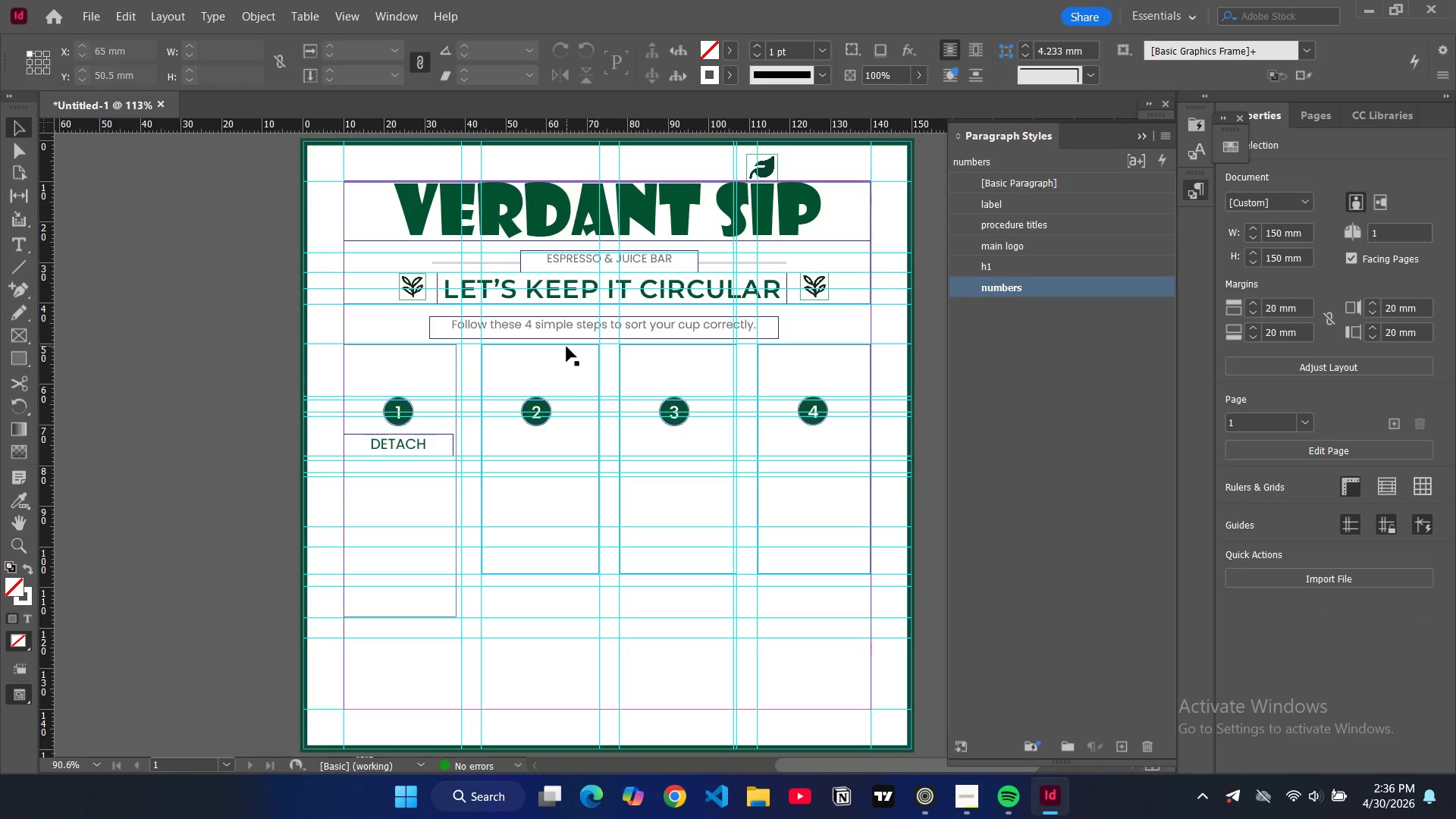 
double_click([566, 347])
 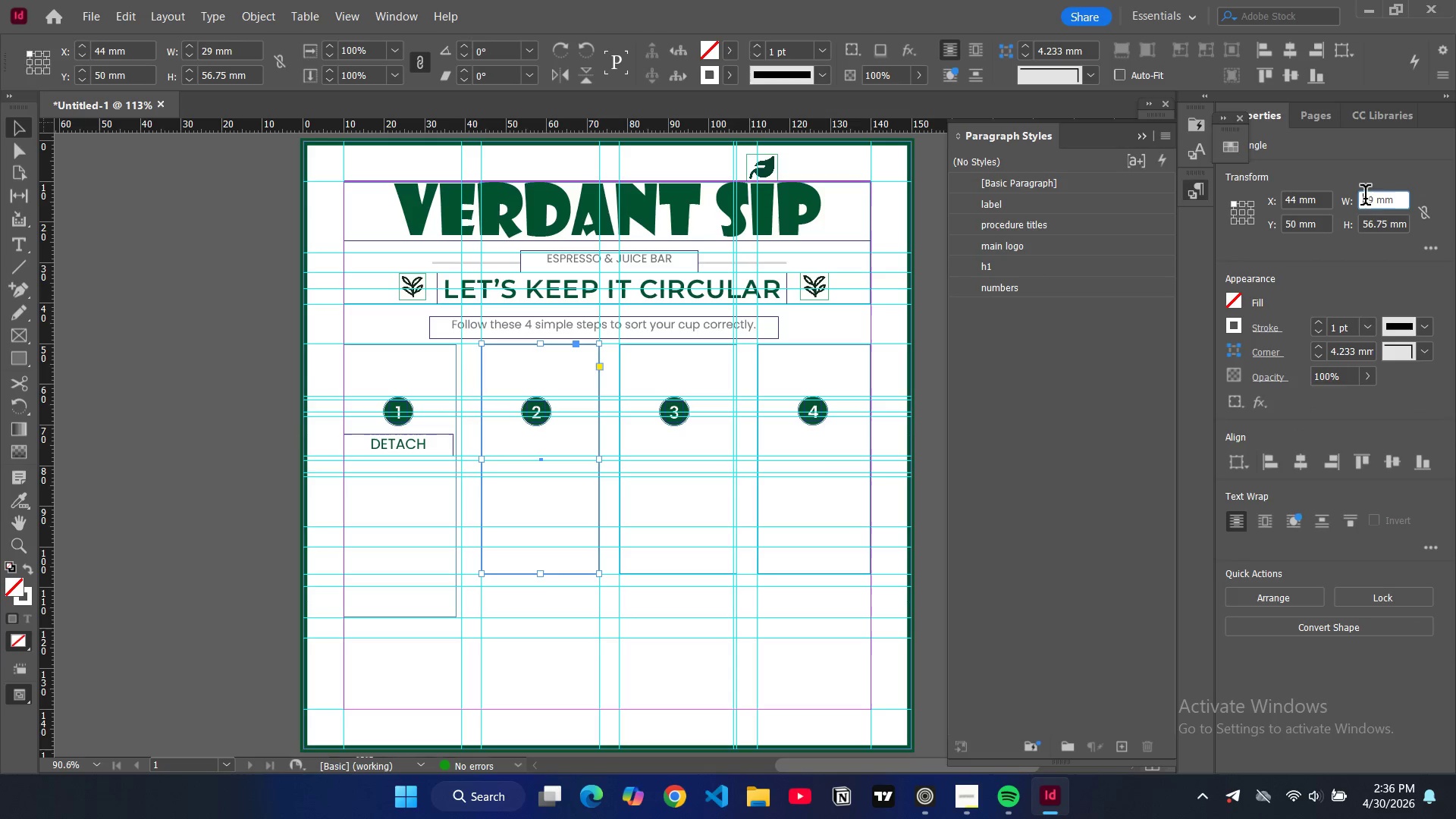 
double_click([1371, 202])
 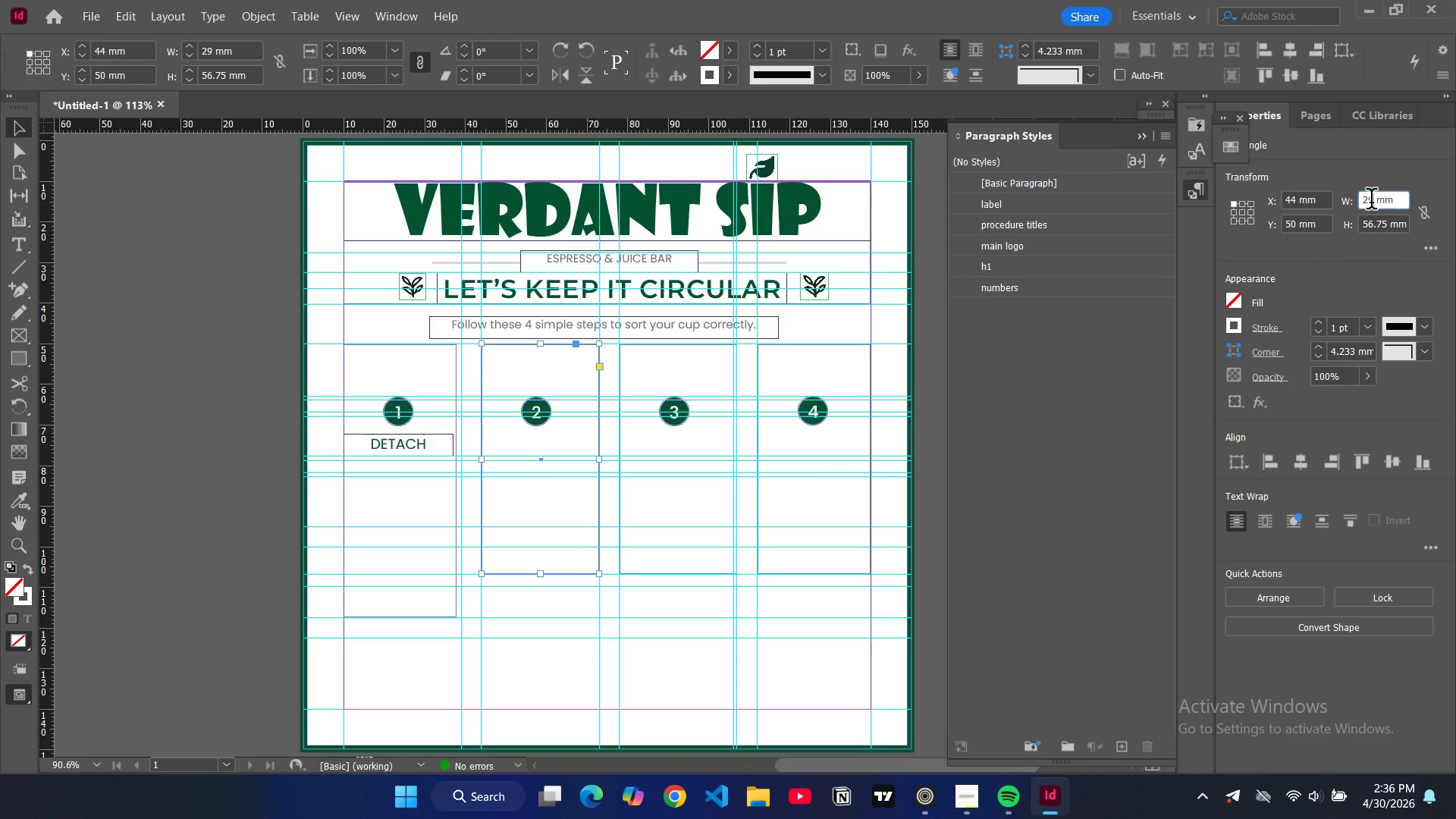 
triple_click([1371, 202])
 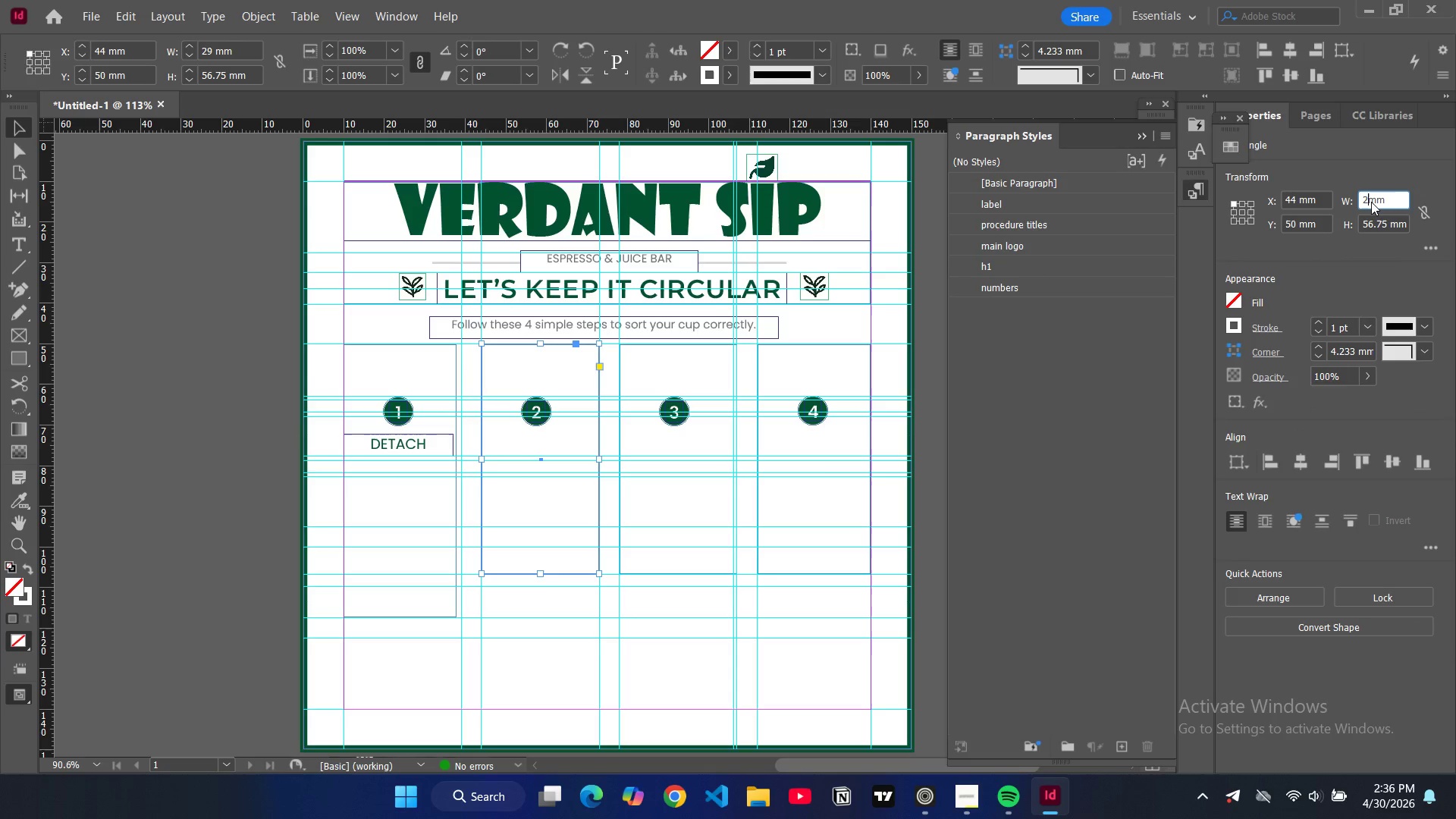 
type(28)
 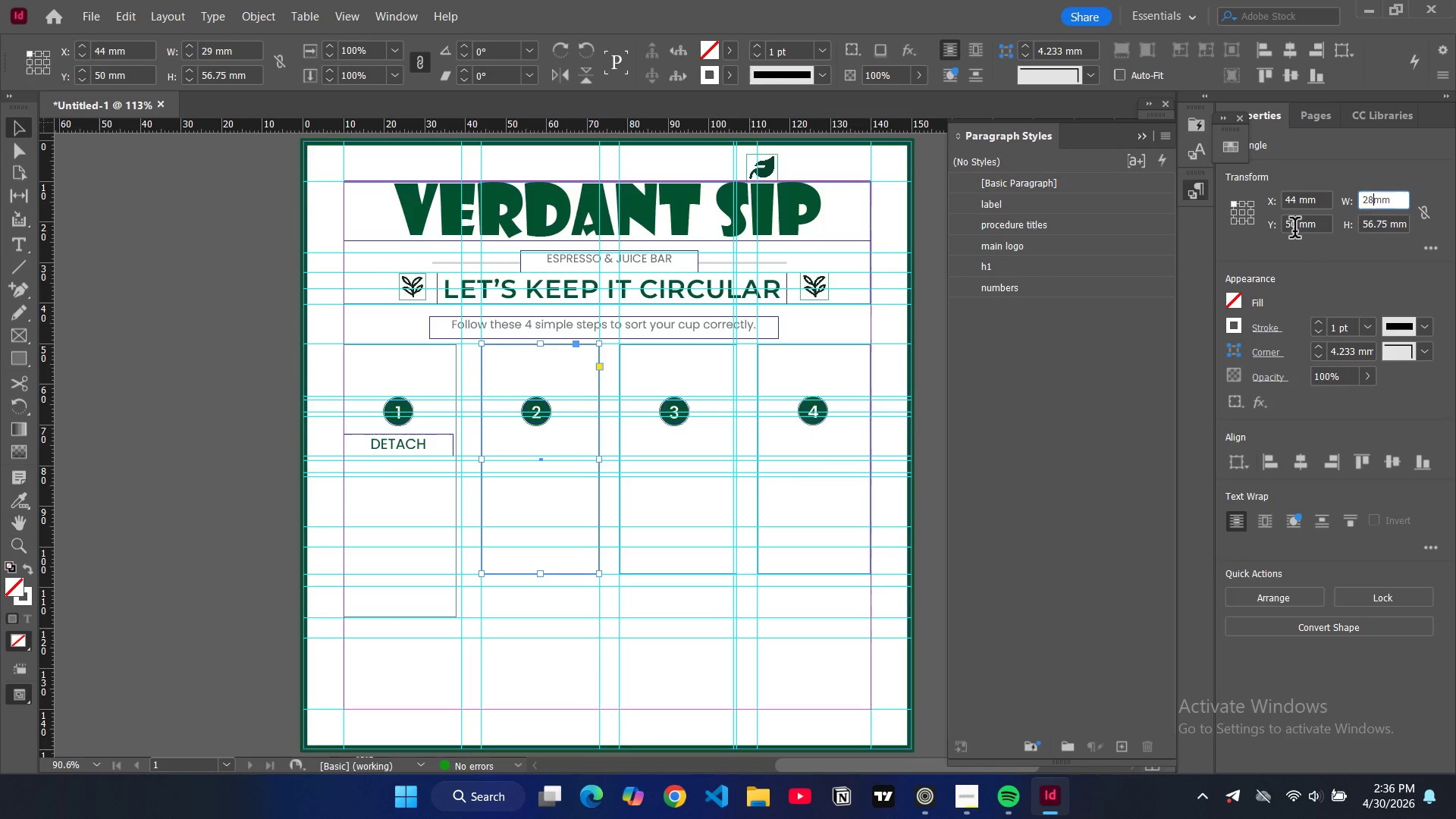 
key(Enter)
 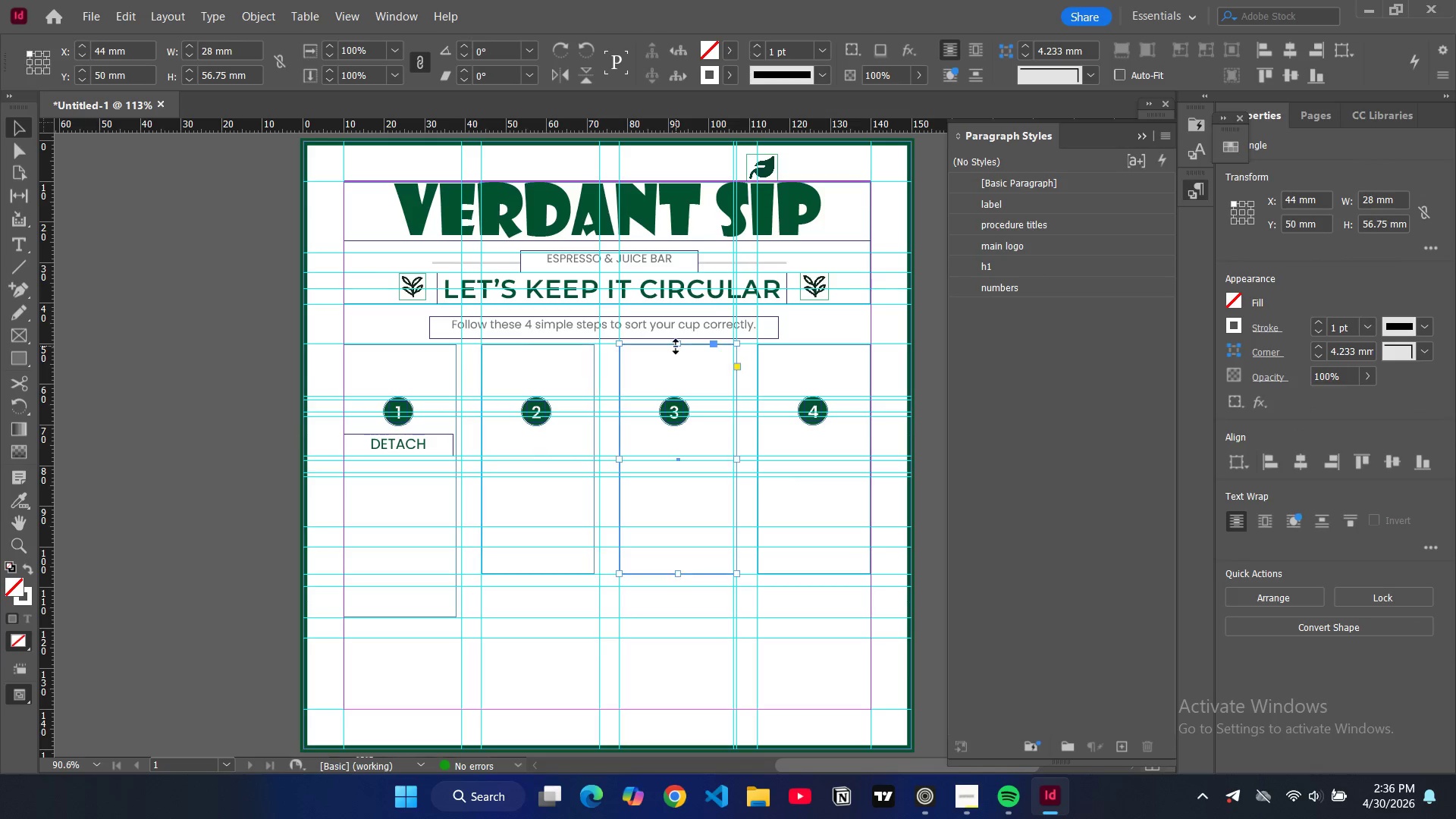 
double_click([676, 347])
 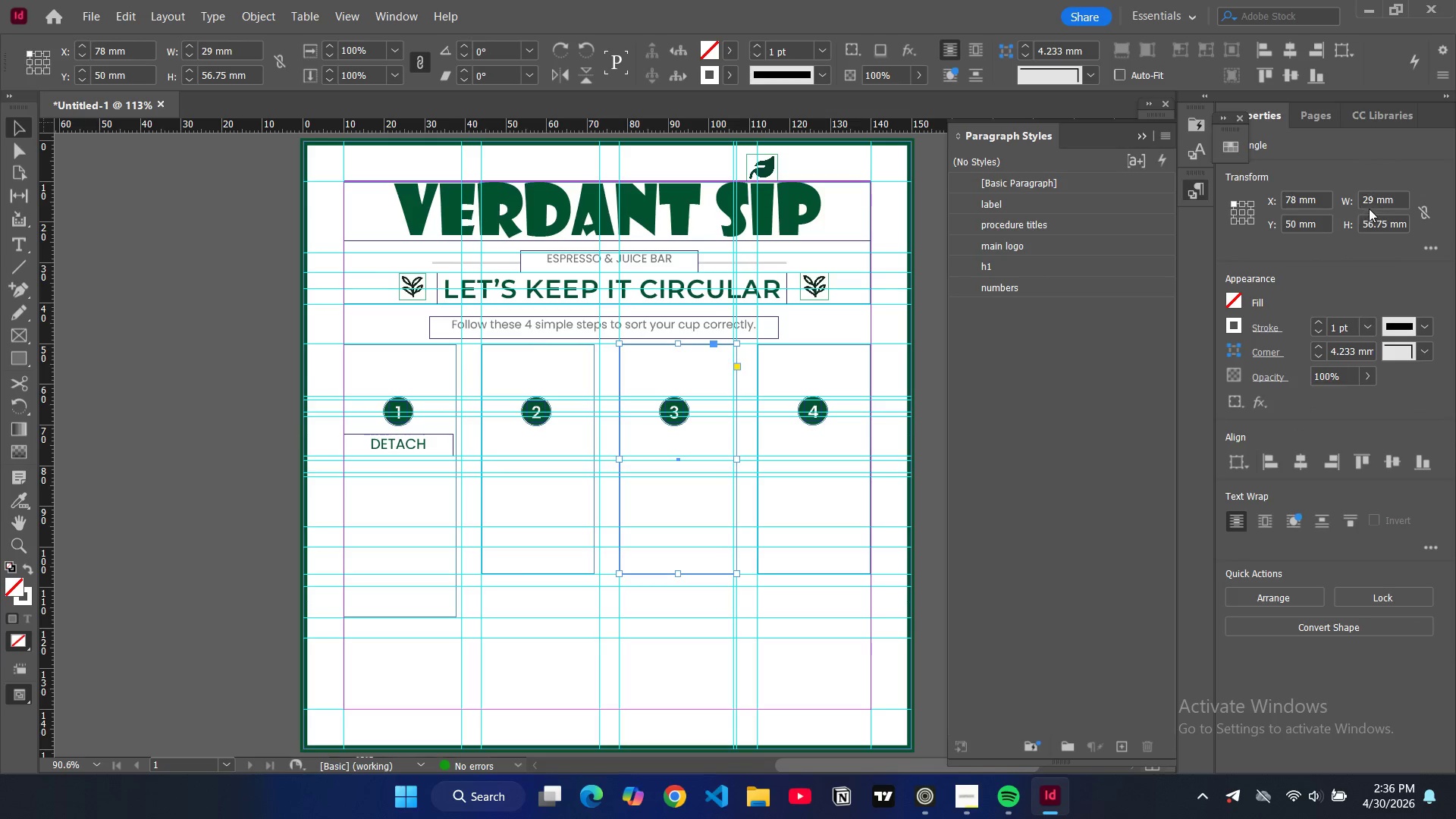 
double_click([1367, 202])
 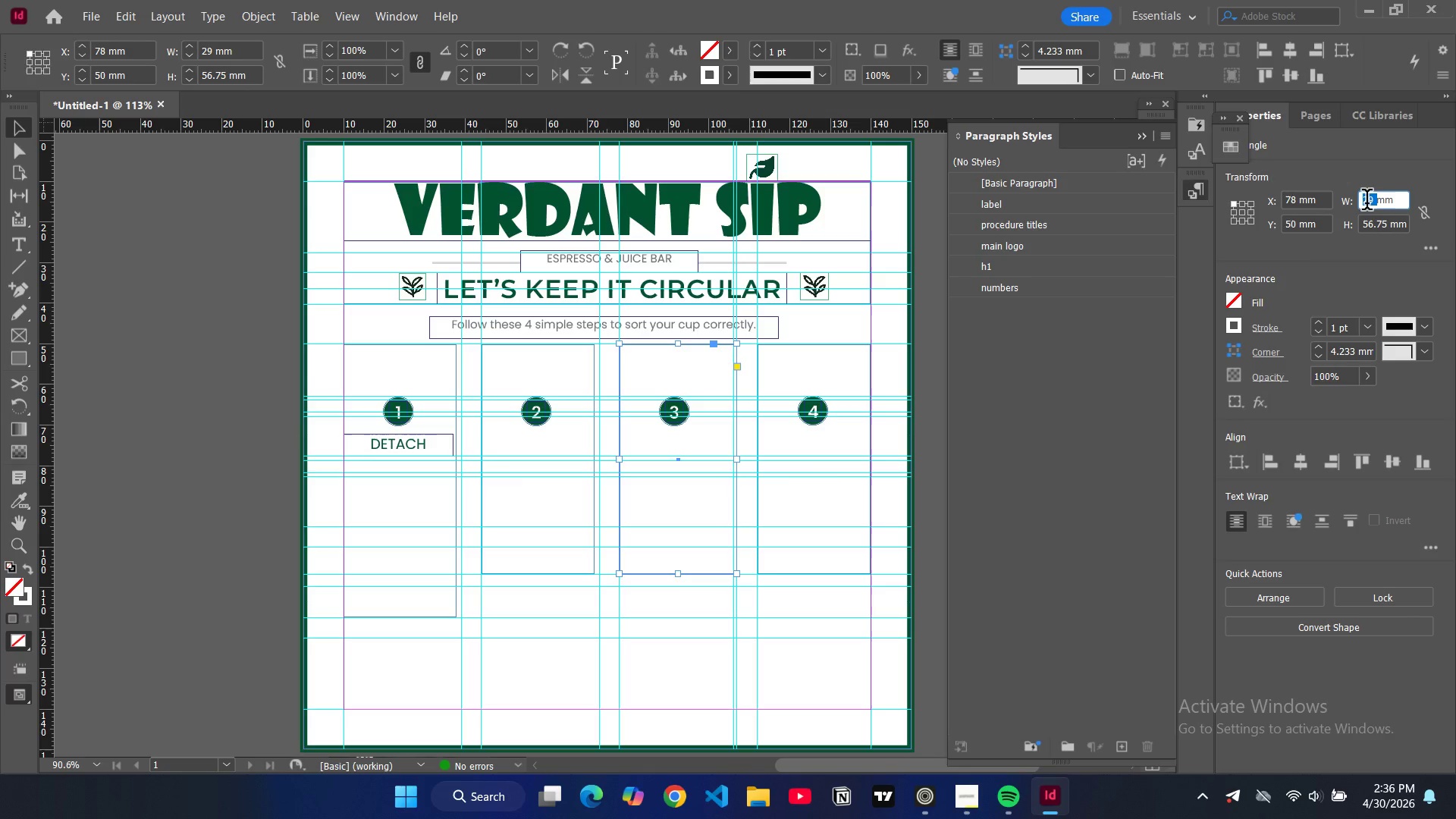 
type(28)
 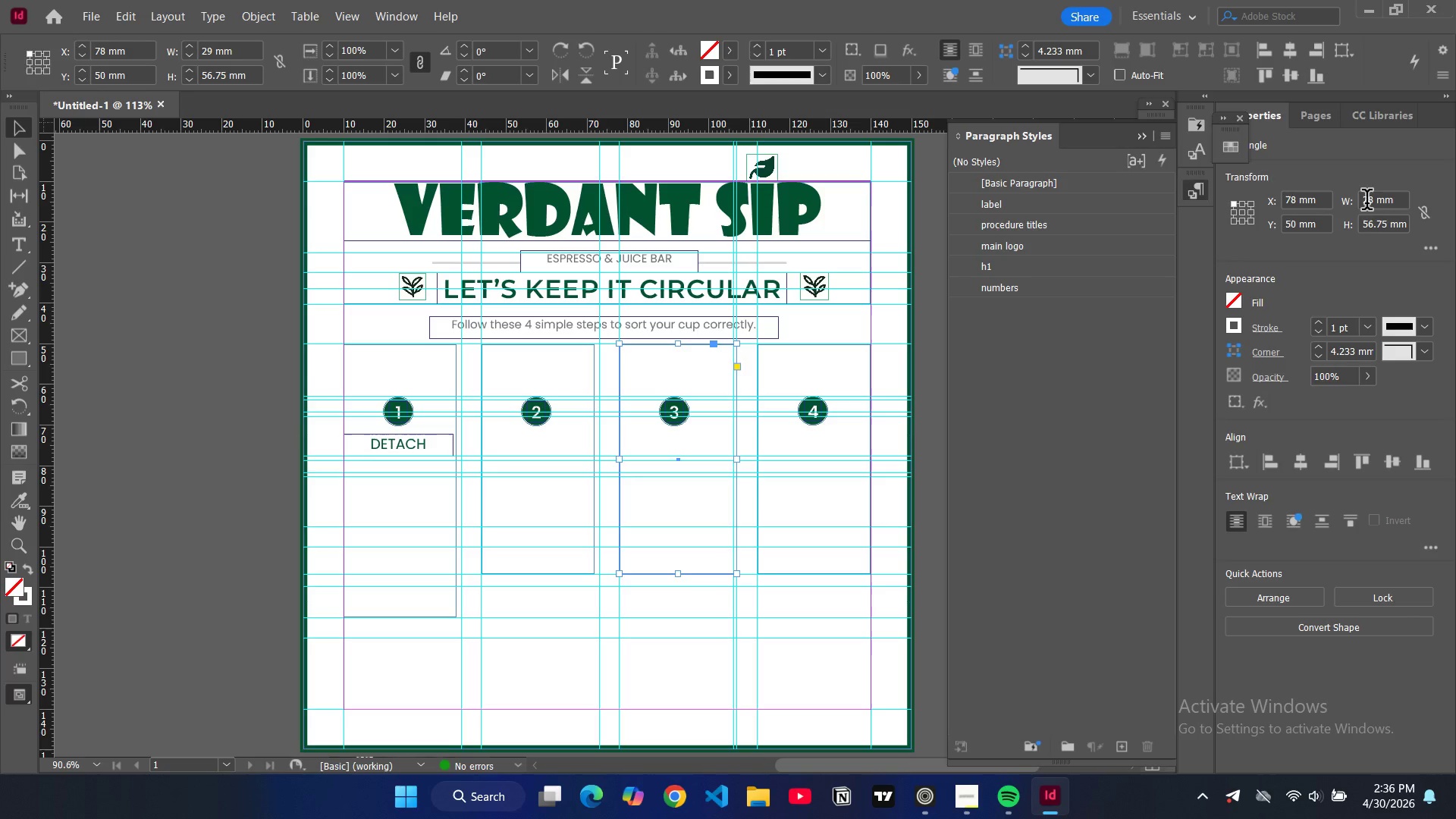 
key(Enter)
 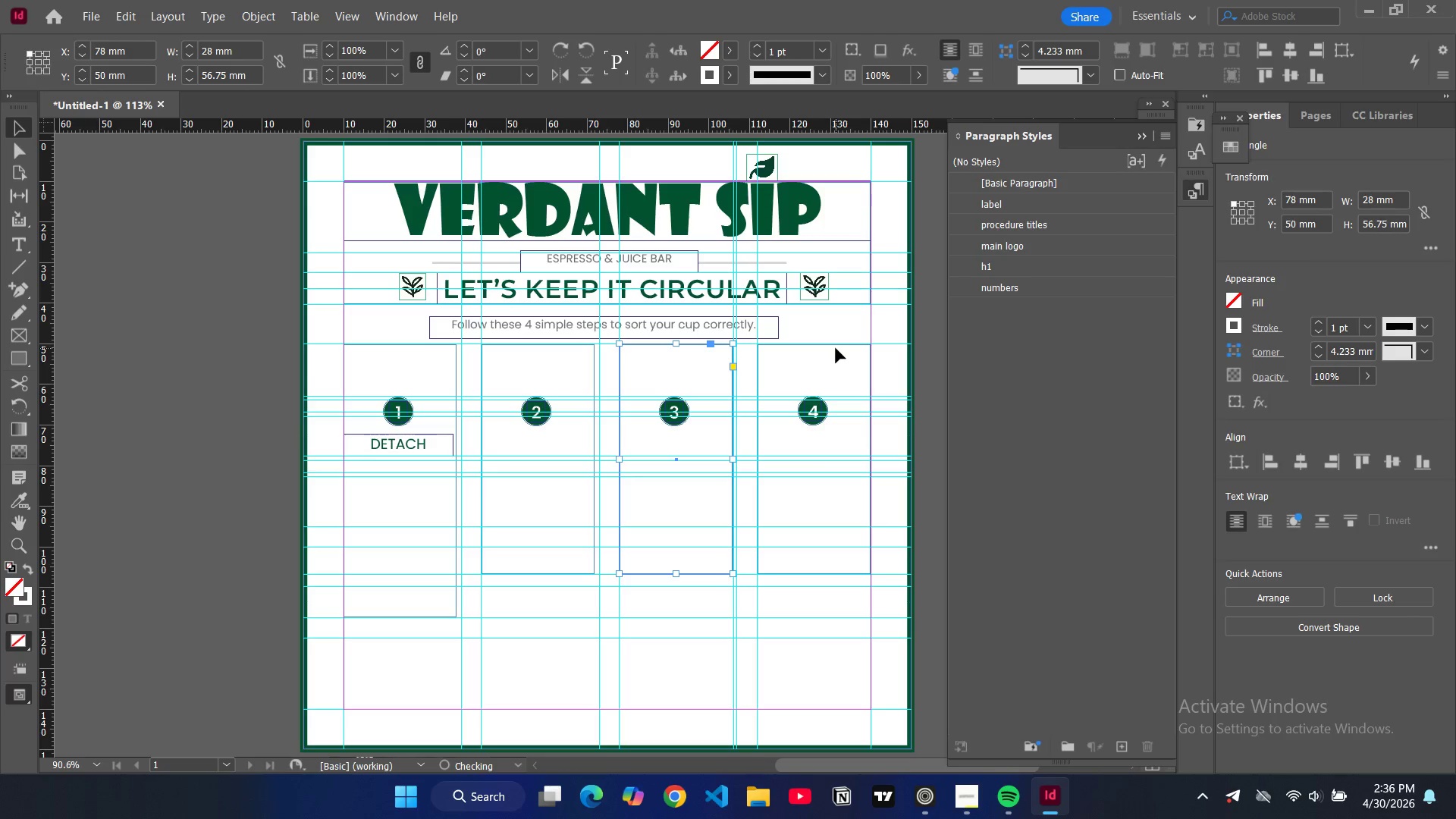 
double_click([836, 348])
 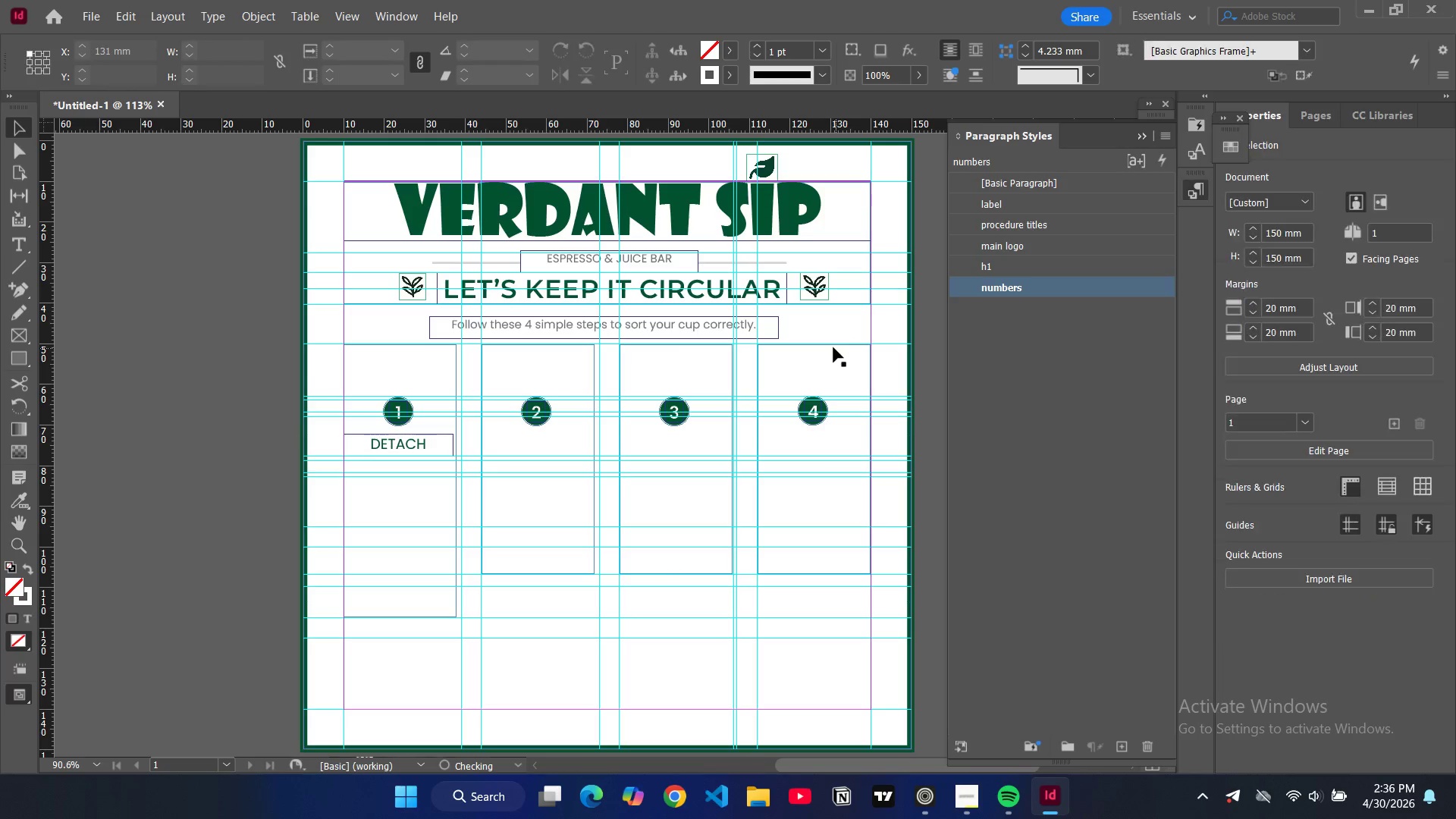 
triple_click([833, 347])
 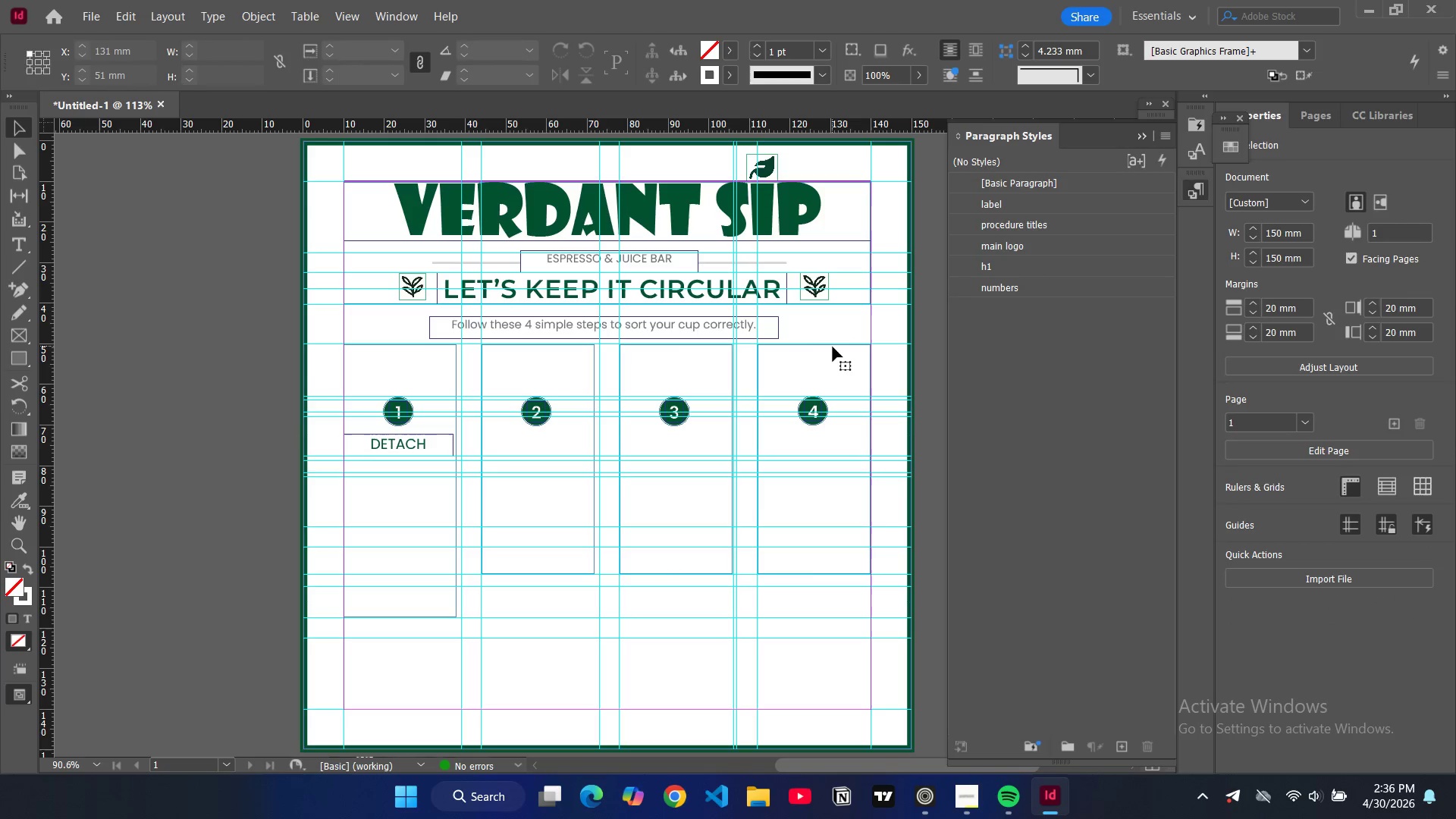 
triple_click([833, 347])
 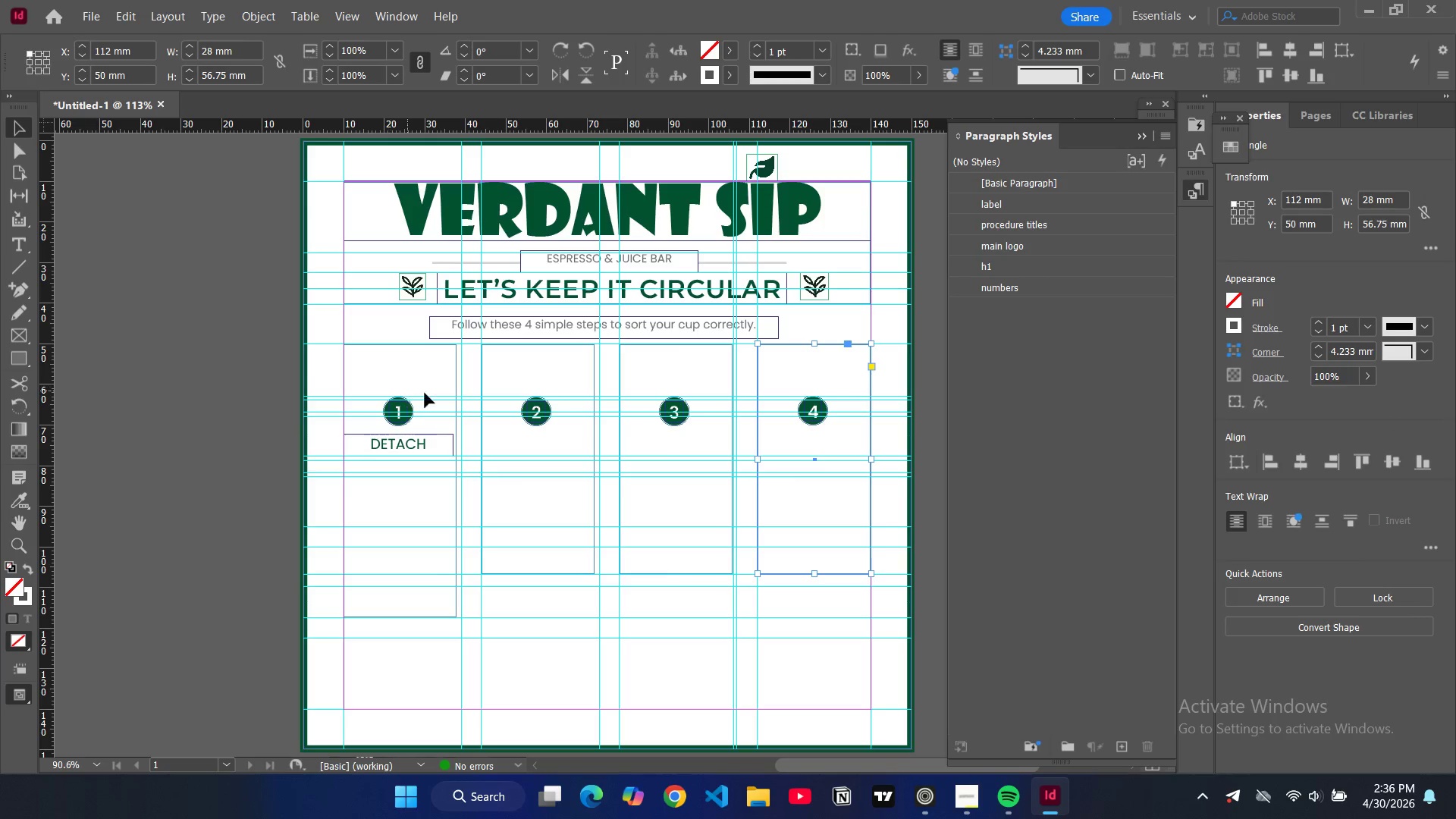 
left_click([462, 385])
 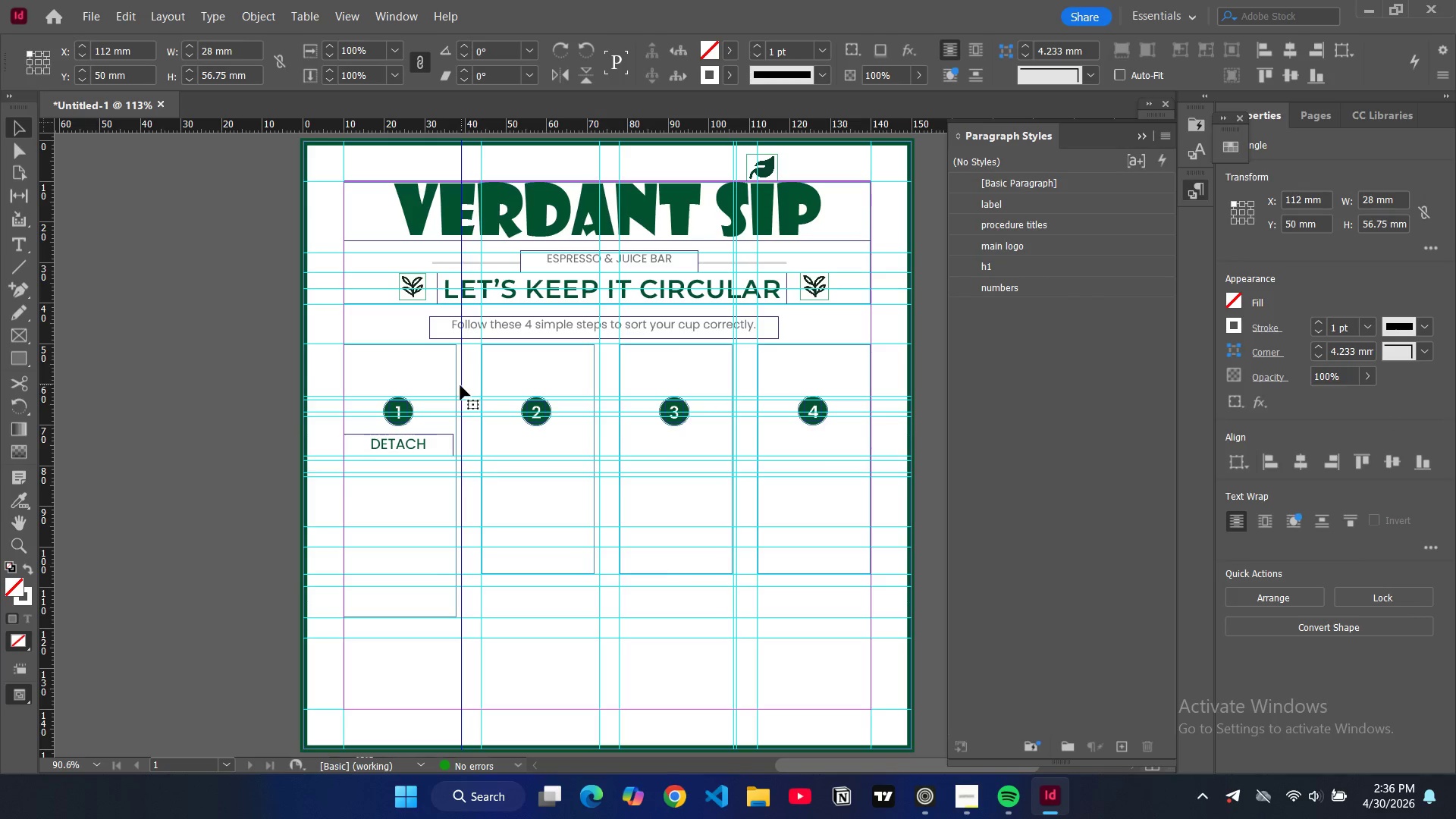 
left_click_drag(start_coordinate=[462, 385], to_coordinate=[457, 385])
 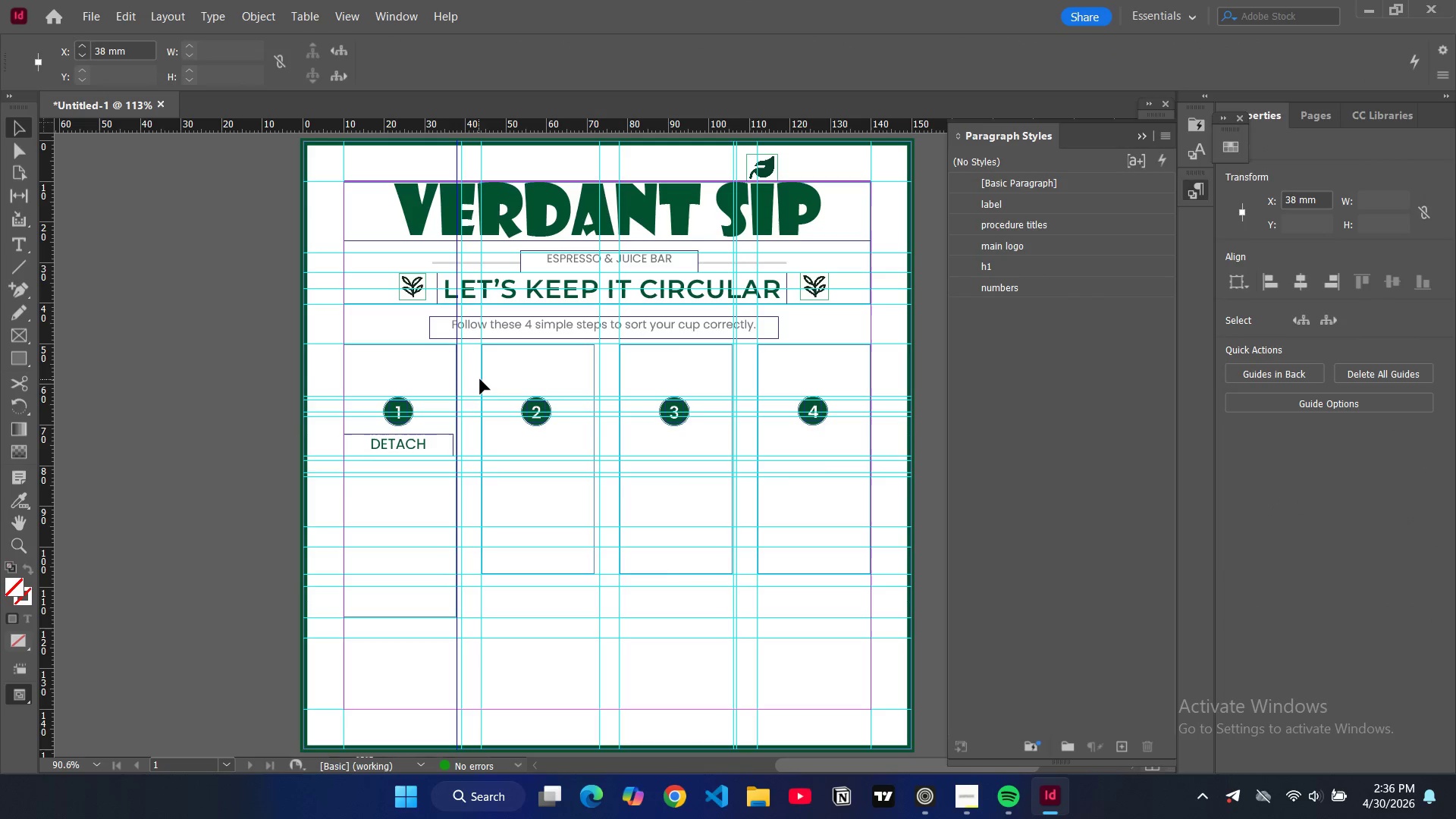 
left_click([482, 379])
 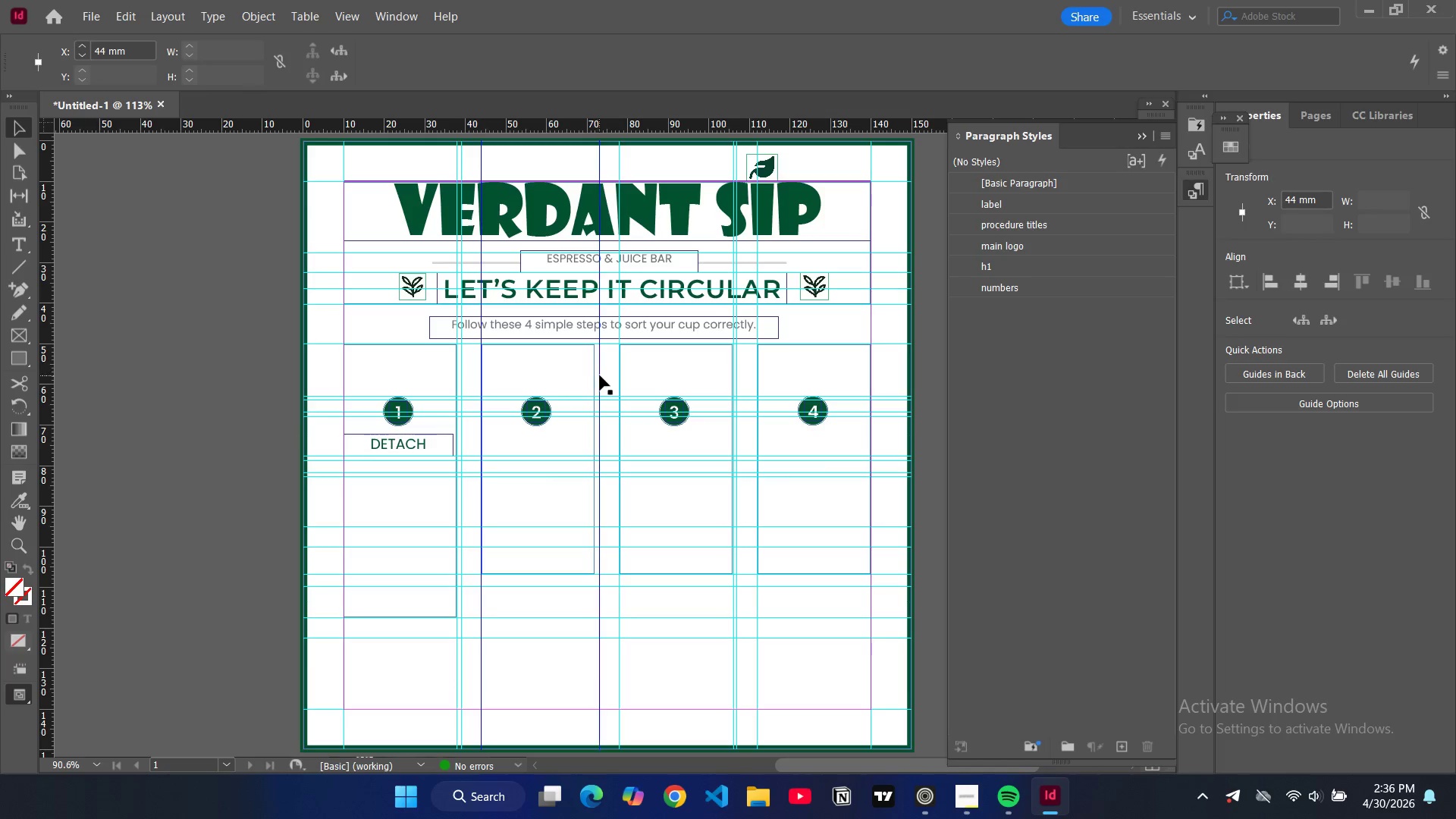 
left_click_drag(start_coordinate=[600, 375], to_coordinate=[593, 377])
 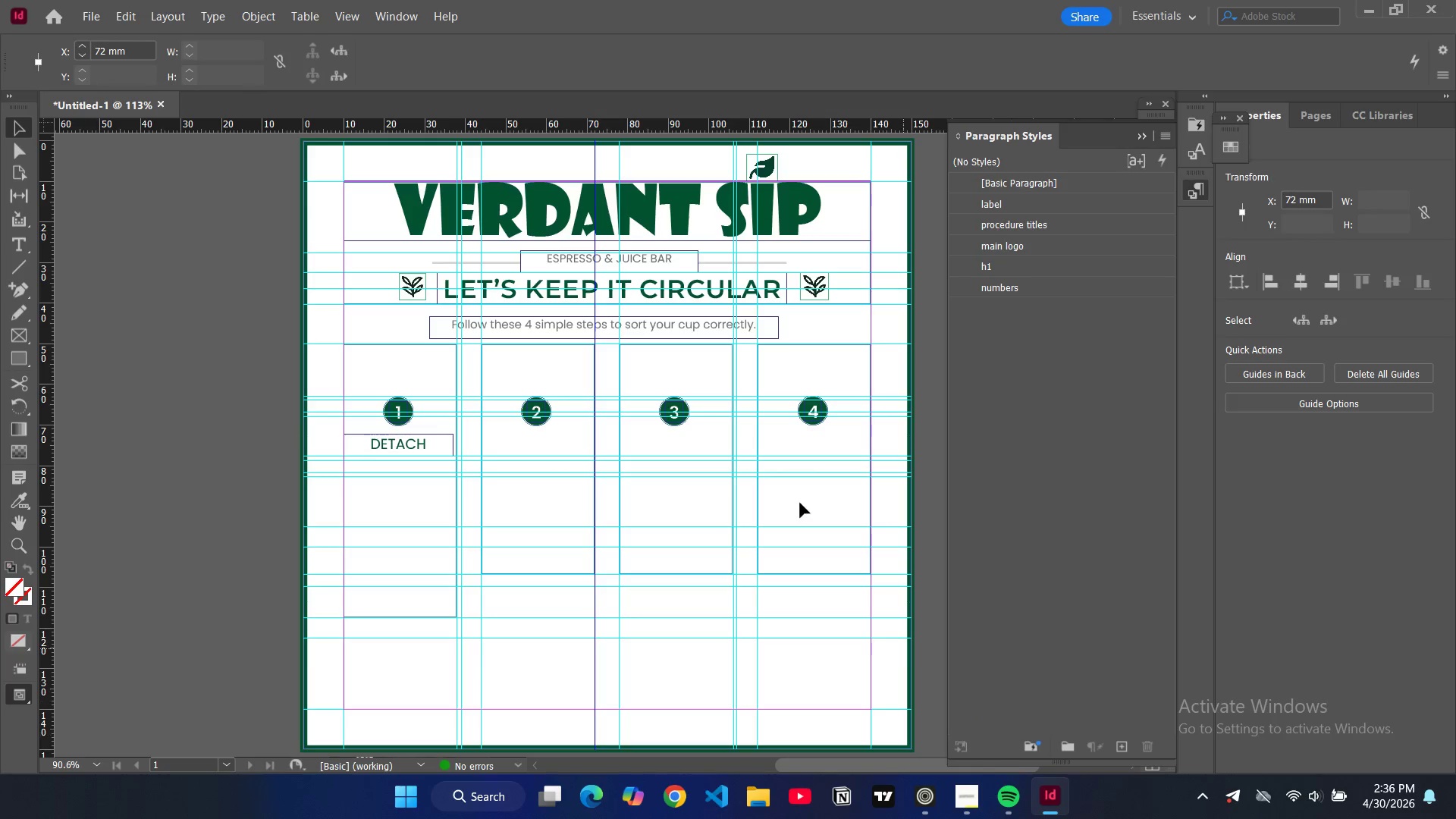 
left_click([619, 384])
 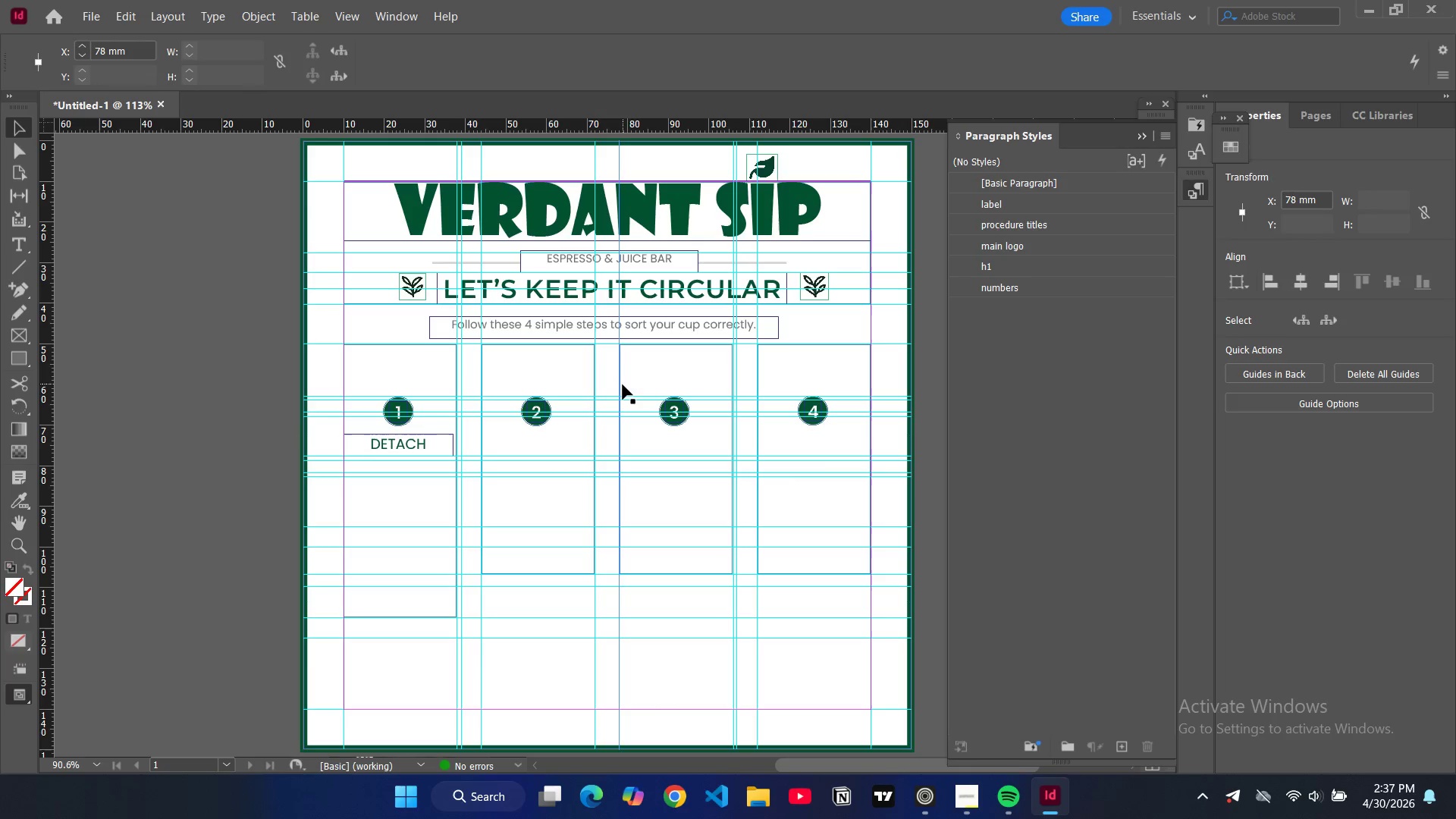 
left_click([621, 383])
 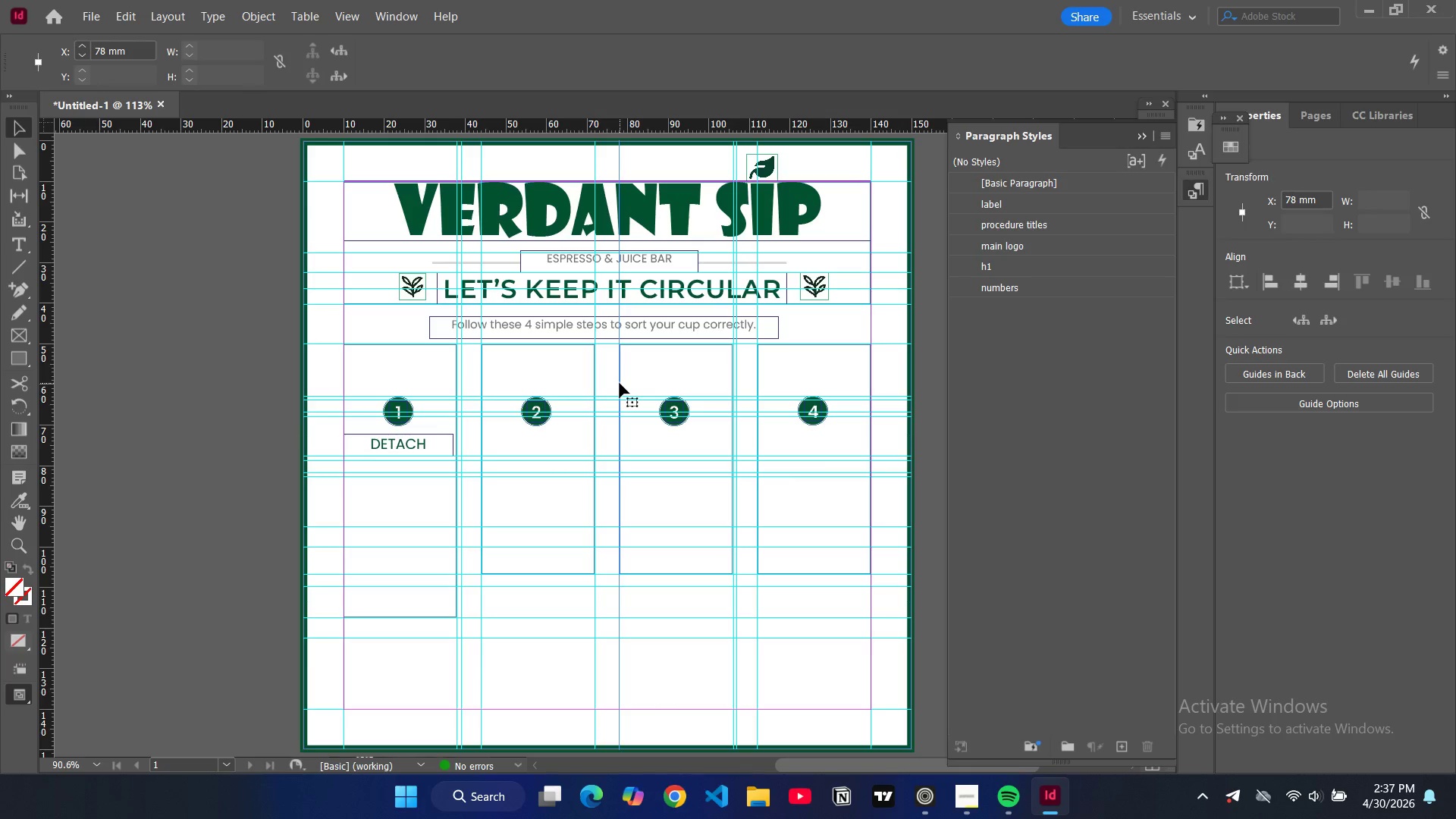 
left_click([620, 383])
 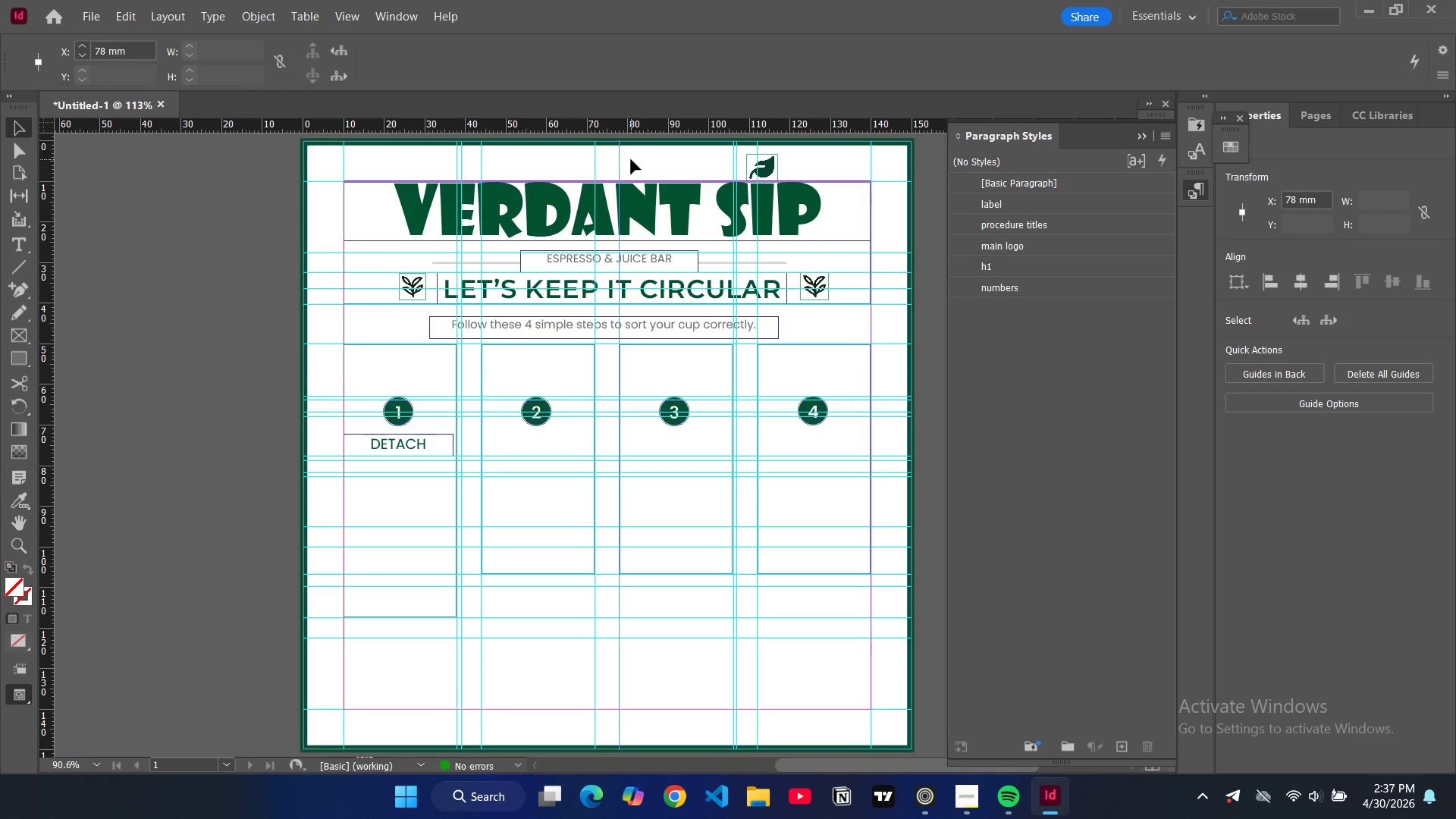 
left_click([620, 160])
 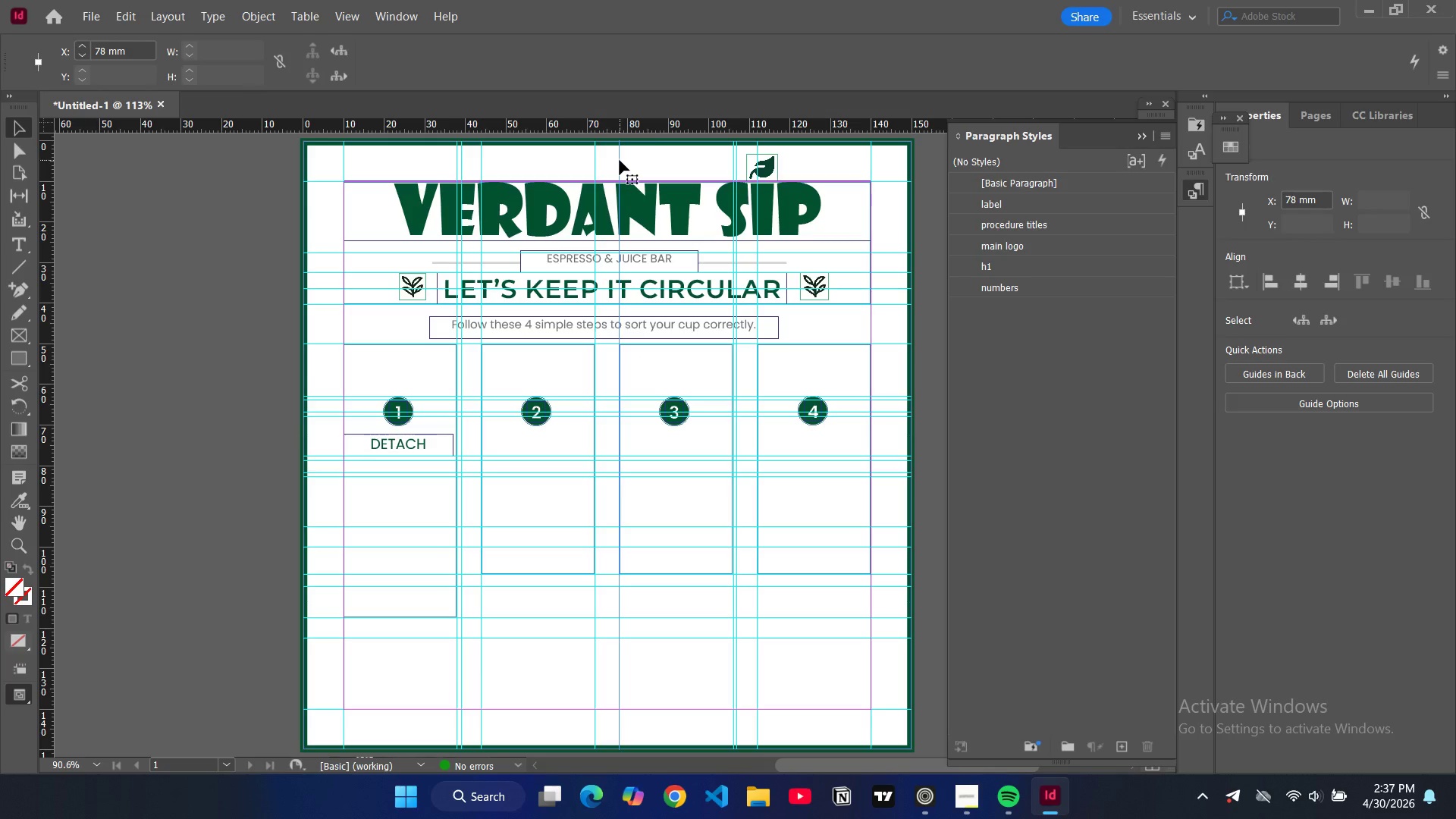 
double_click([620, 160])
 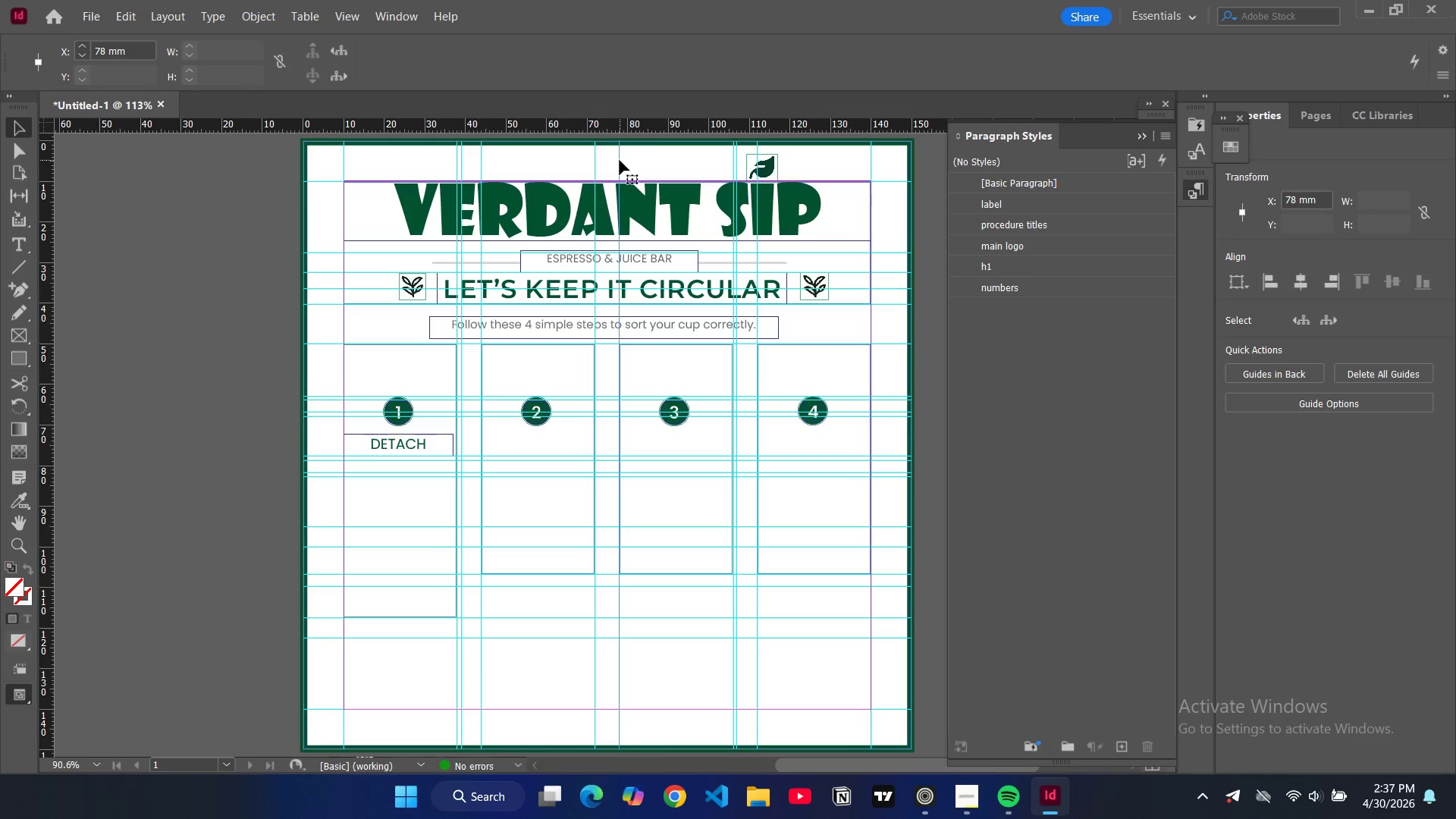 
triple_click([620, 160])
 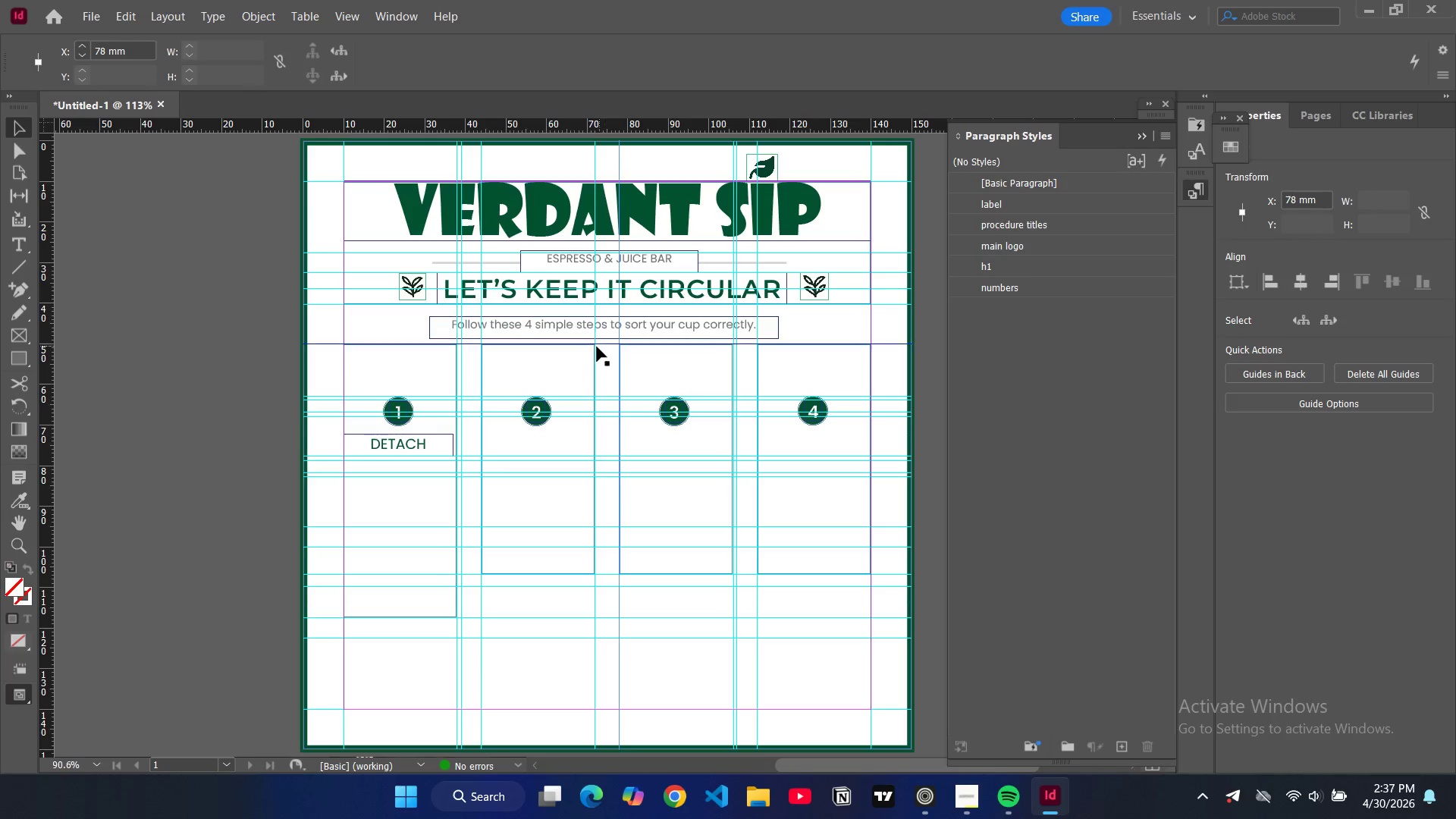 
left_click([596, 353])
 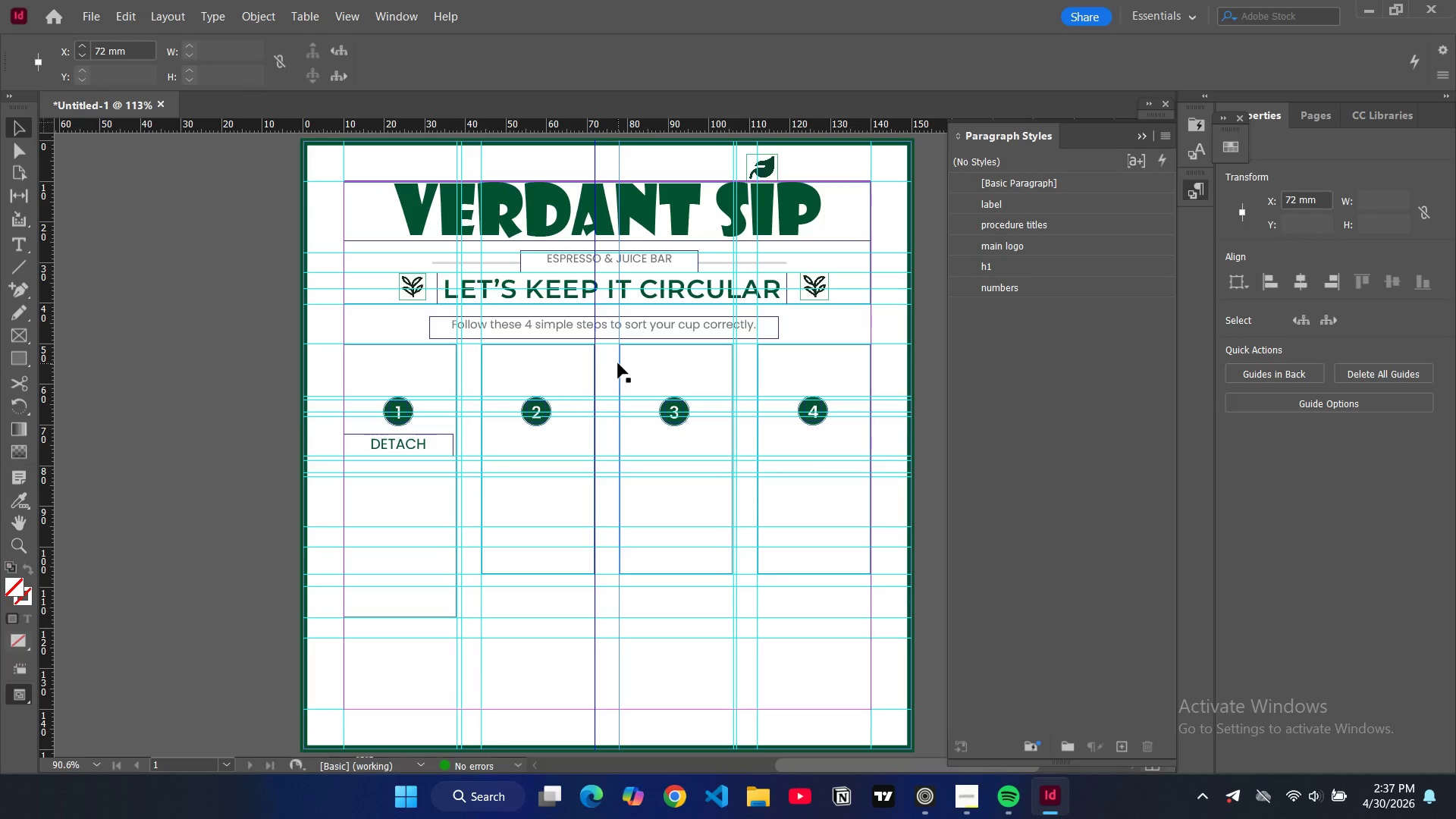 
left_click([618, 363])
 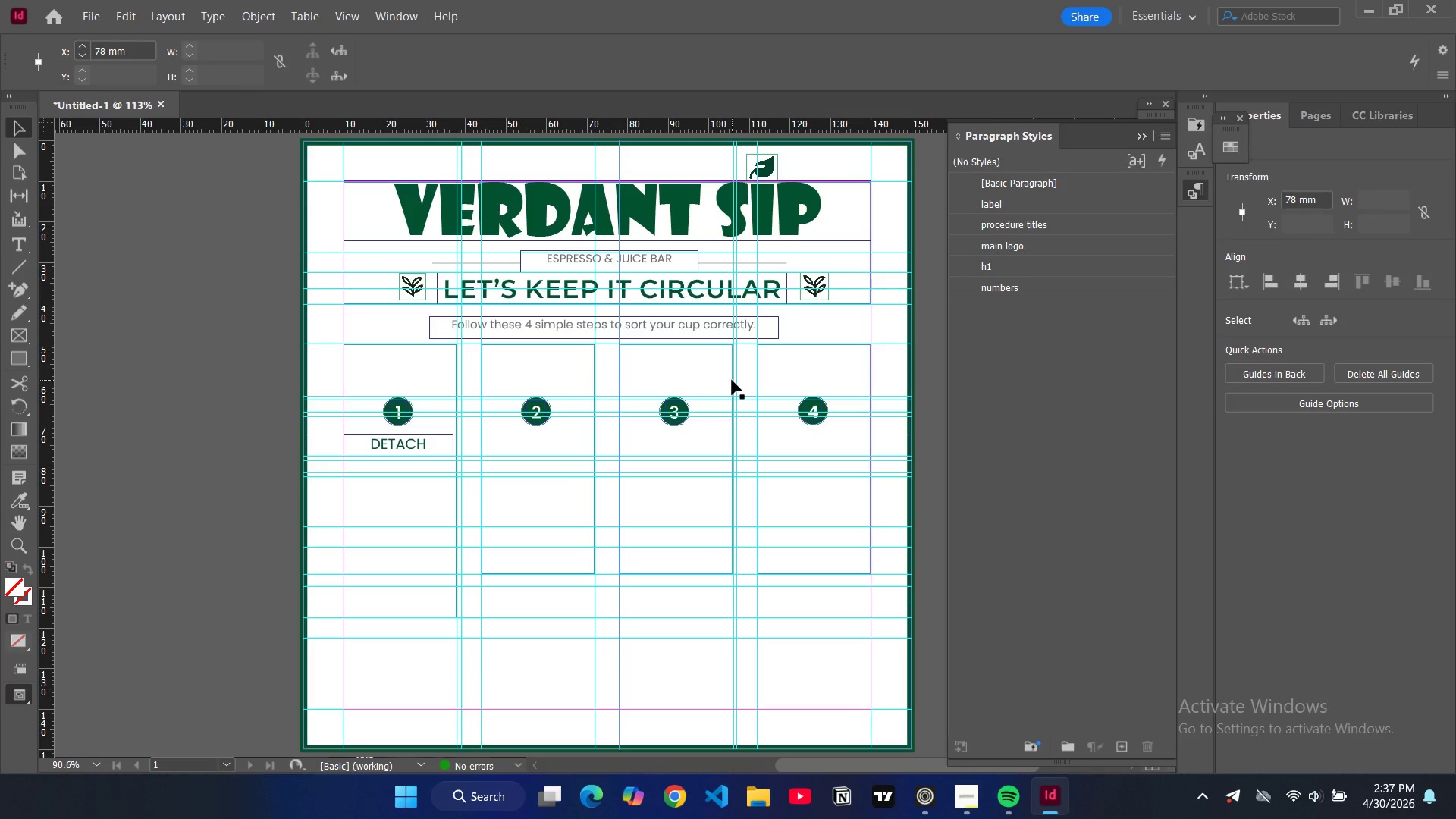 
left_click_drag(start_coordinate=[733, 380], to_coordinate=[732, 389])
 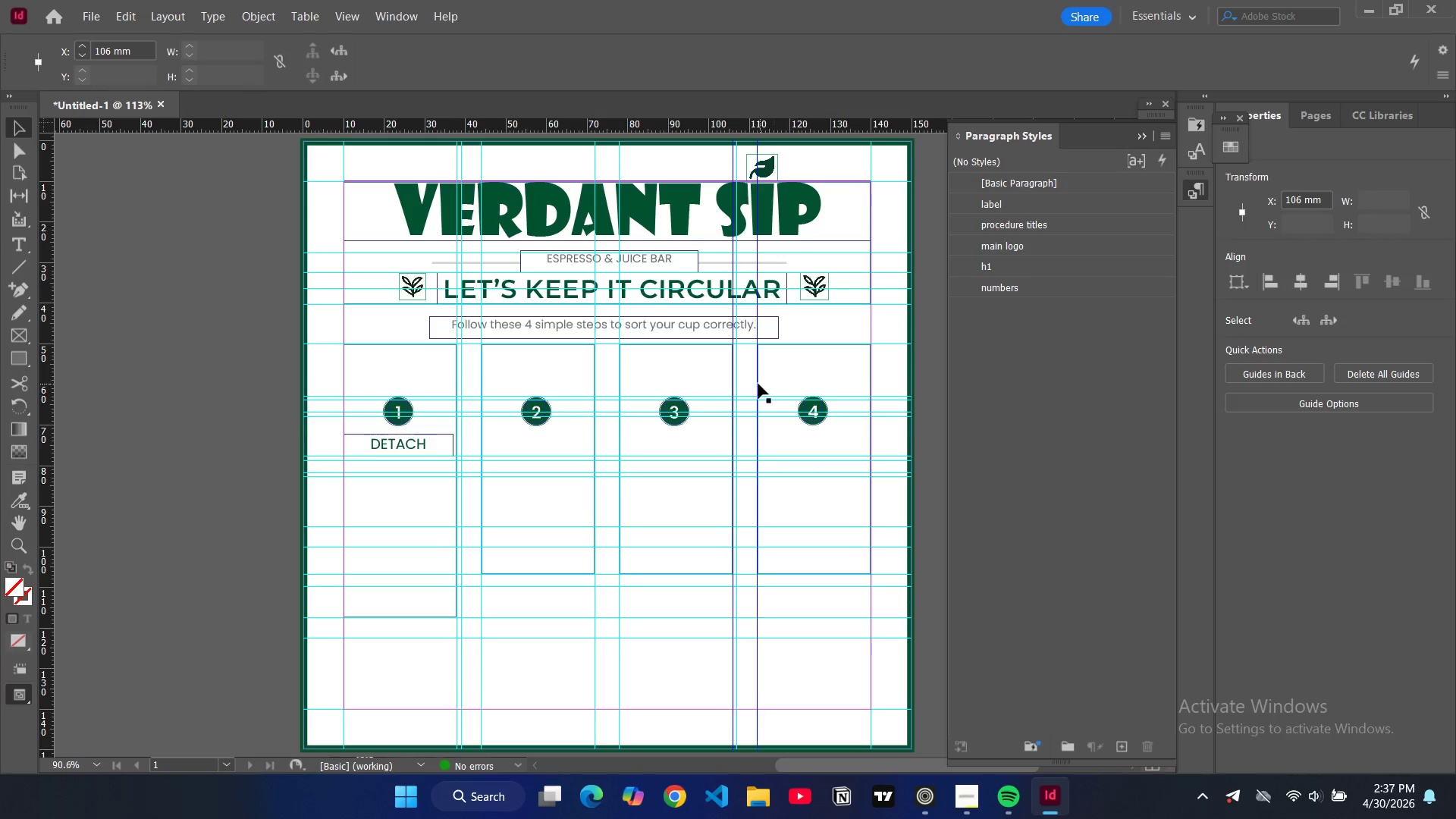 
left_click([757, 381])
 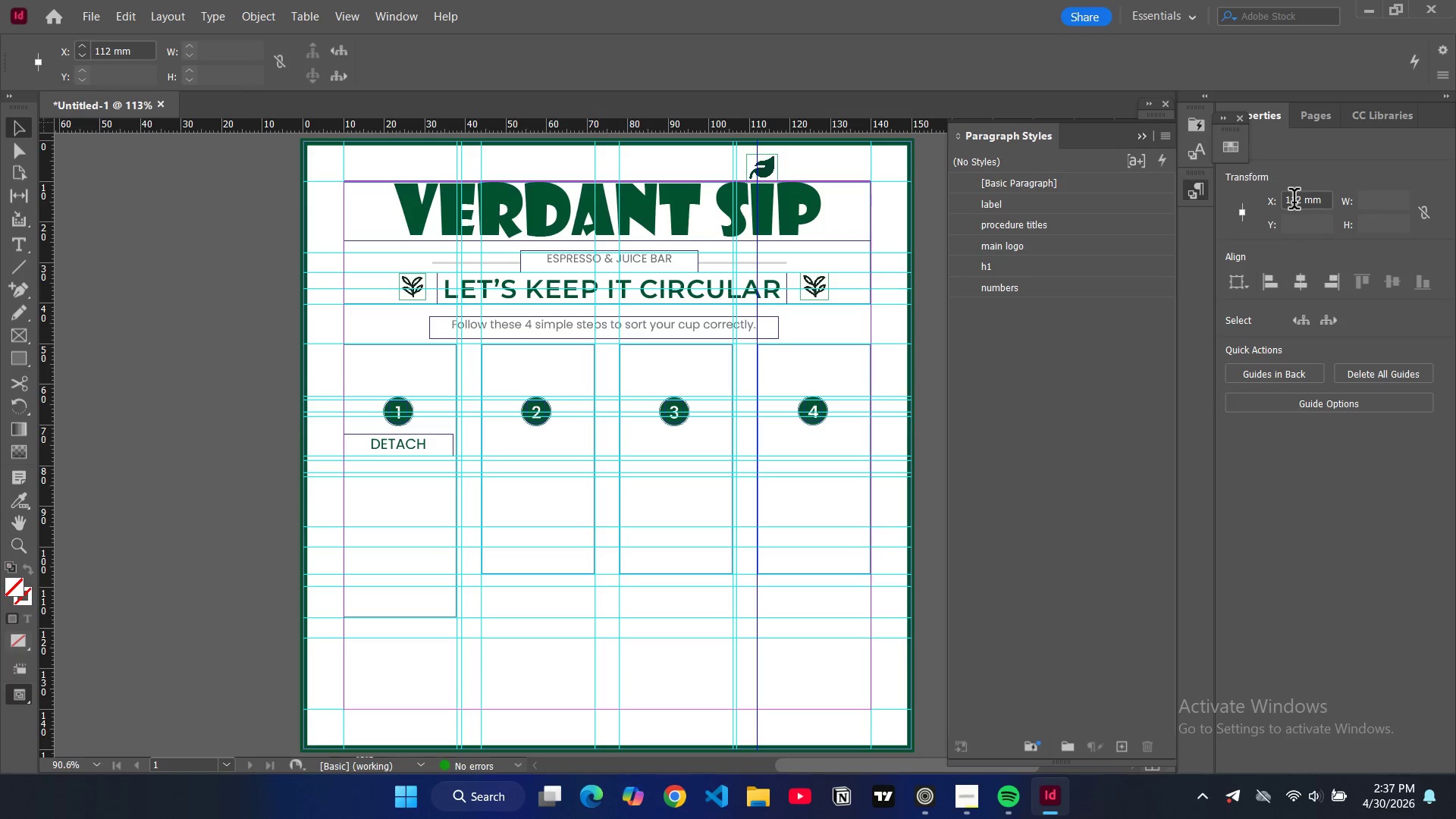 
double_click([1293, 202])
 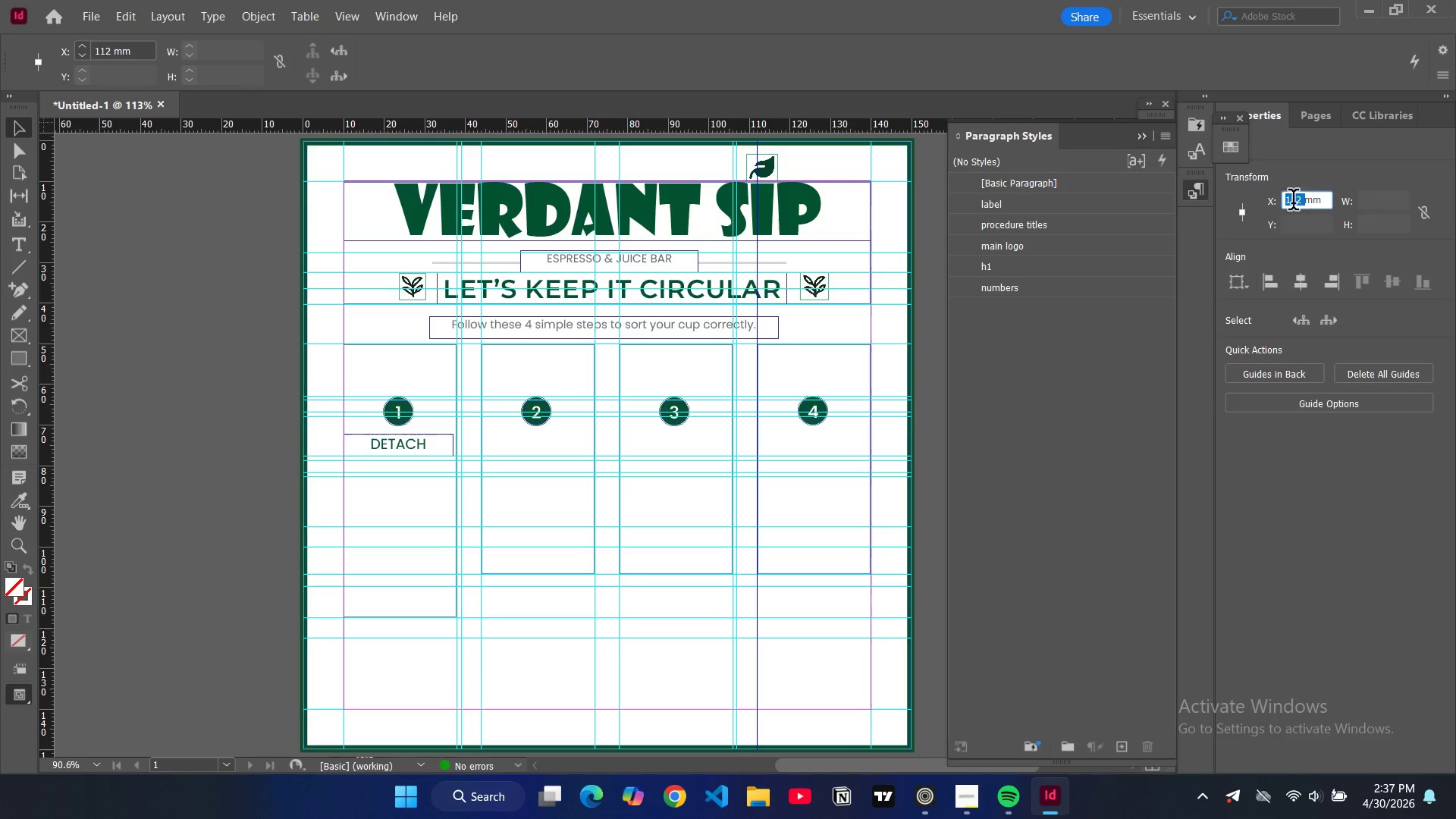 
type(110)
 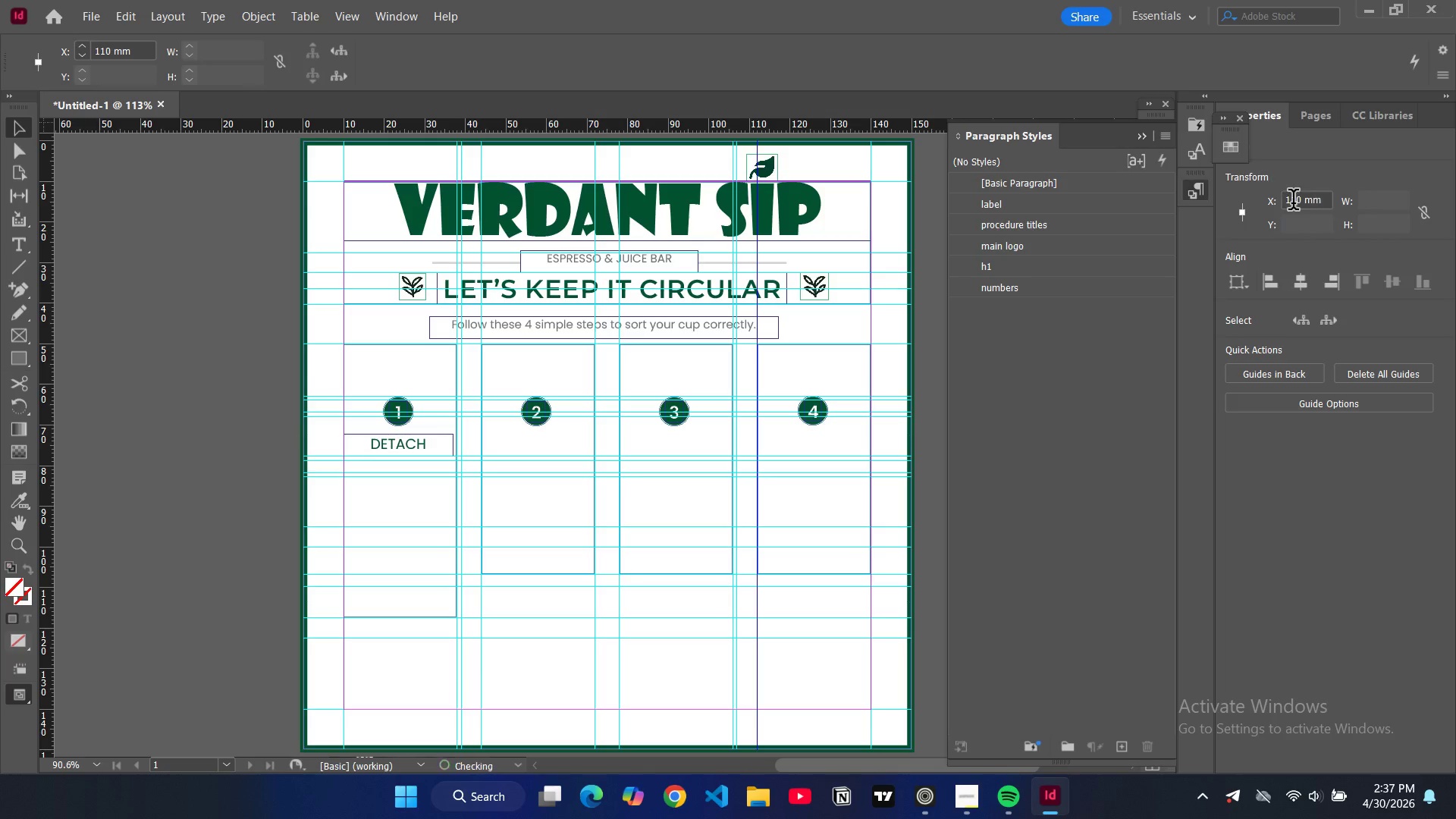 
key(Enter)
 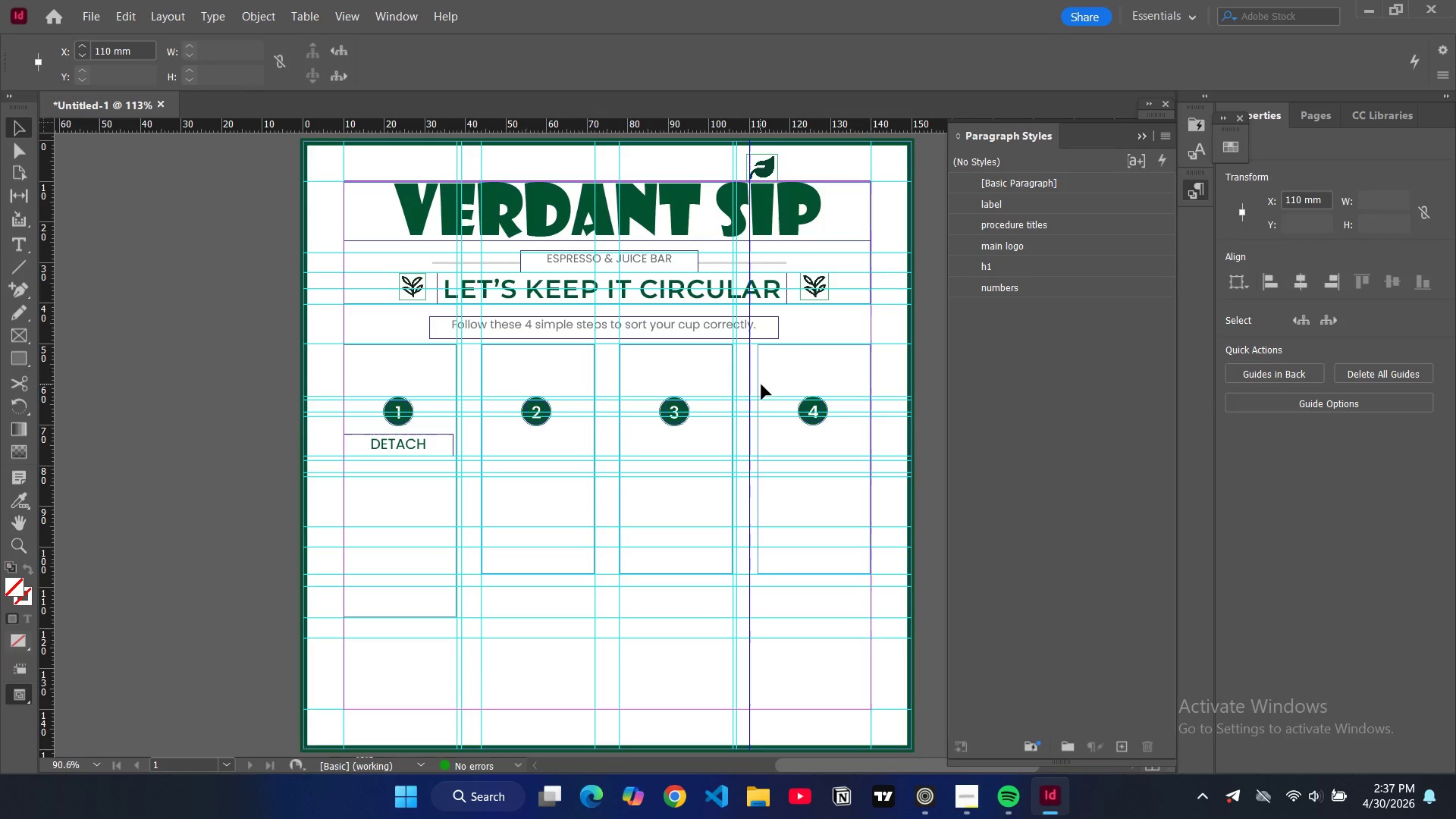 
left_click([759, 384])
 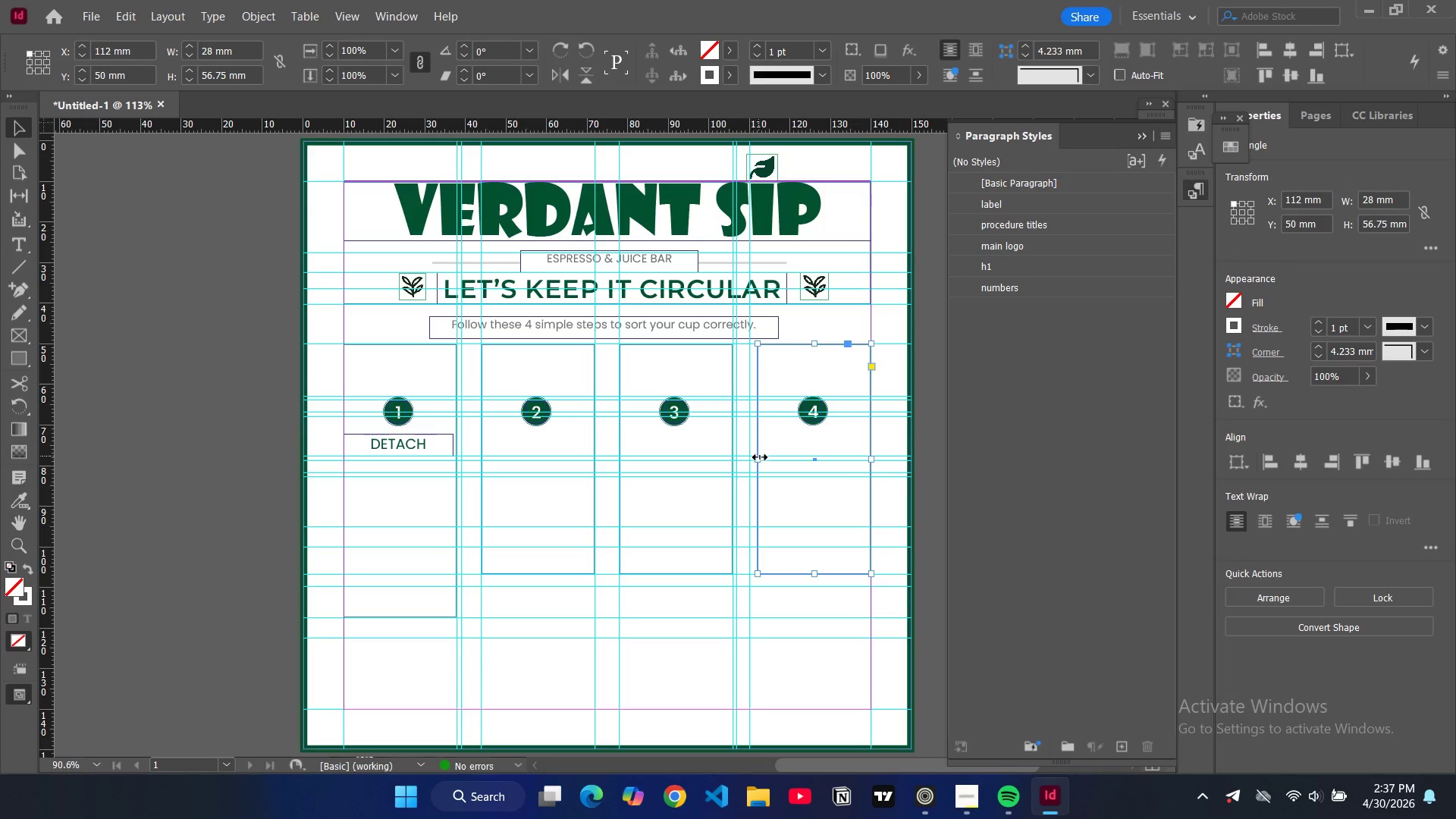 
left_click_drag(start_coordinate=[760, 459], to_coordinate=[752, 459])
 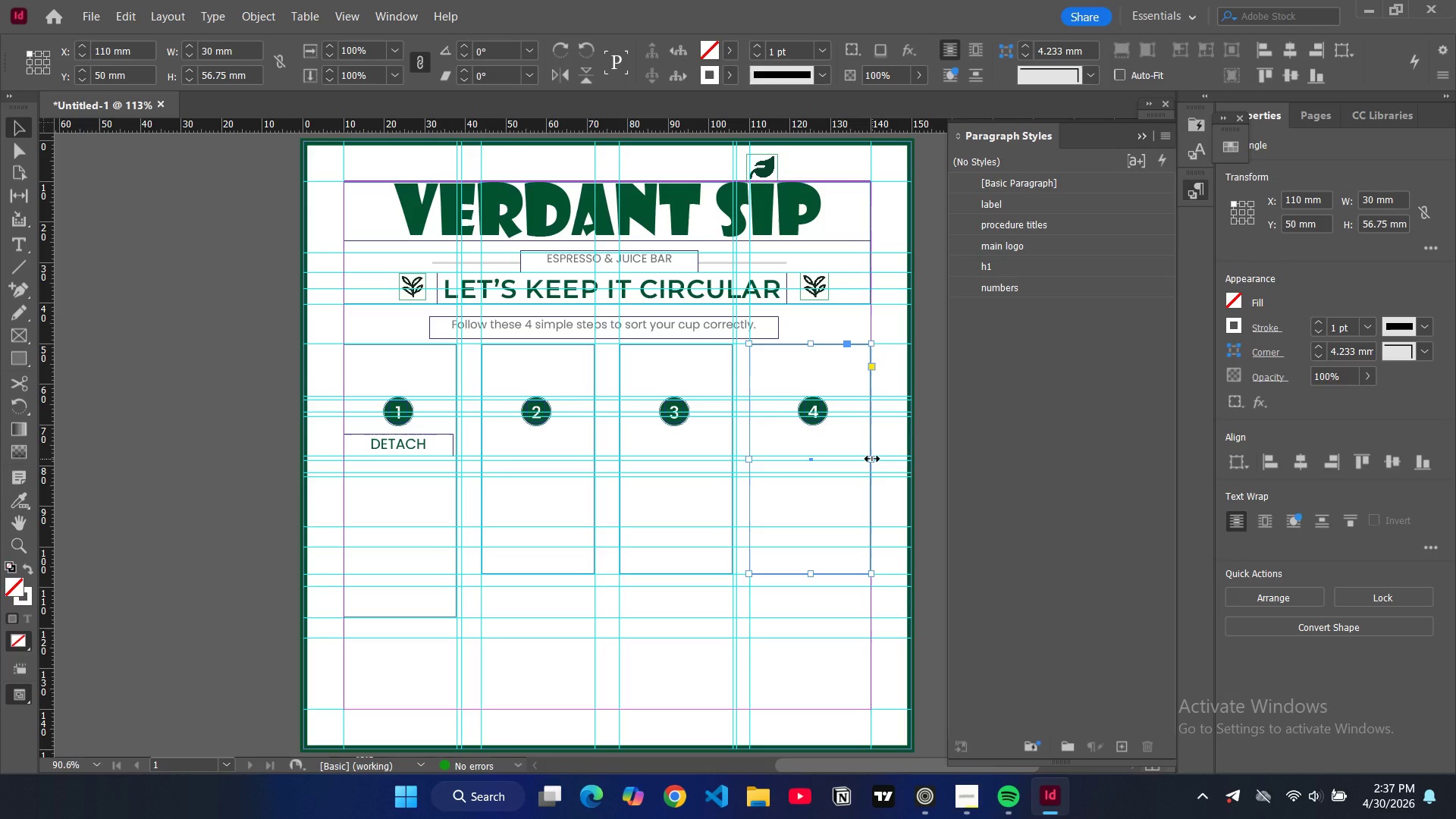 
left_click_drag(start_coordinate=[872, 459], to_coordinate=[865, 459])
 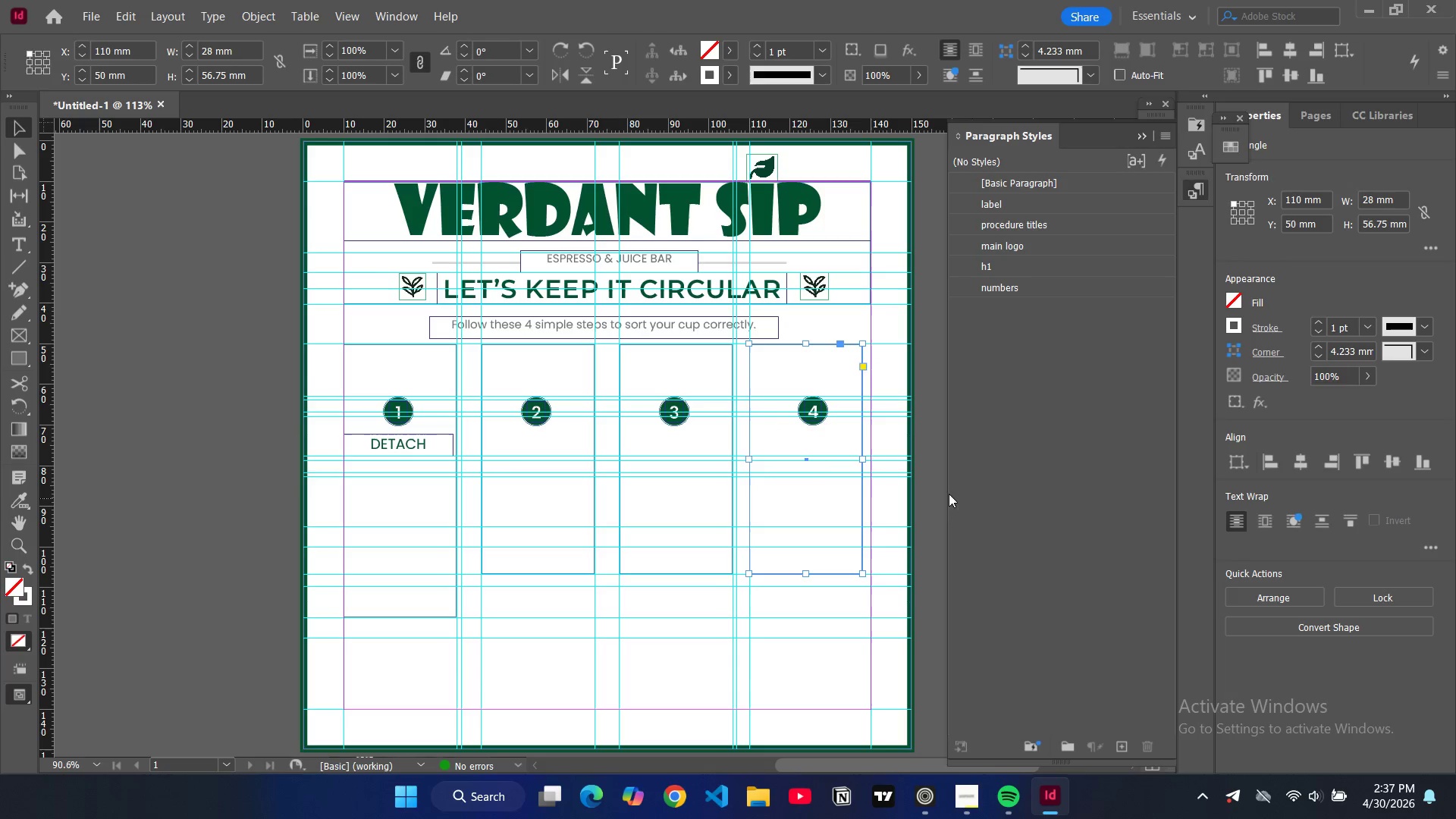 
left_click([1006, 493])
 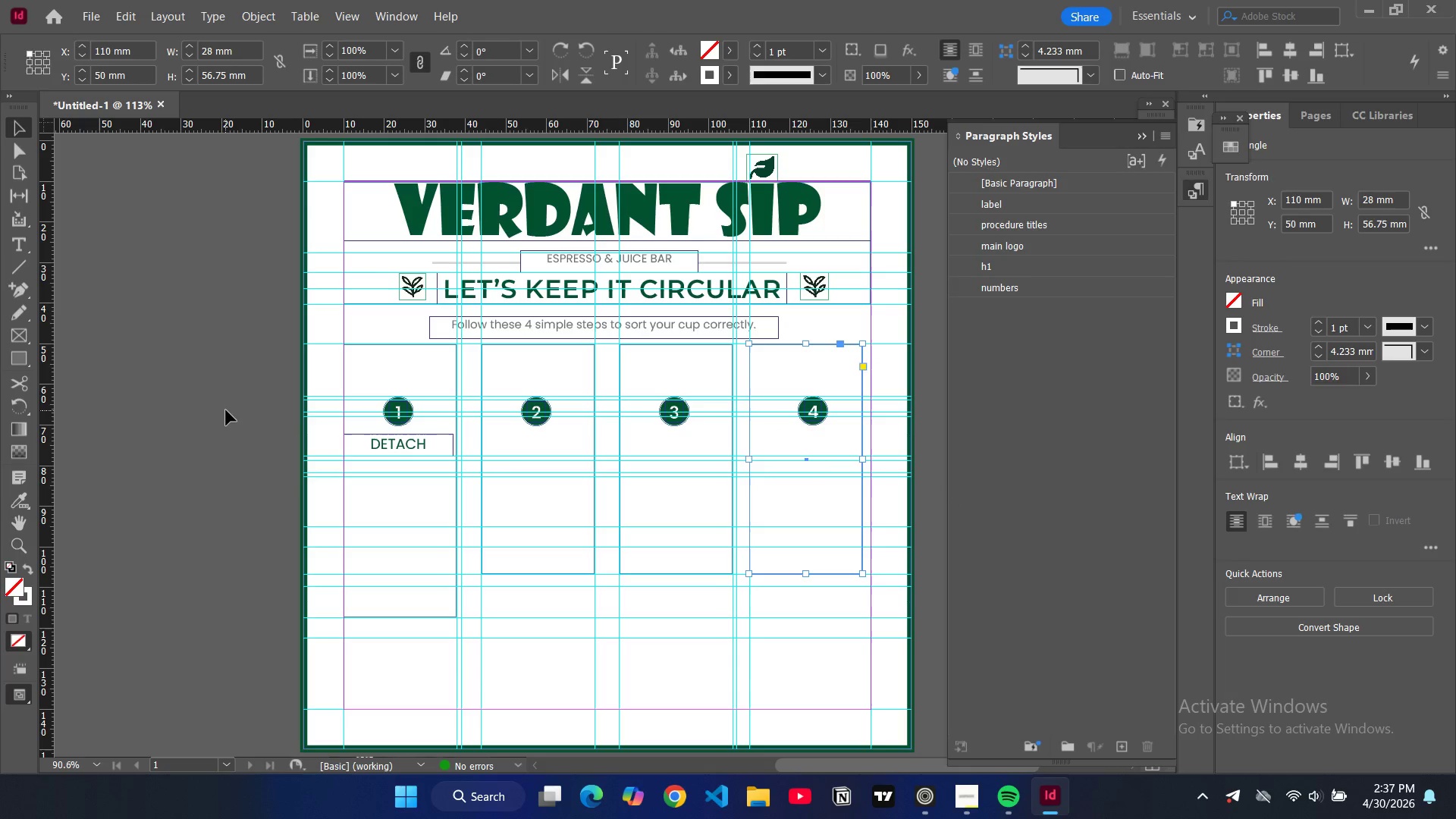 
double_click([226, 410])
 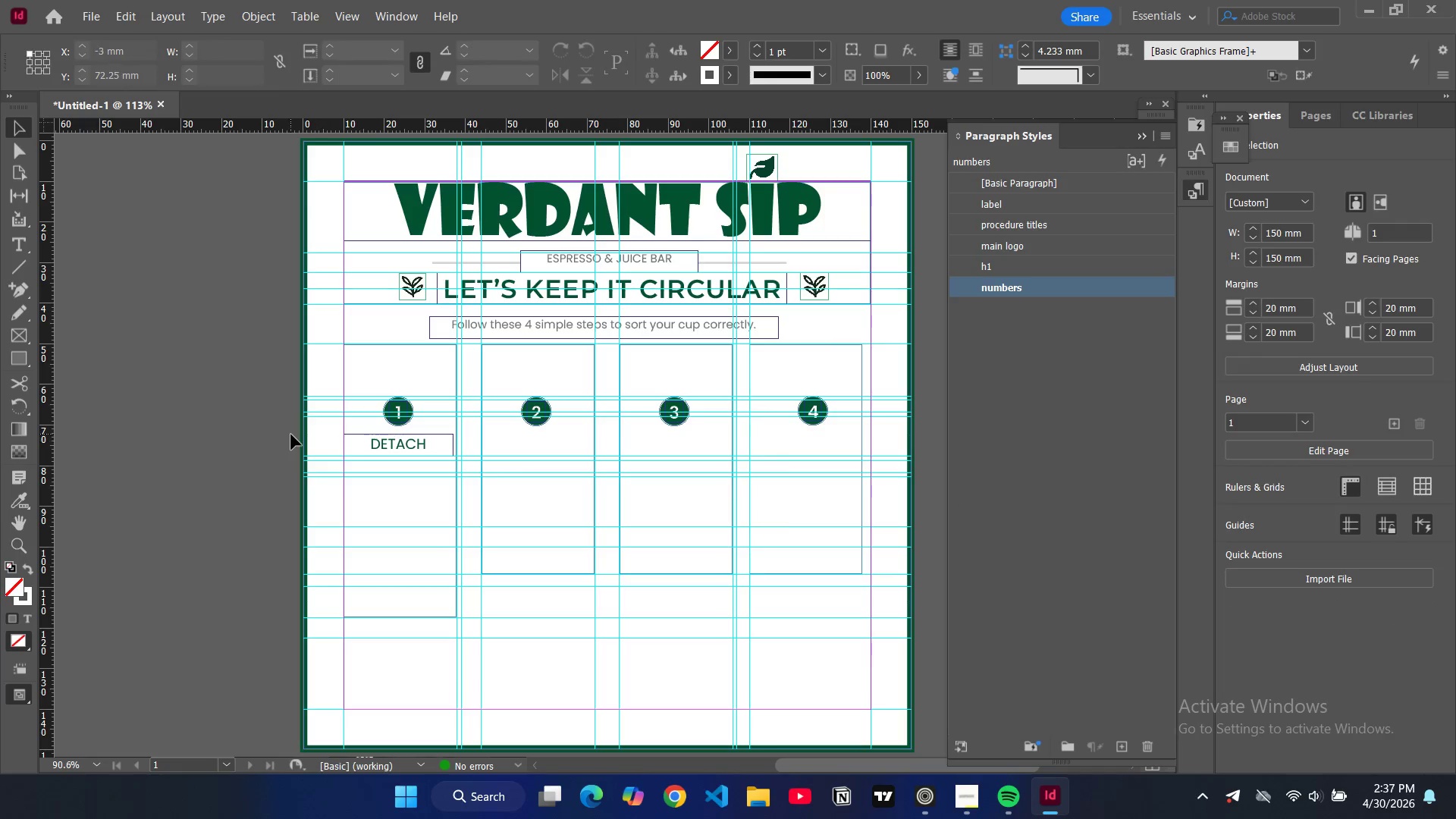 
type(ww)
 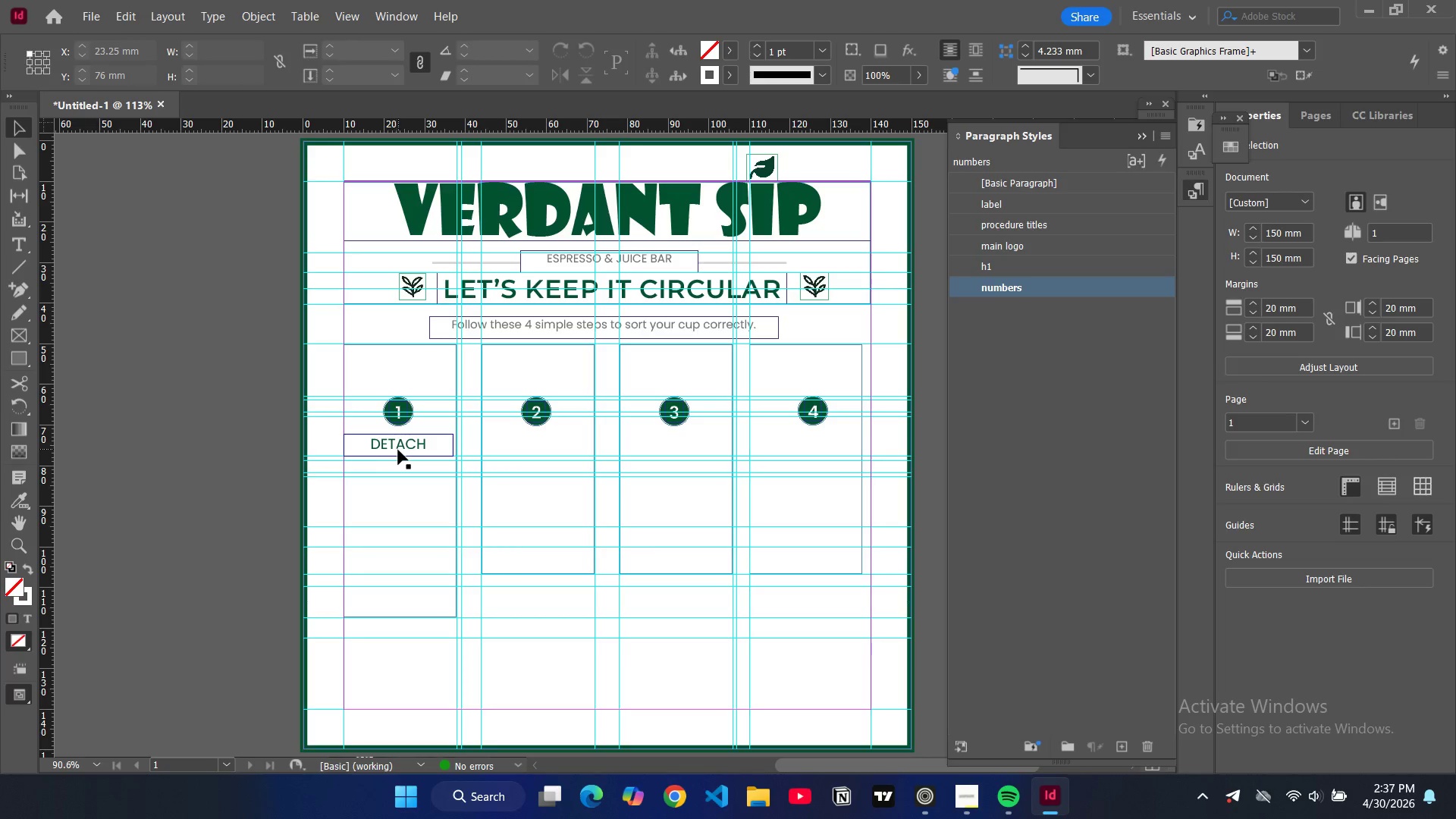 
left_click([398, 450])
 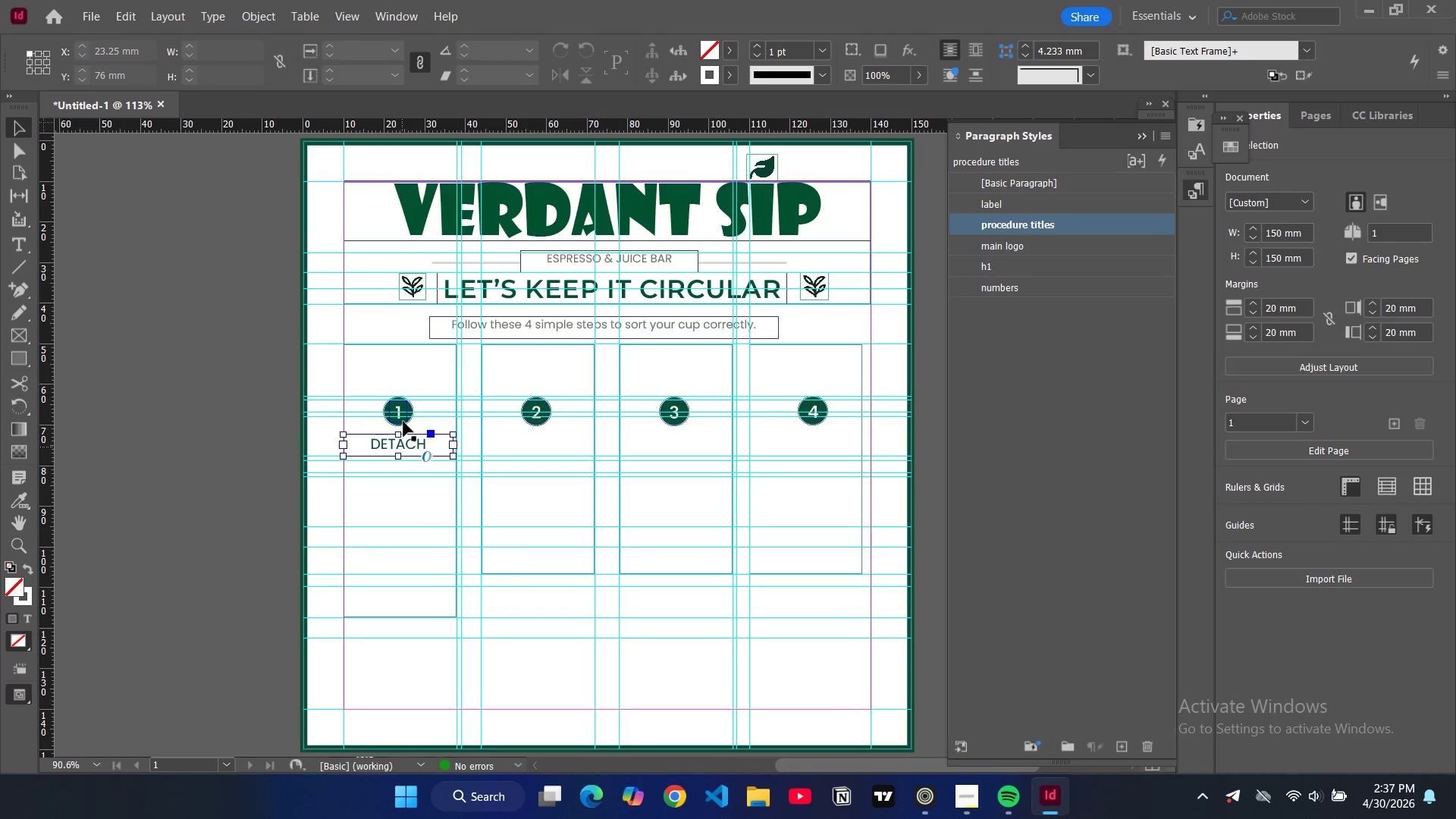 
left_click([403, 422])
 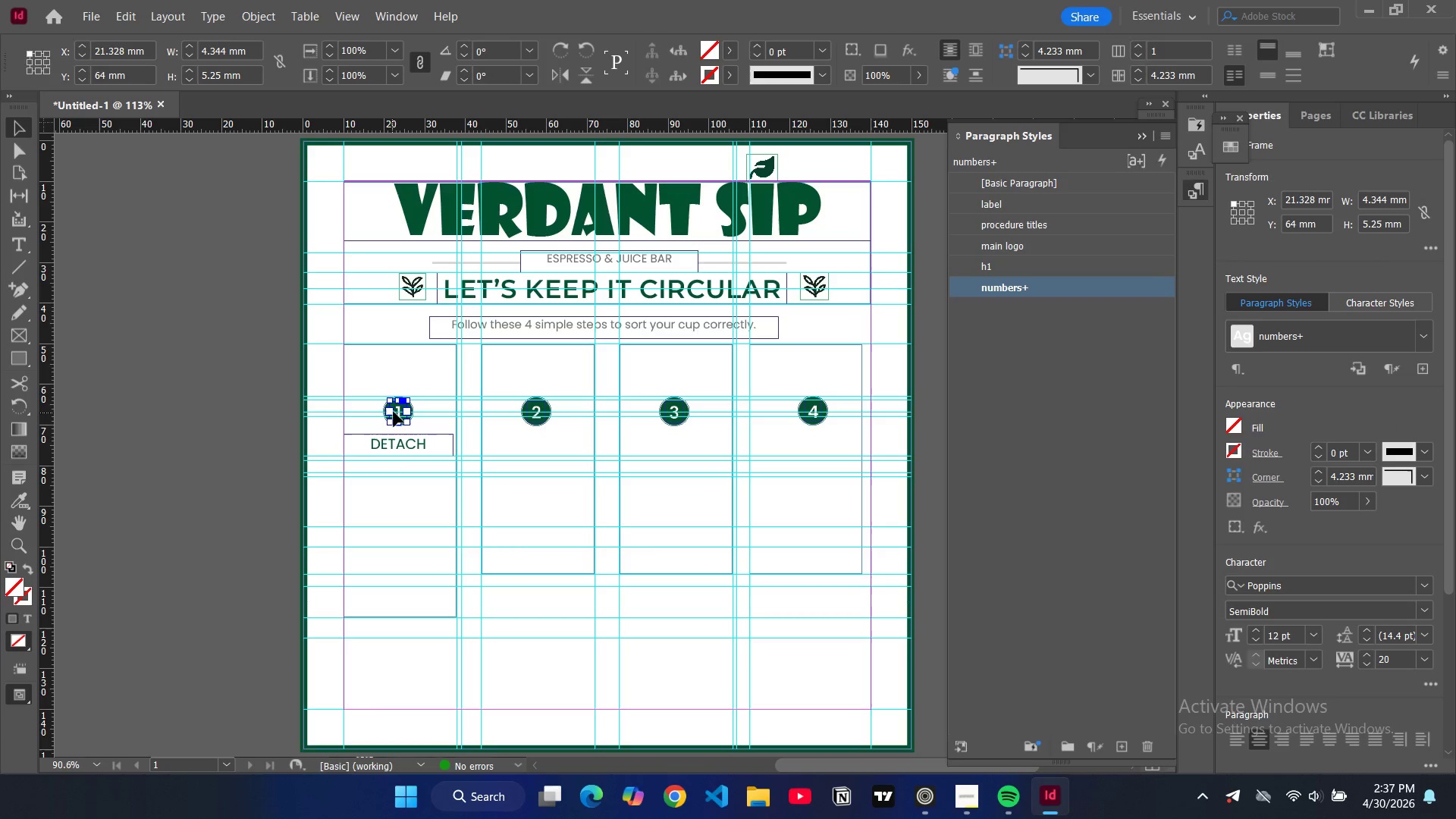 
left_click_drag(start_coordinate=[397, 412], to_coordinate=[416, 378])
 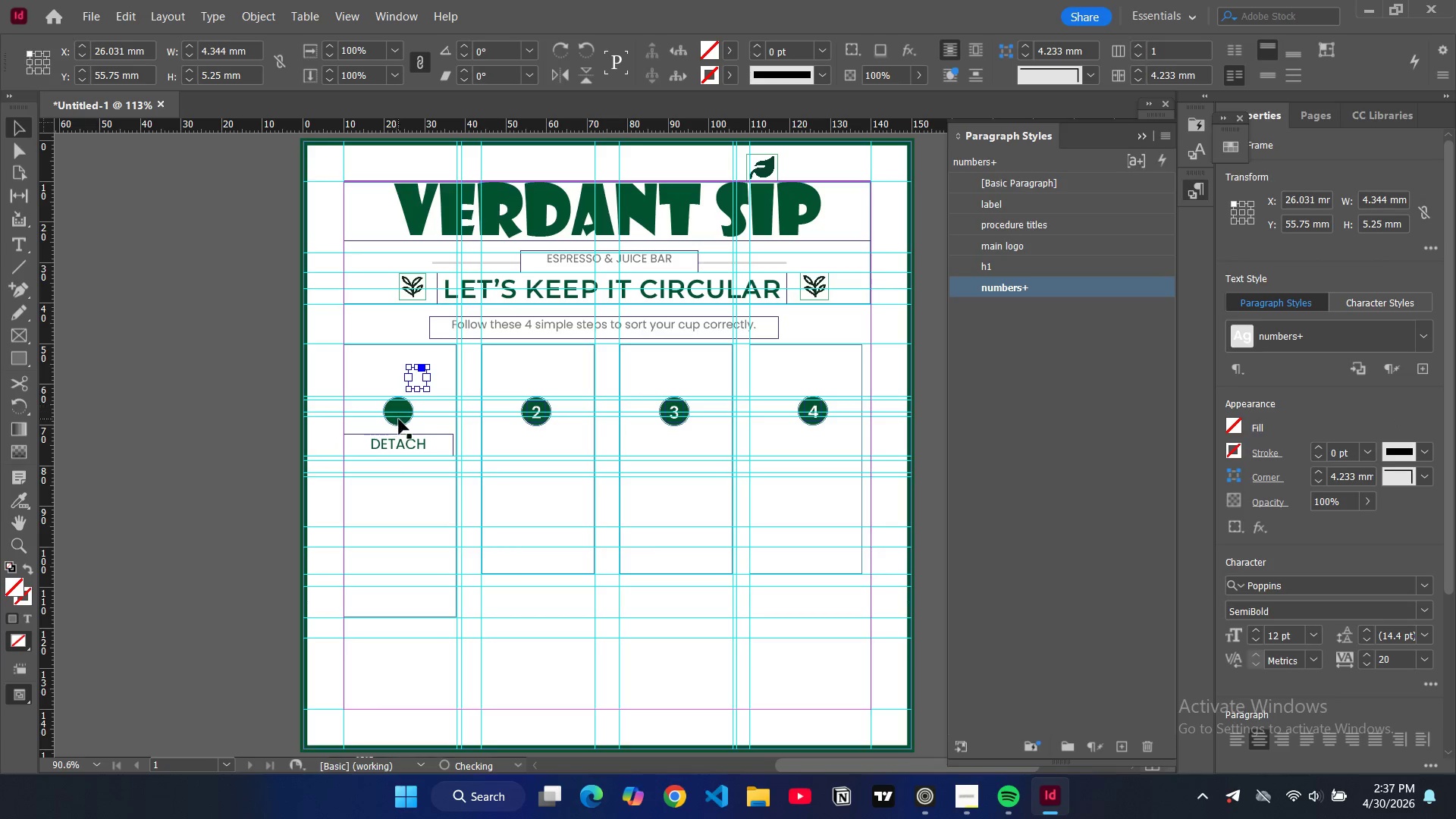 
left_click([399, 419])
 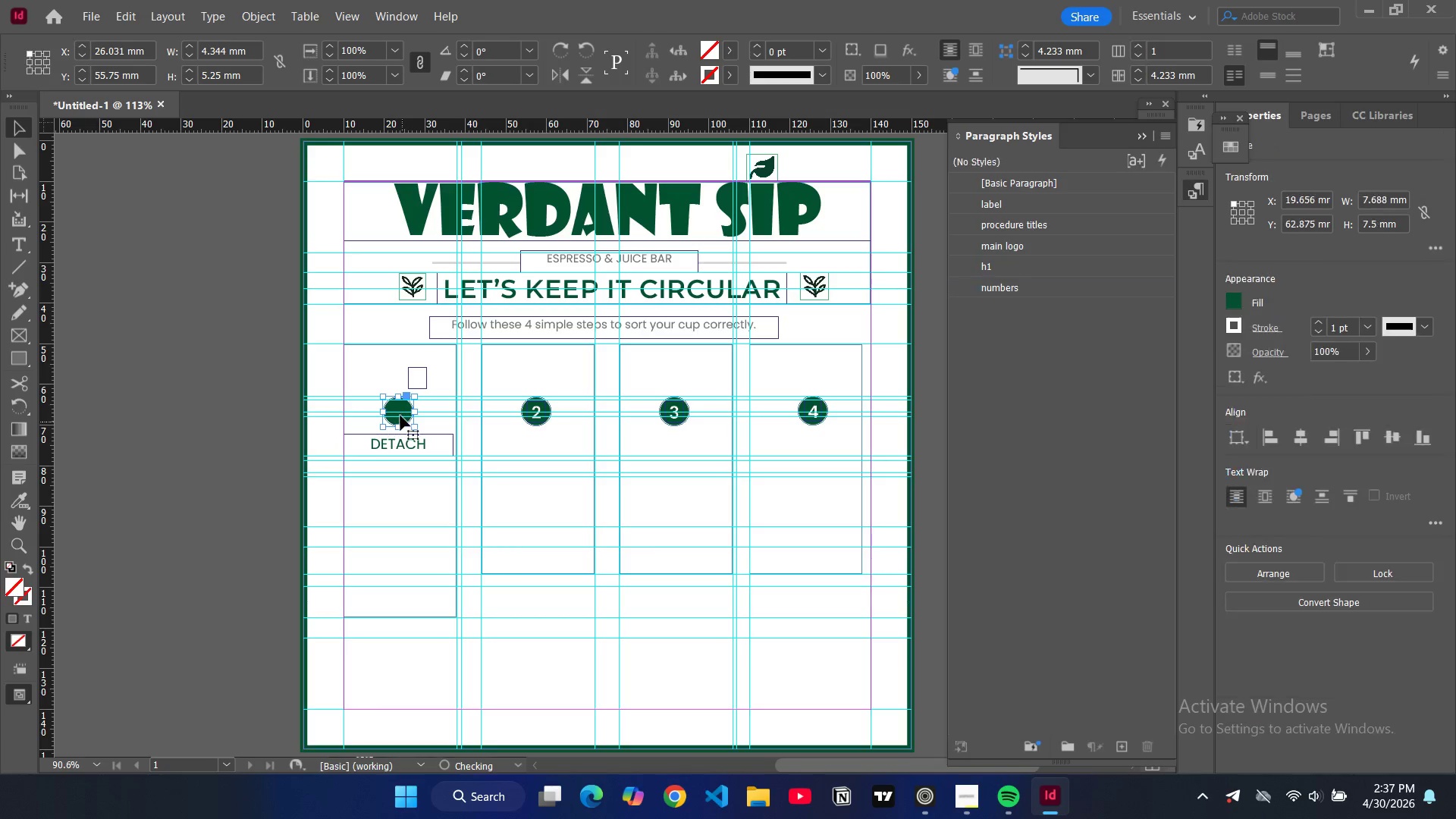 
left_click_drag(start_coordinate=[400, 416], to_coordinate=[402, 408])
 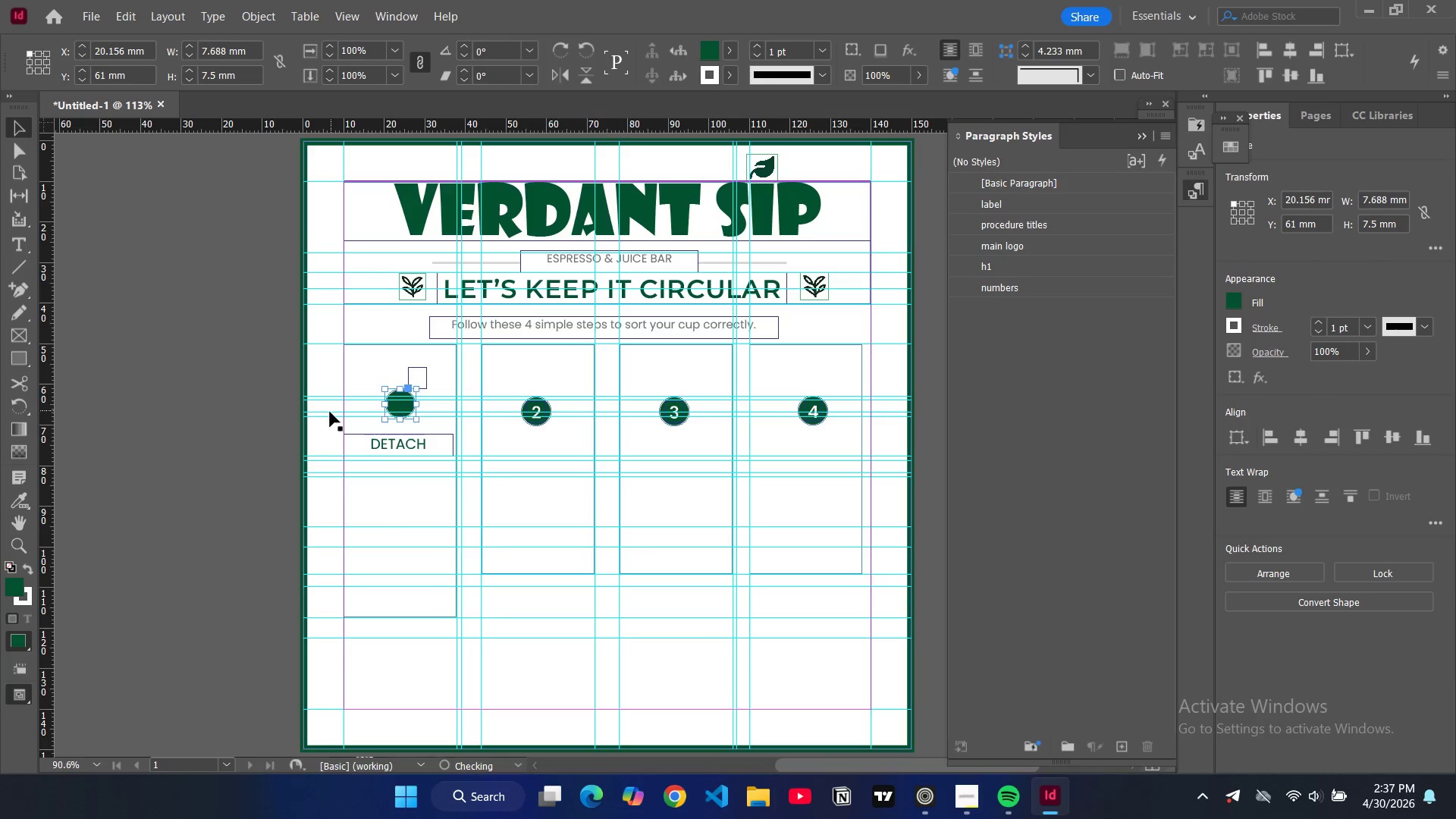 
left_click([329, 413])
 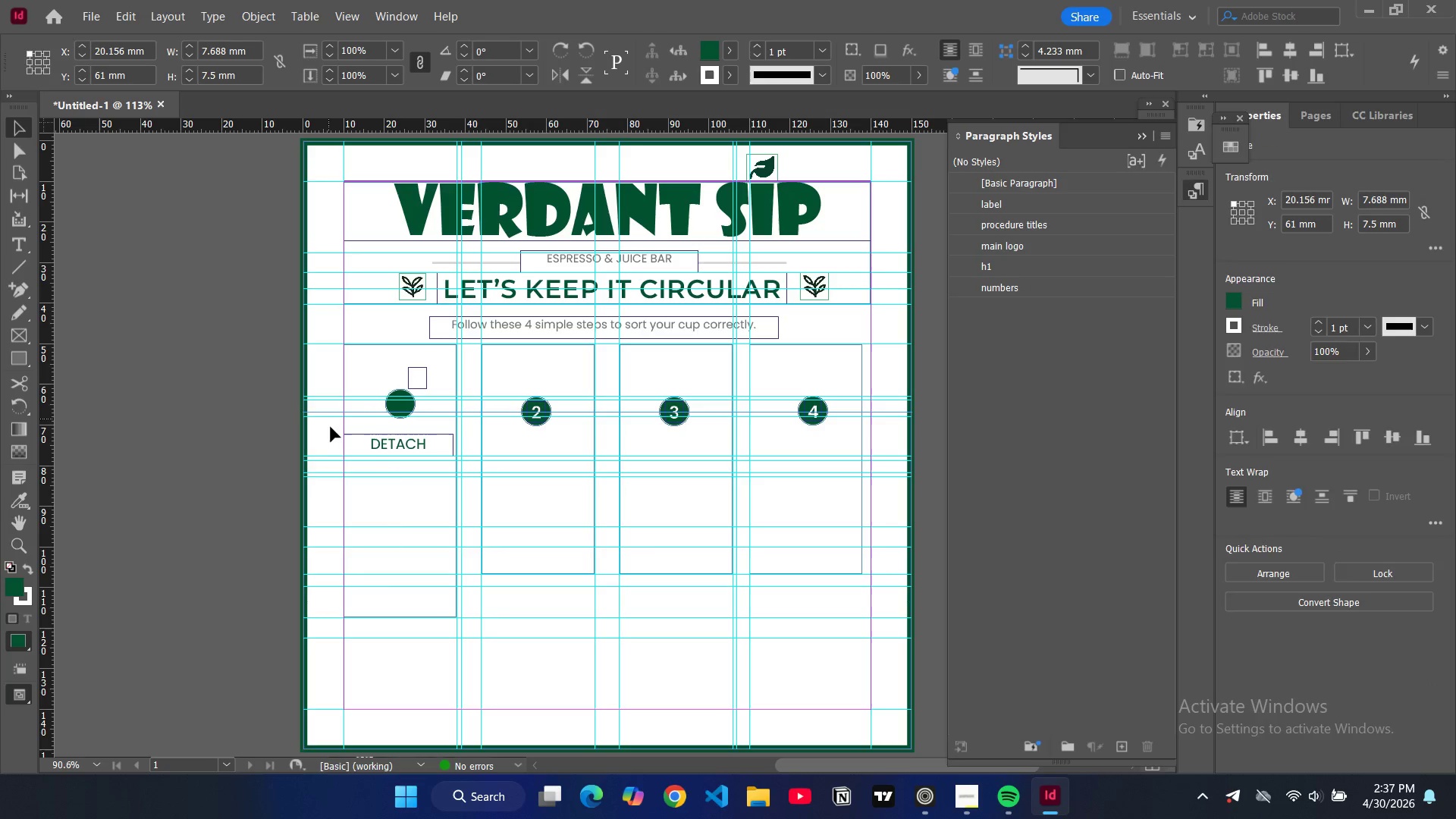 
left_click_drag(start_coordinate=[330, 429], to_coordinate=[331, 396])
 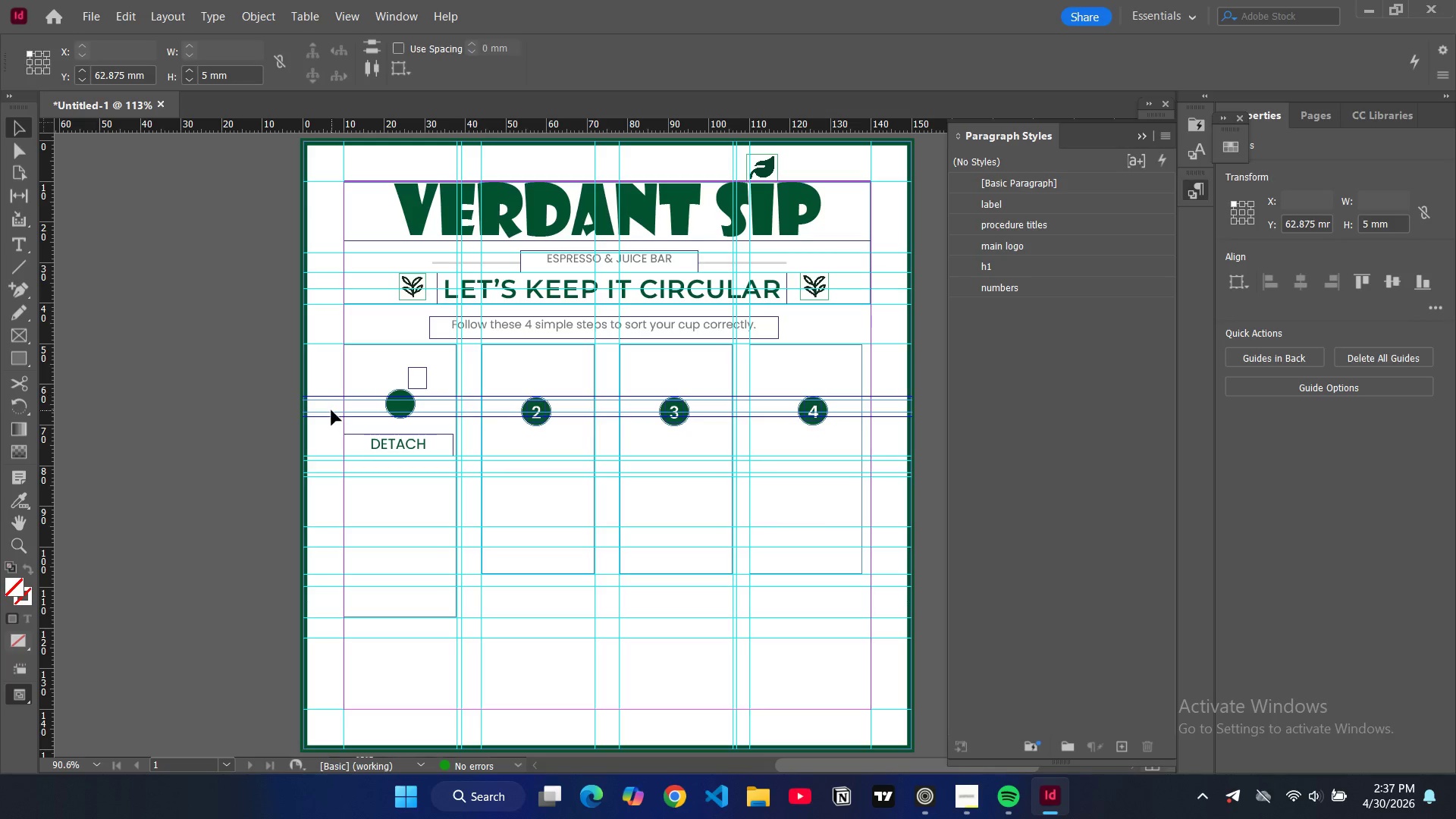 
left_click_drag(start_coordinate=[331, 410], to_coordinate=[337, 384])
 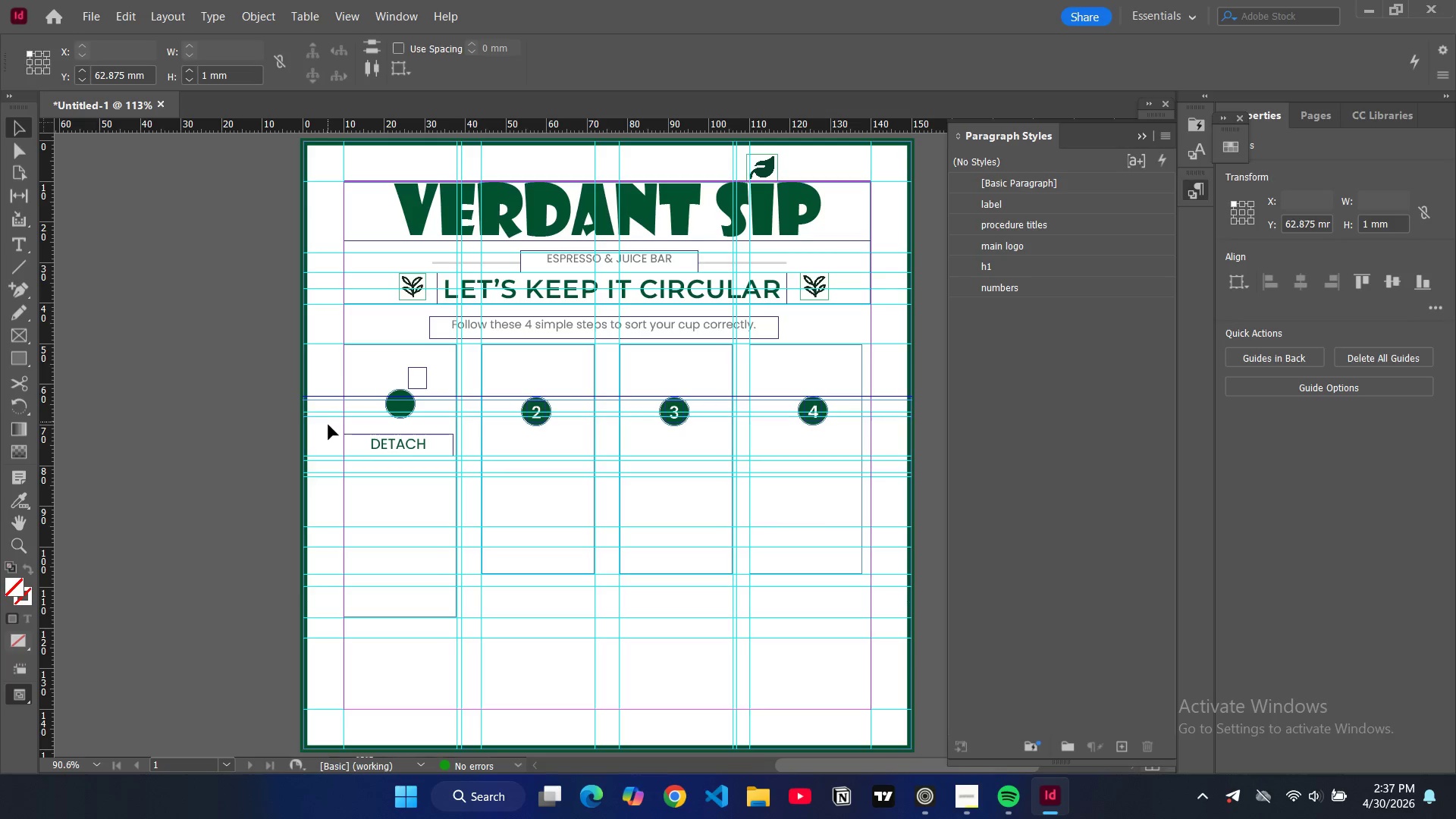 
left_click_drag(start_coordinate=[328, 429], to_coordinate=[332, 391])
 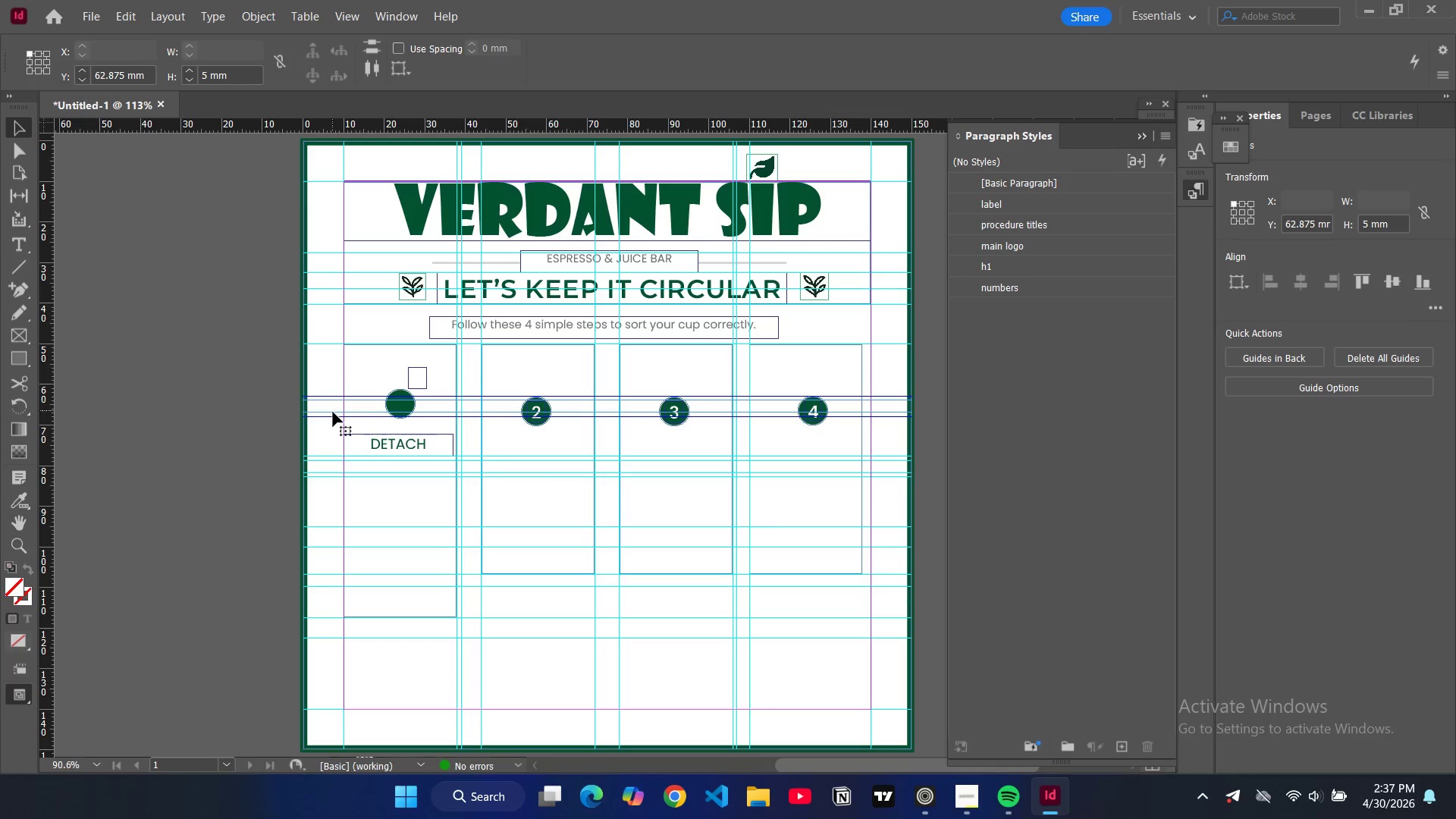 
left_click_drag(start_coordinate=[333, 413], to_coordinate=[340, 383])
 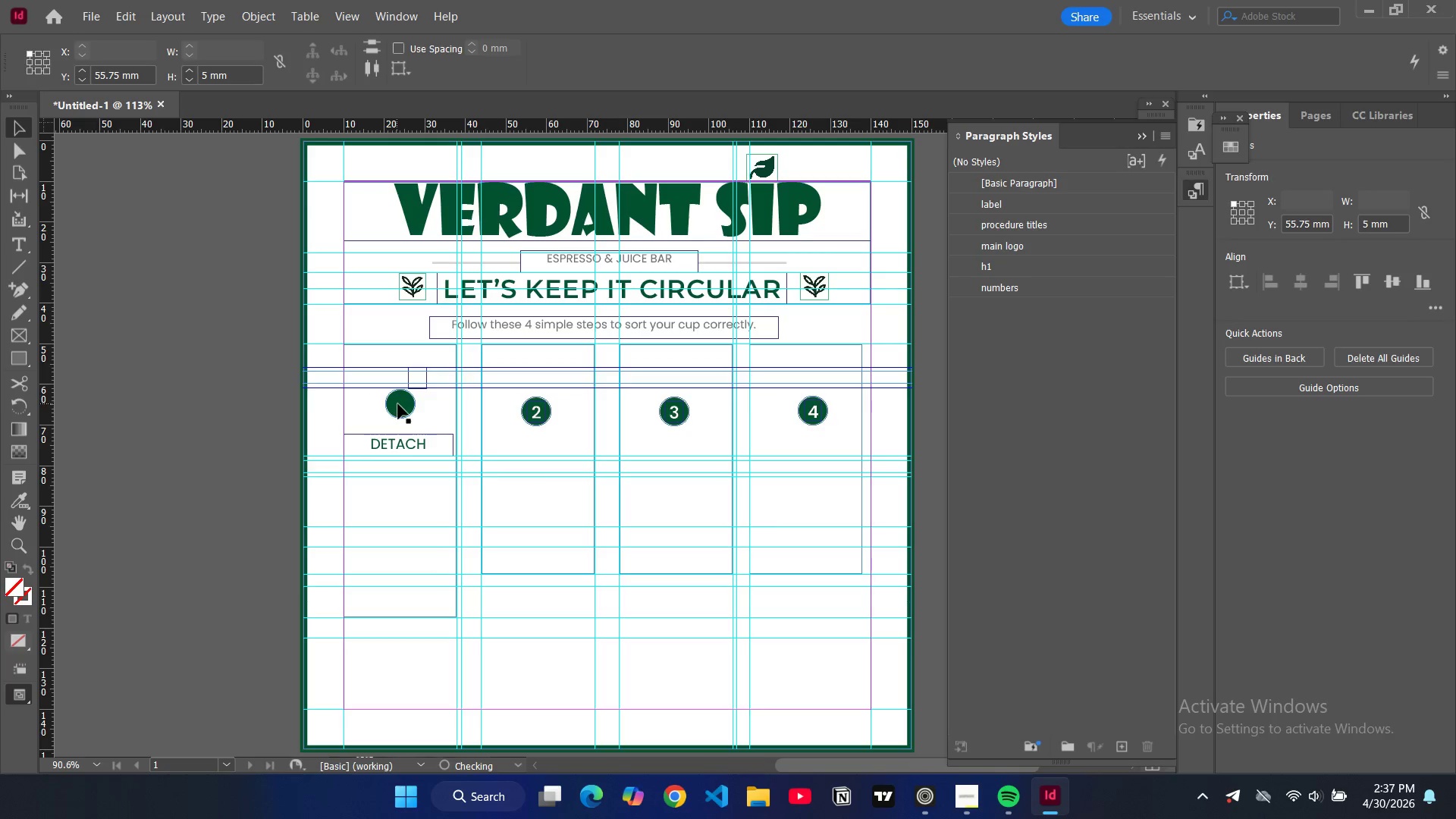 
left_click([399, 409])
 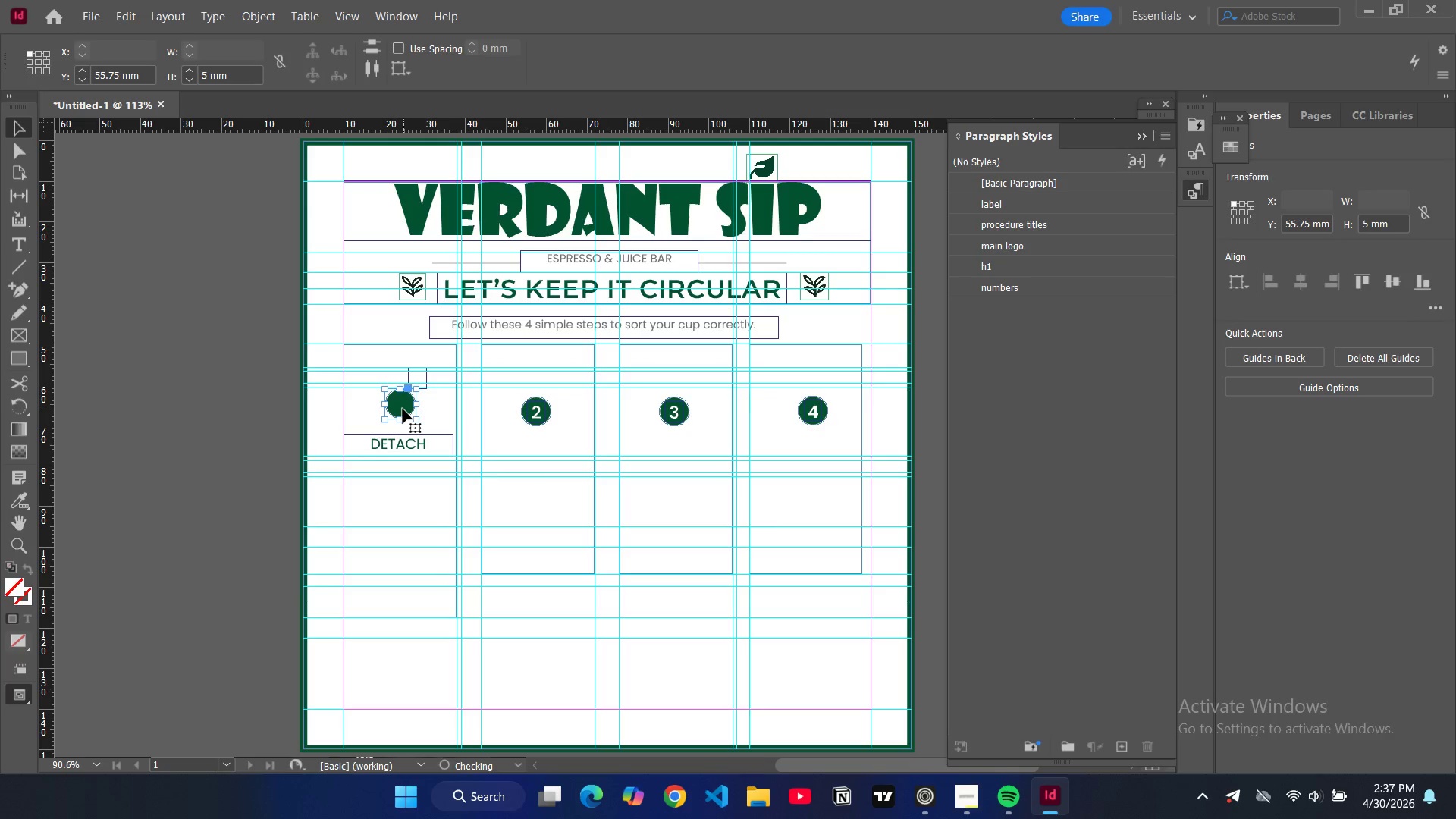 
left_click_drag(start_coordinate=[403, 409], to_coordinate=[400, 384])
 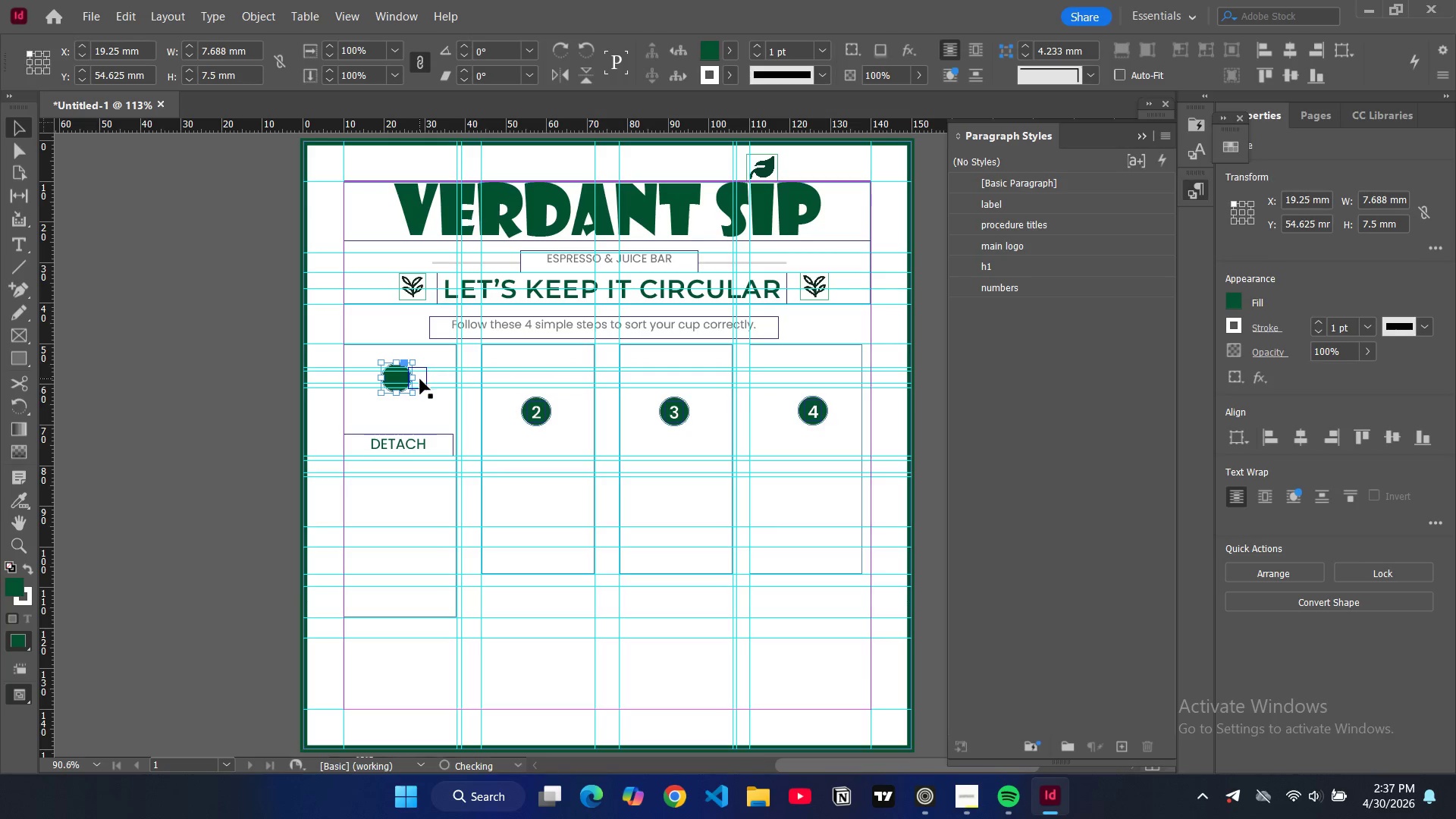 
left_click([420, 380])
 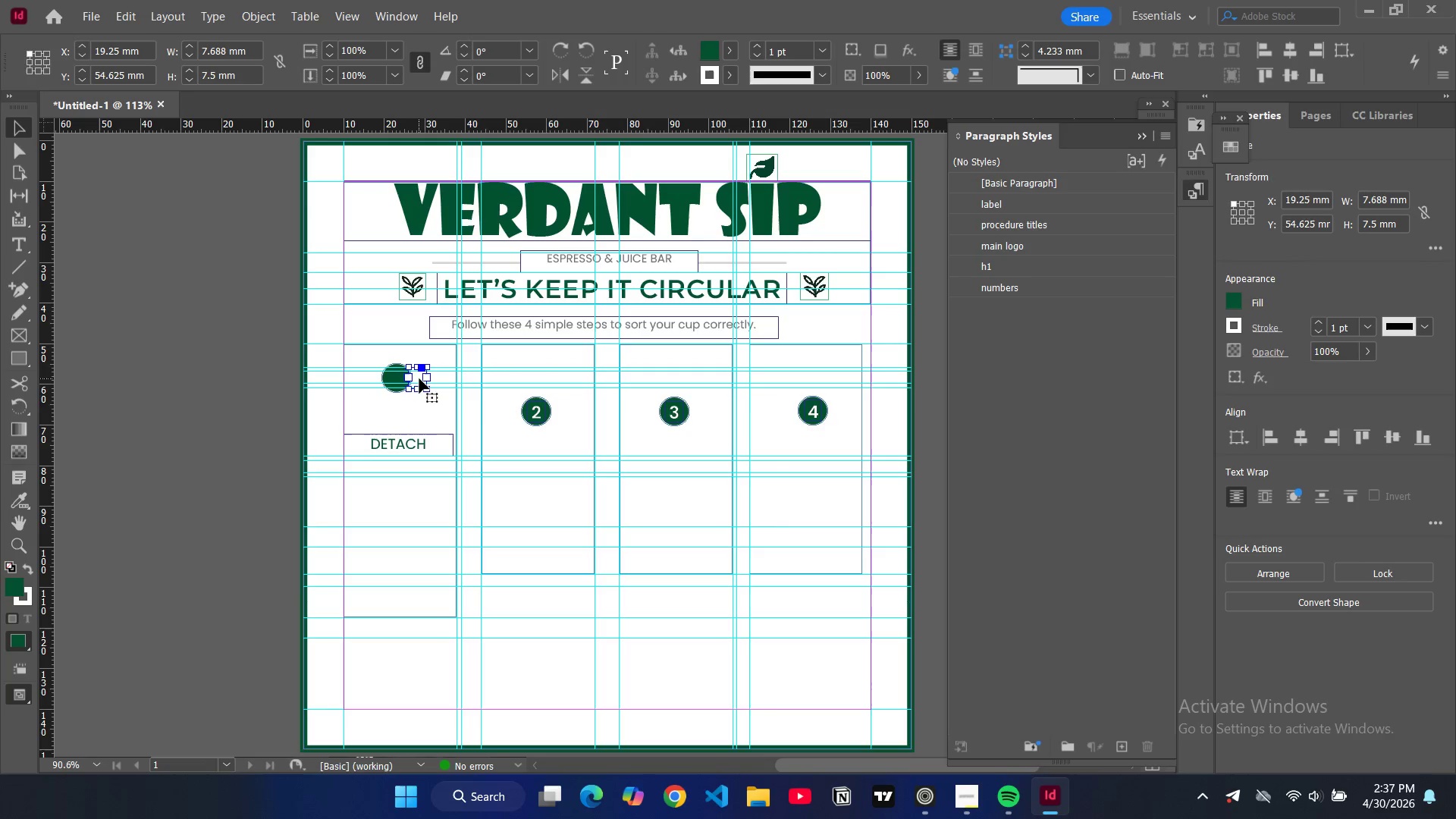 
left_click_drag(start_coordinate=[419, 378], to_coordinate=[398, 381])
 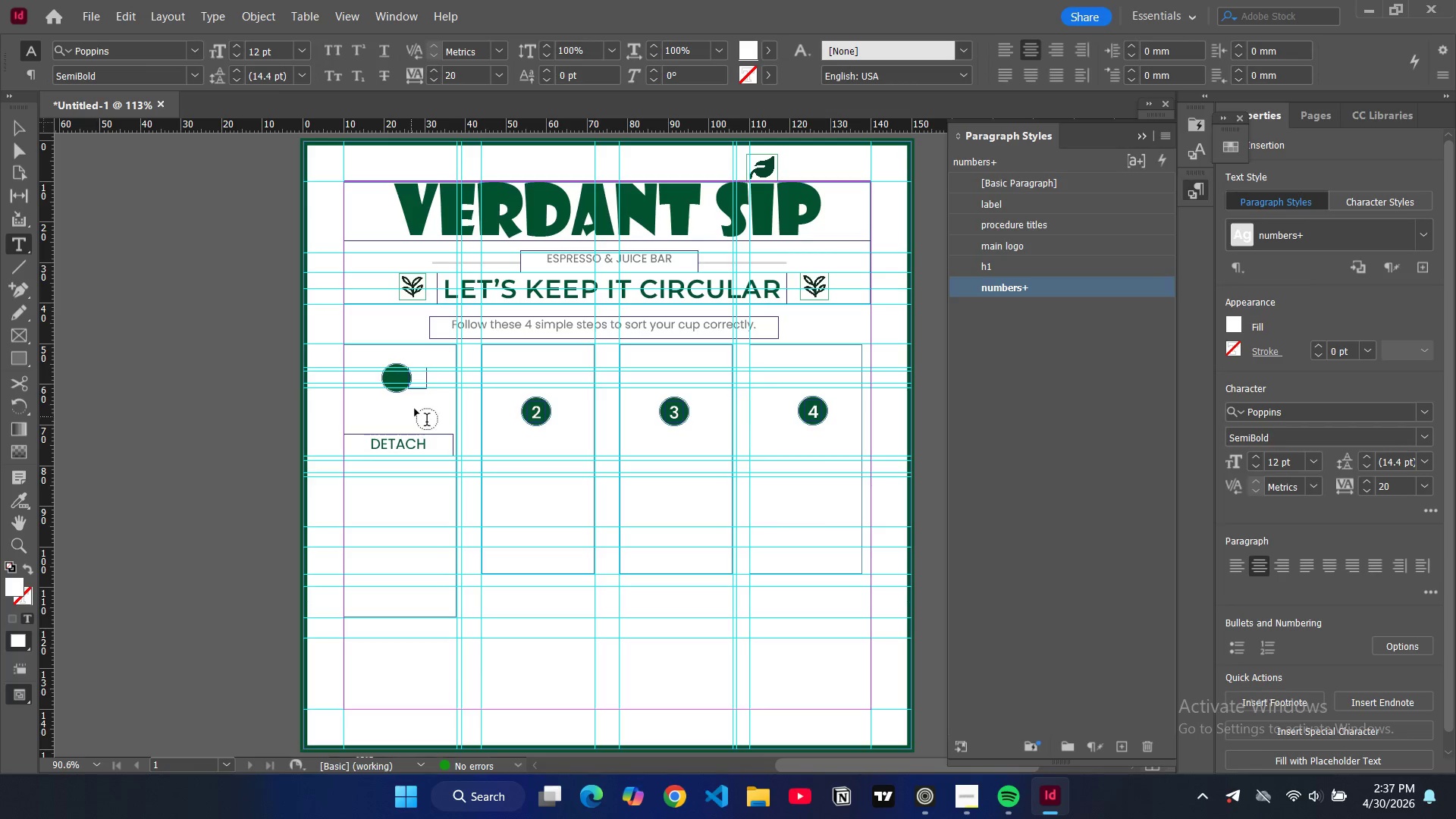 
left_click([415, 409])
 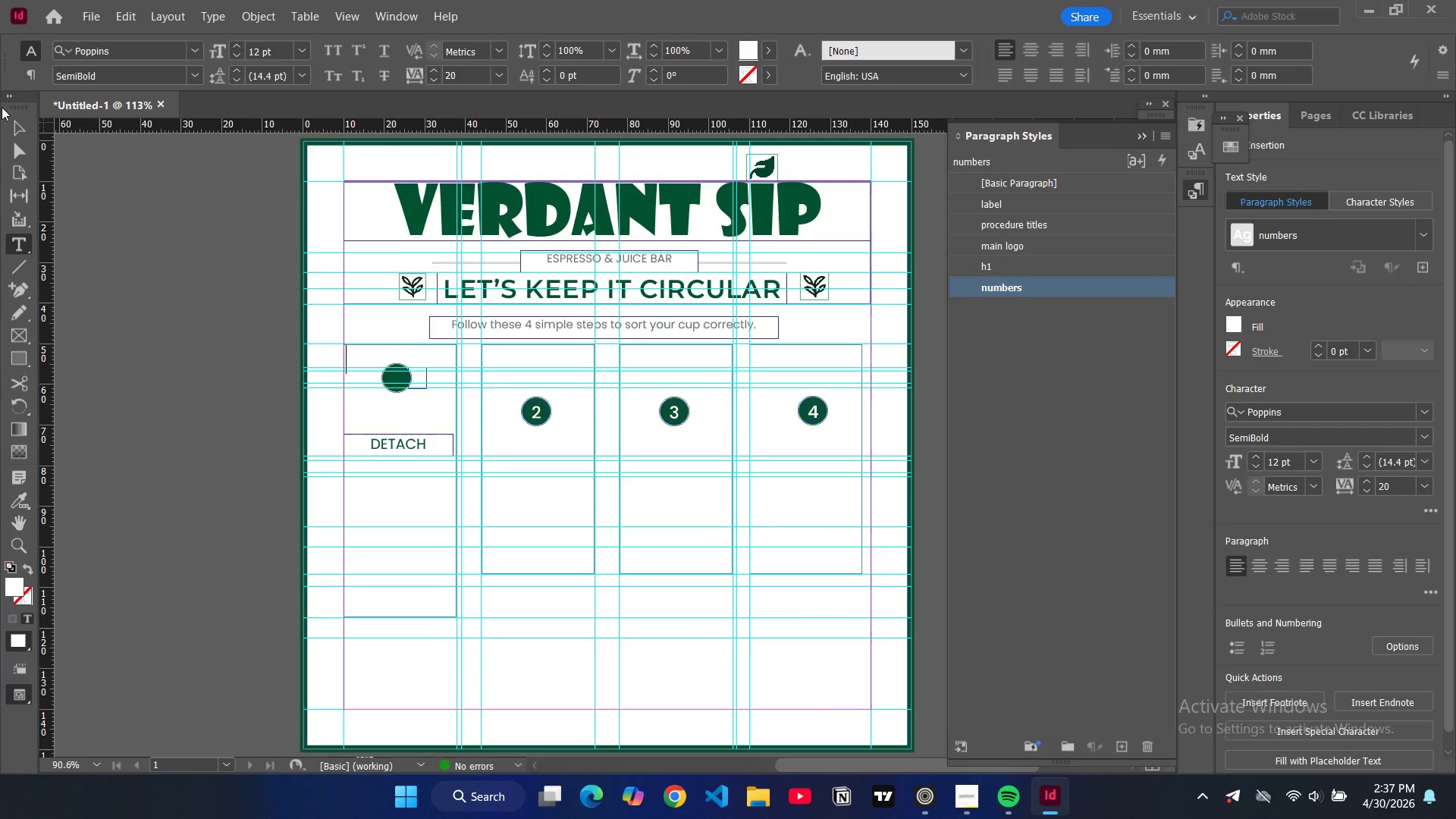 
left_click([20, 118])
 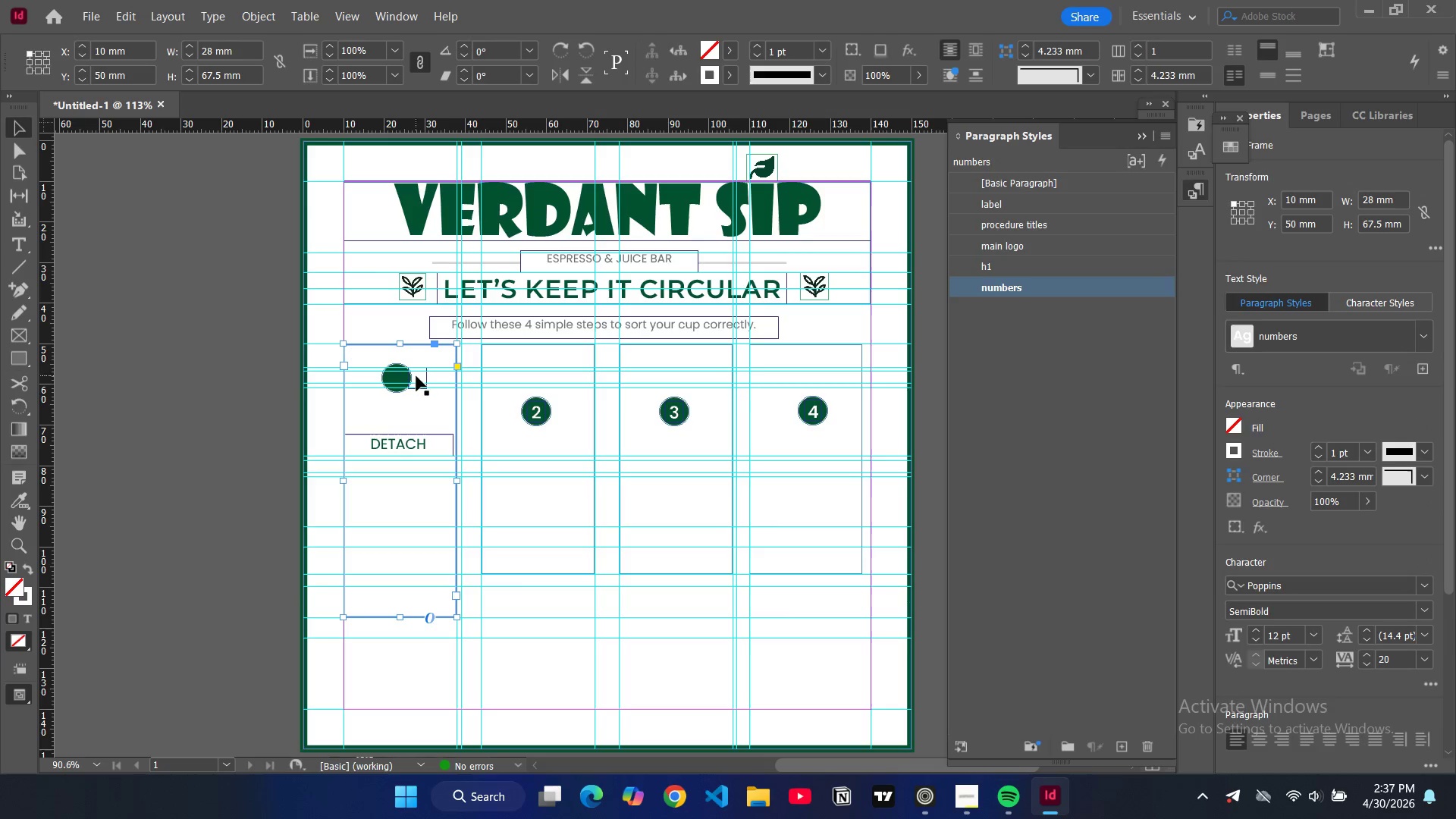 
left_click_drag(start_coordinate=[422, 381], to_coordinate=[402, 382])
 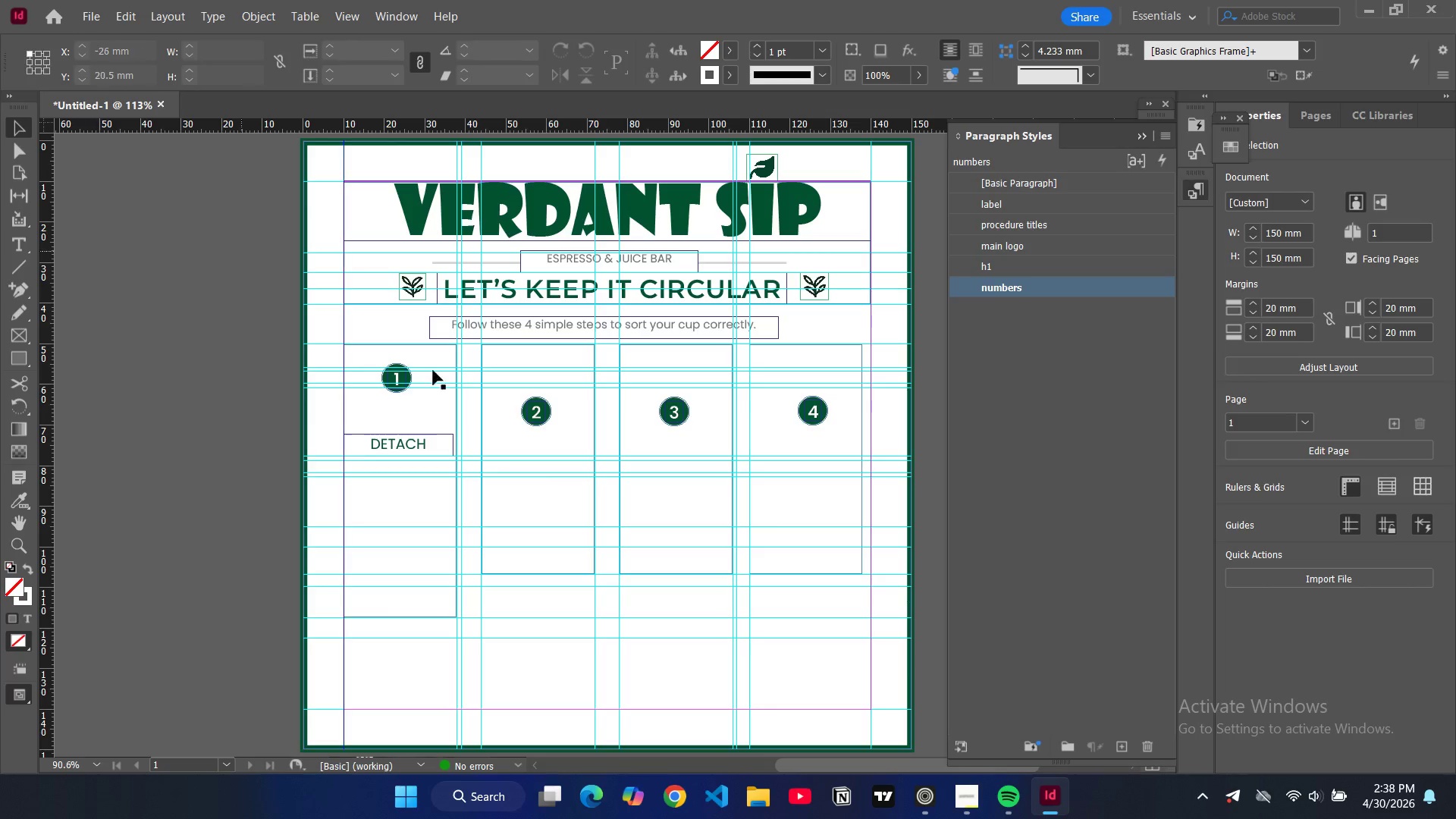 
left_click([548, 413])
 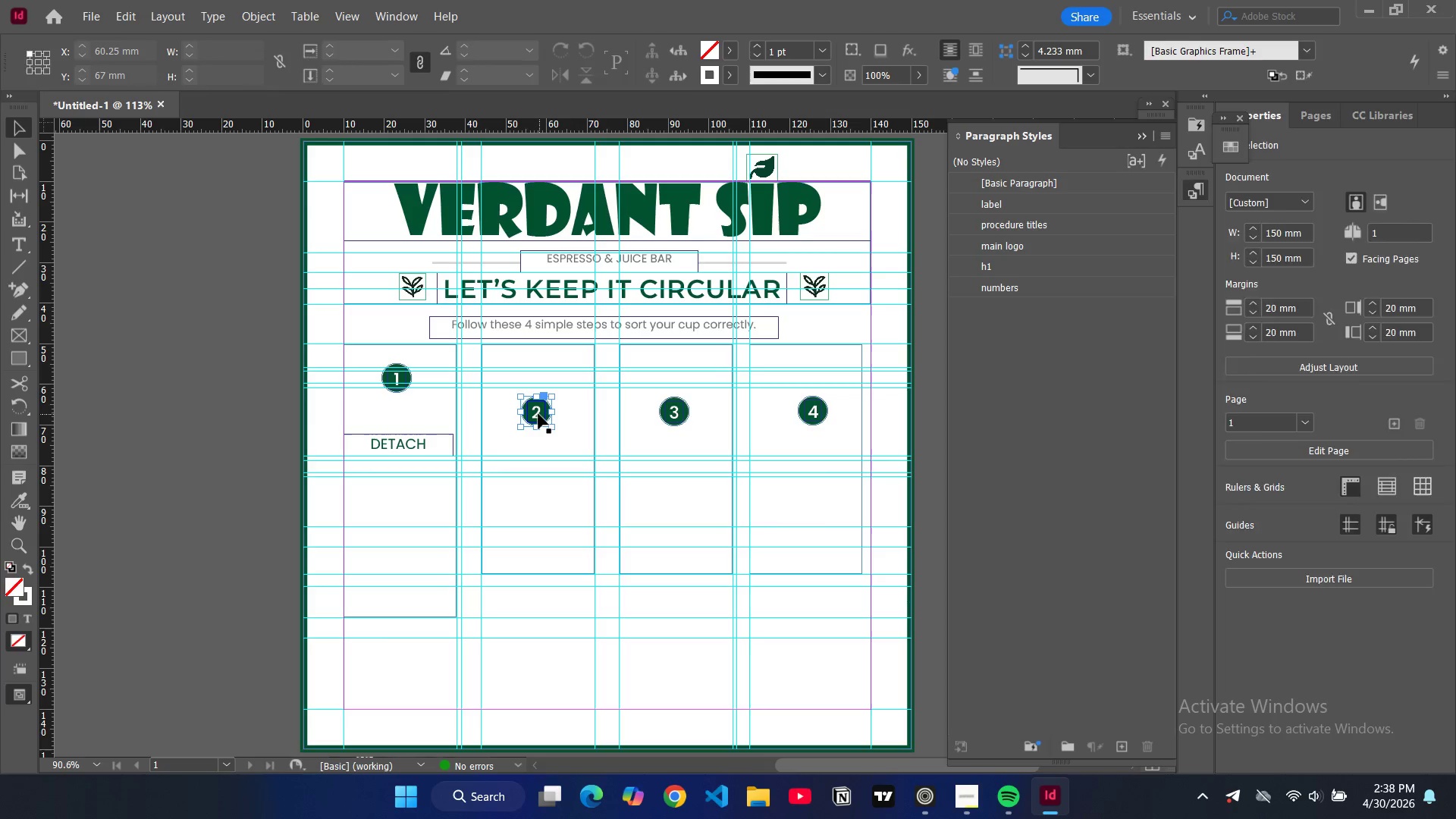 
left_click_drag(start_coordinate=[538, 414], to_coordinate=[577, 382])
 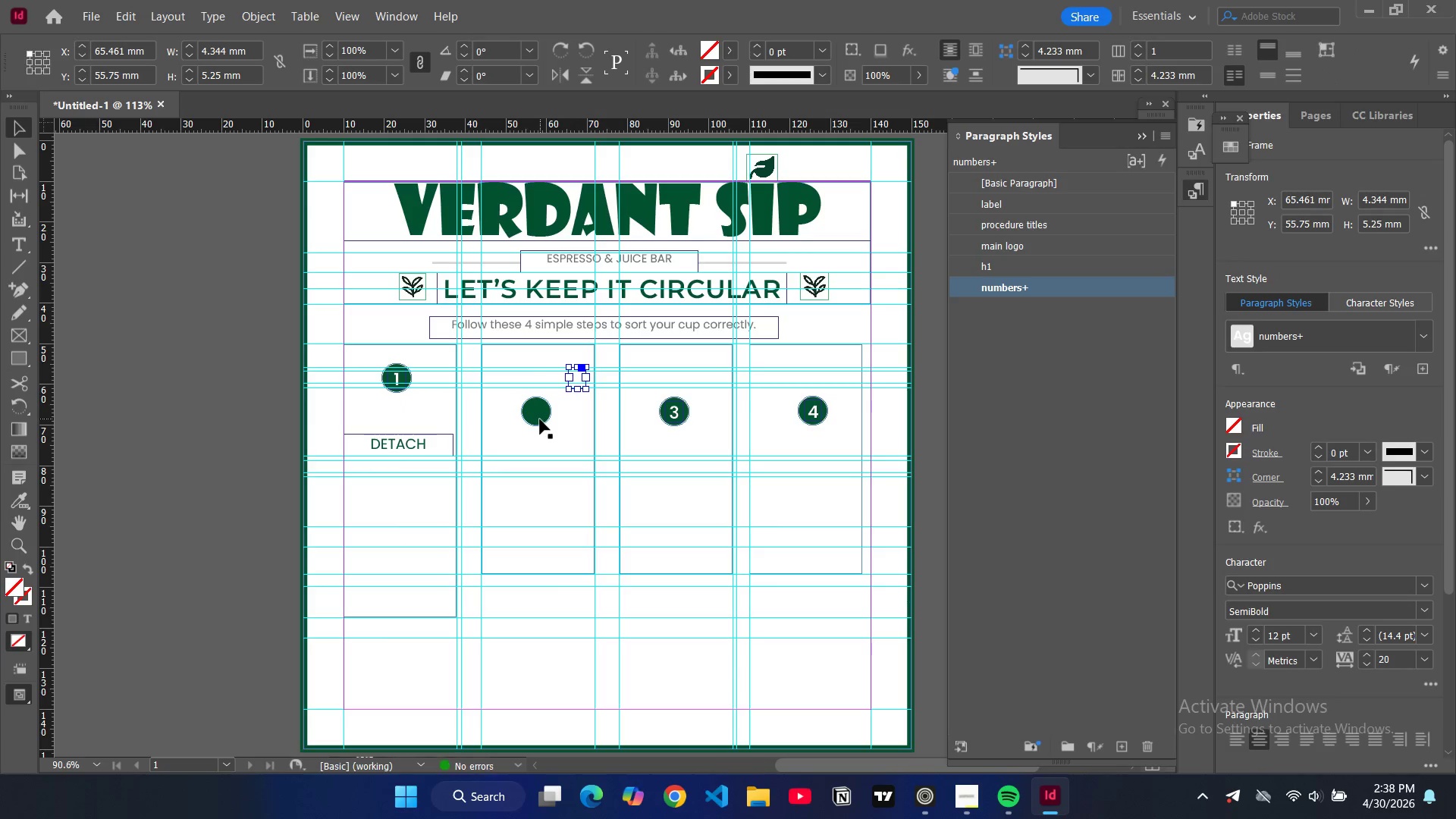 
left_click([539, 419])
 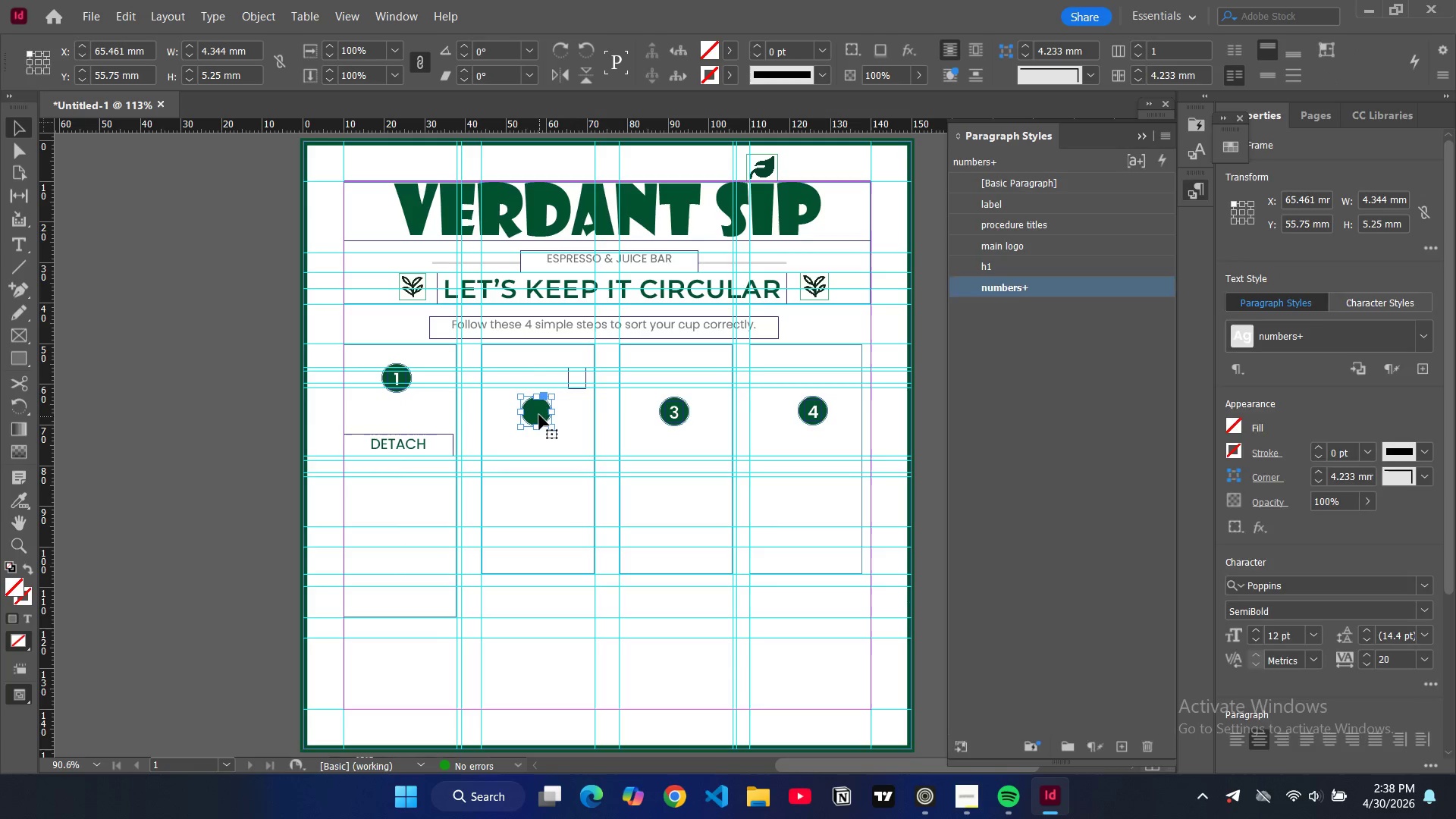 
left_click_drag(start_coordinate=[539, 415], to_coordinate=[544, 381])
 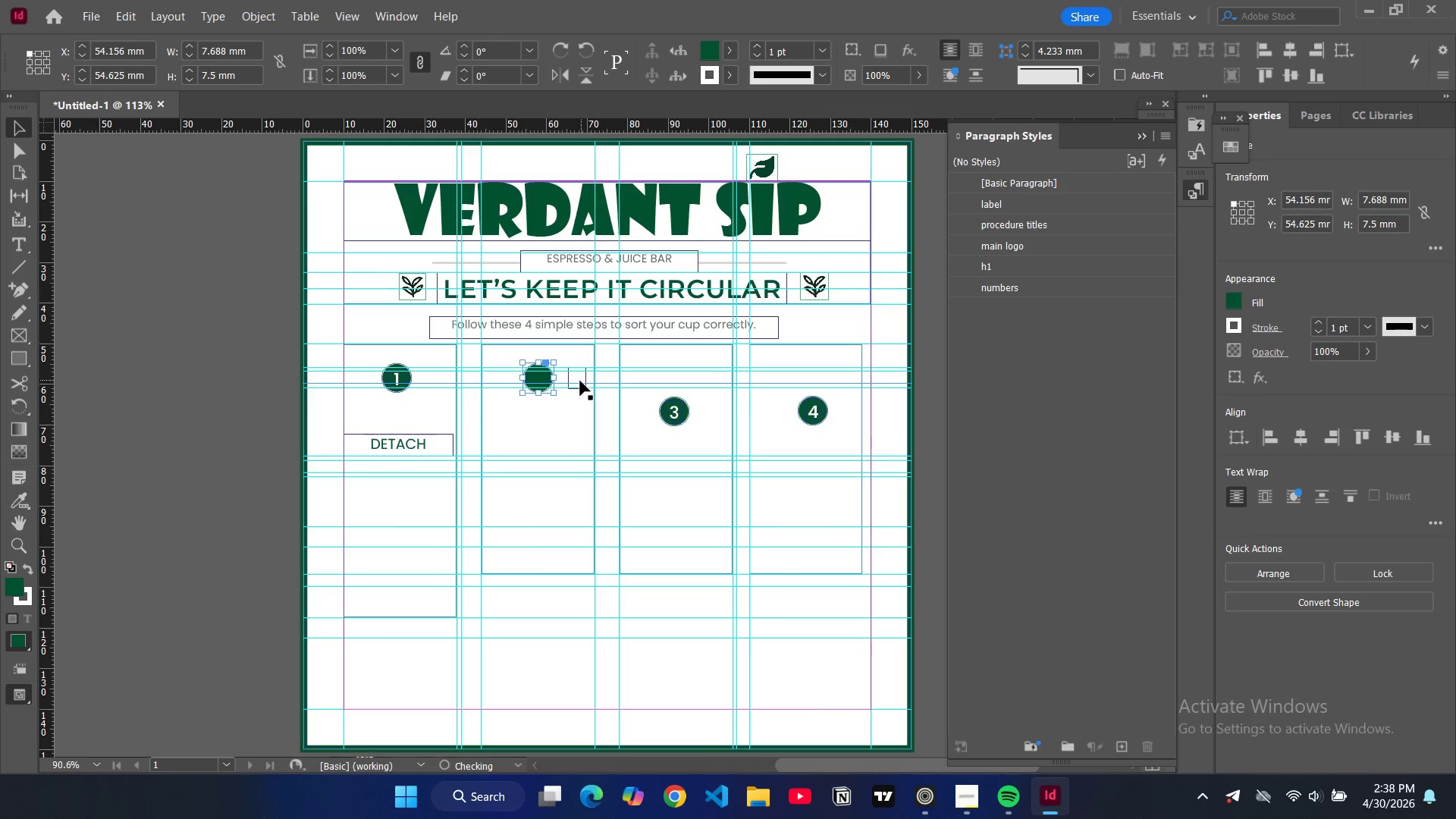 
left_click([579, 381])
 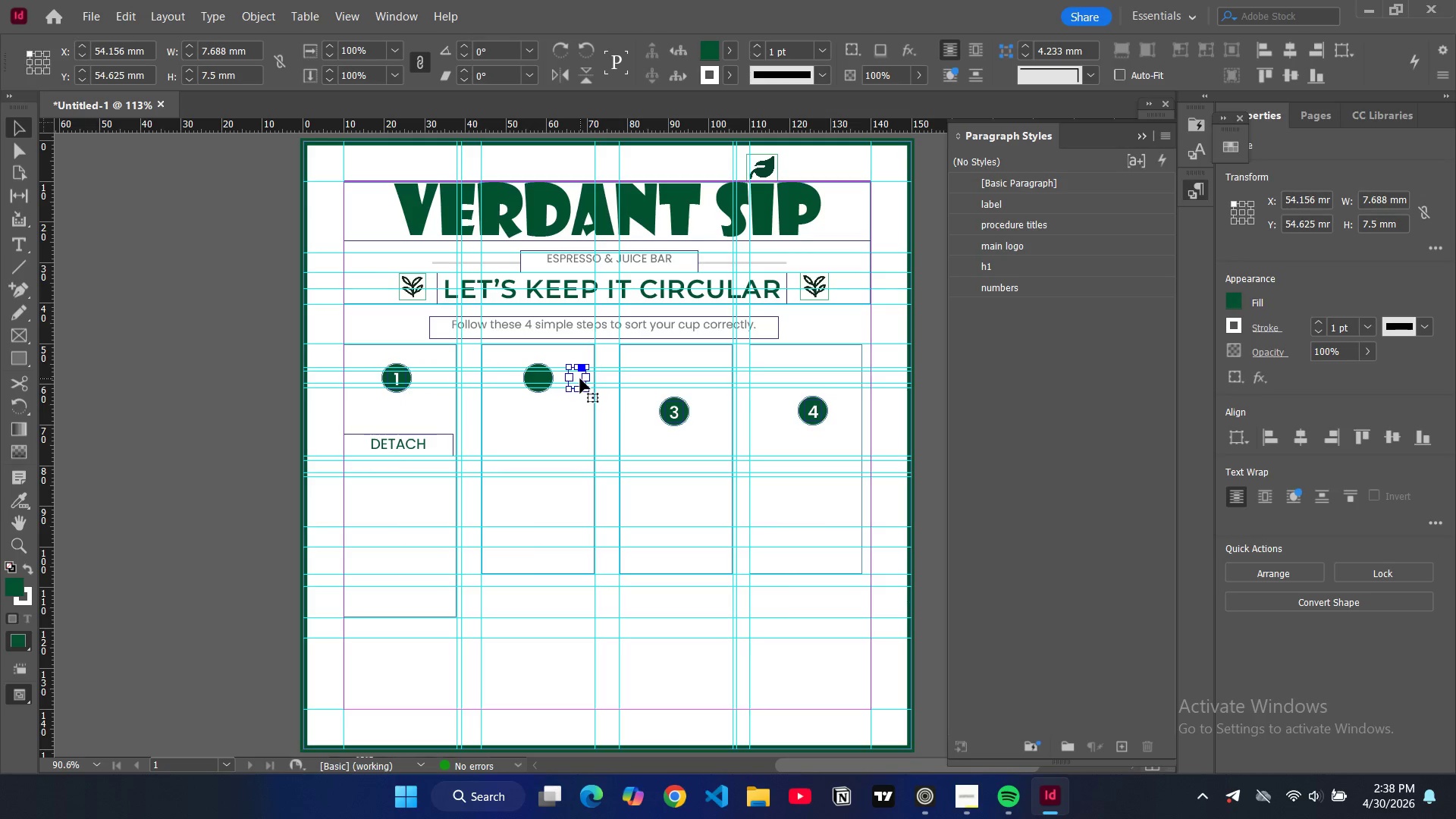 
left_click_drag(start_coordinate=[580, 378], to_coordinate=[543, 378])
 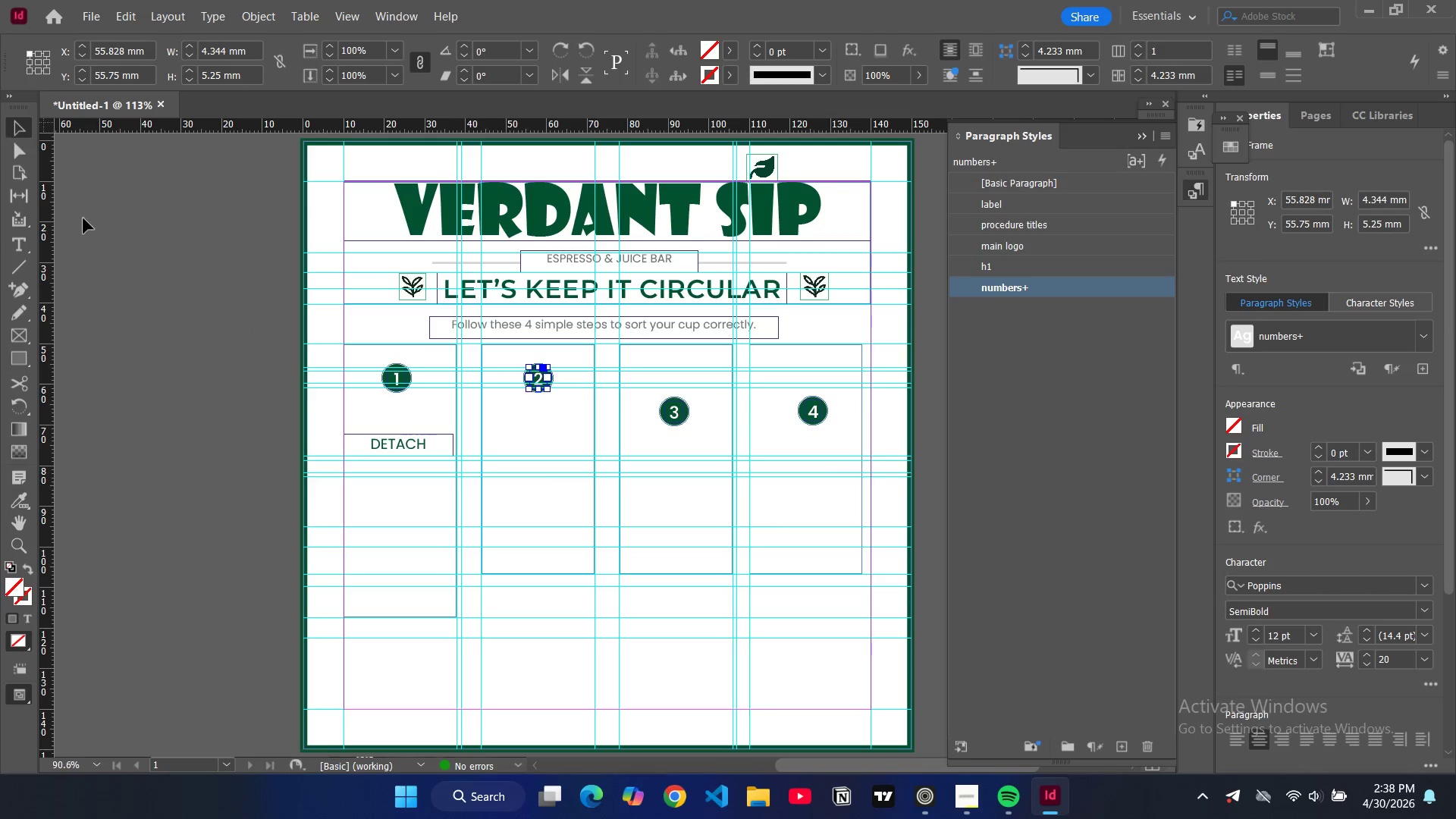 
left_click([169, 331])
 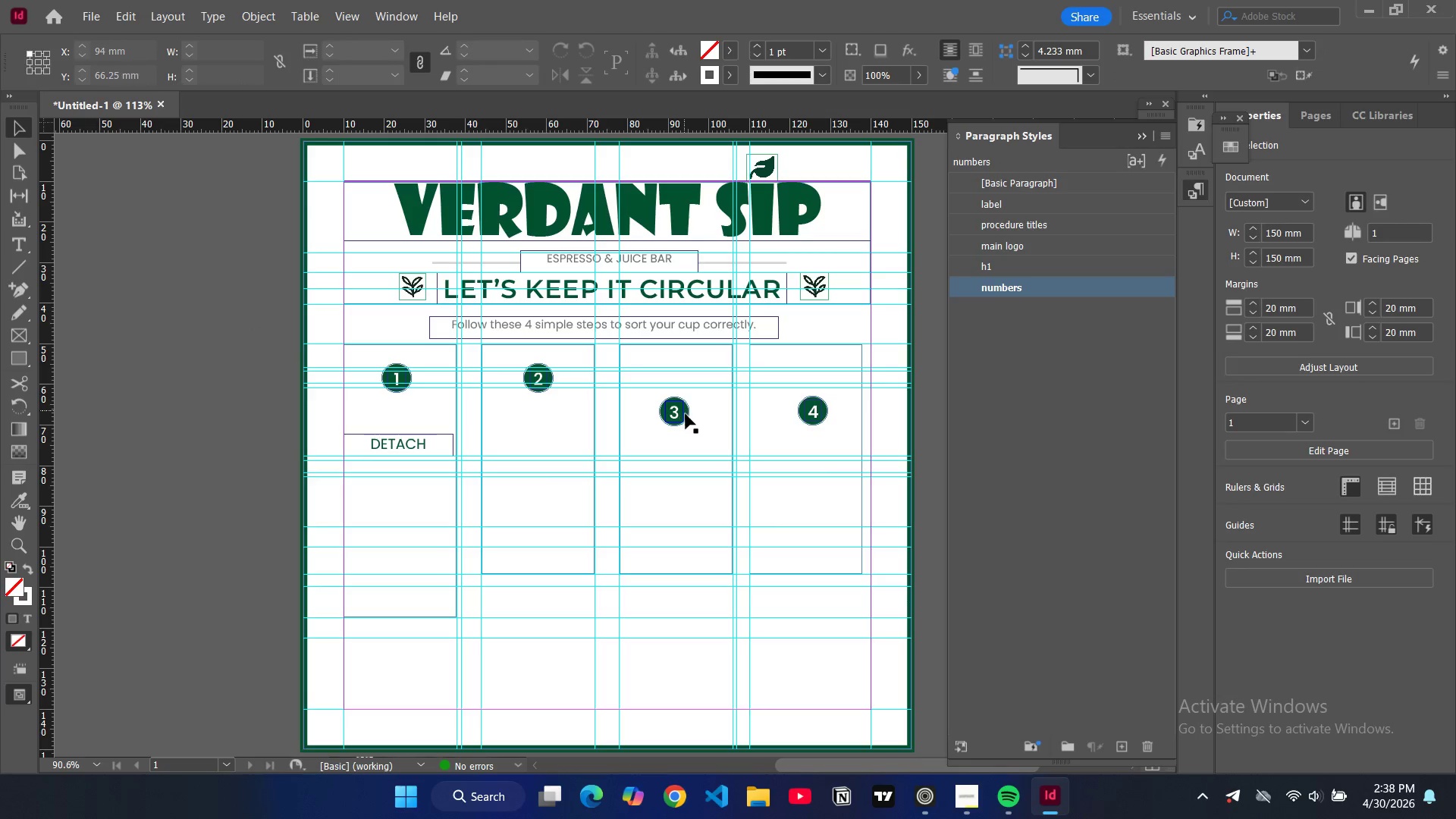 
left_click([678, 411])
 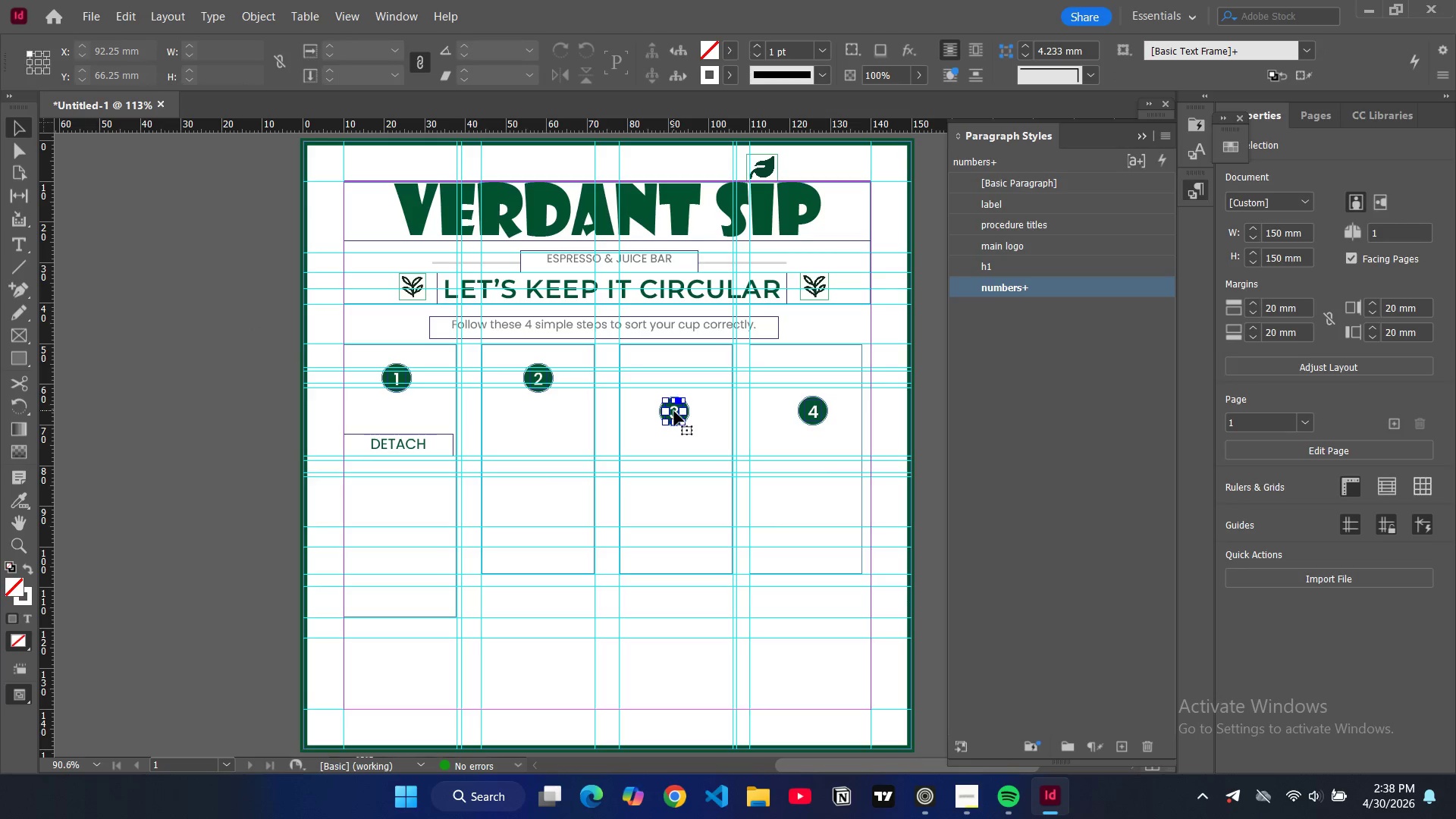 
left_click_drag(start_coordinate=[674, 411], to_coordinate=[707, 416])
 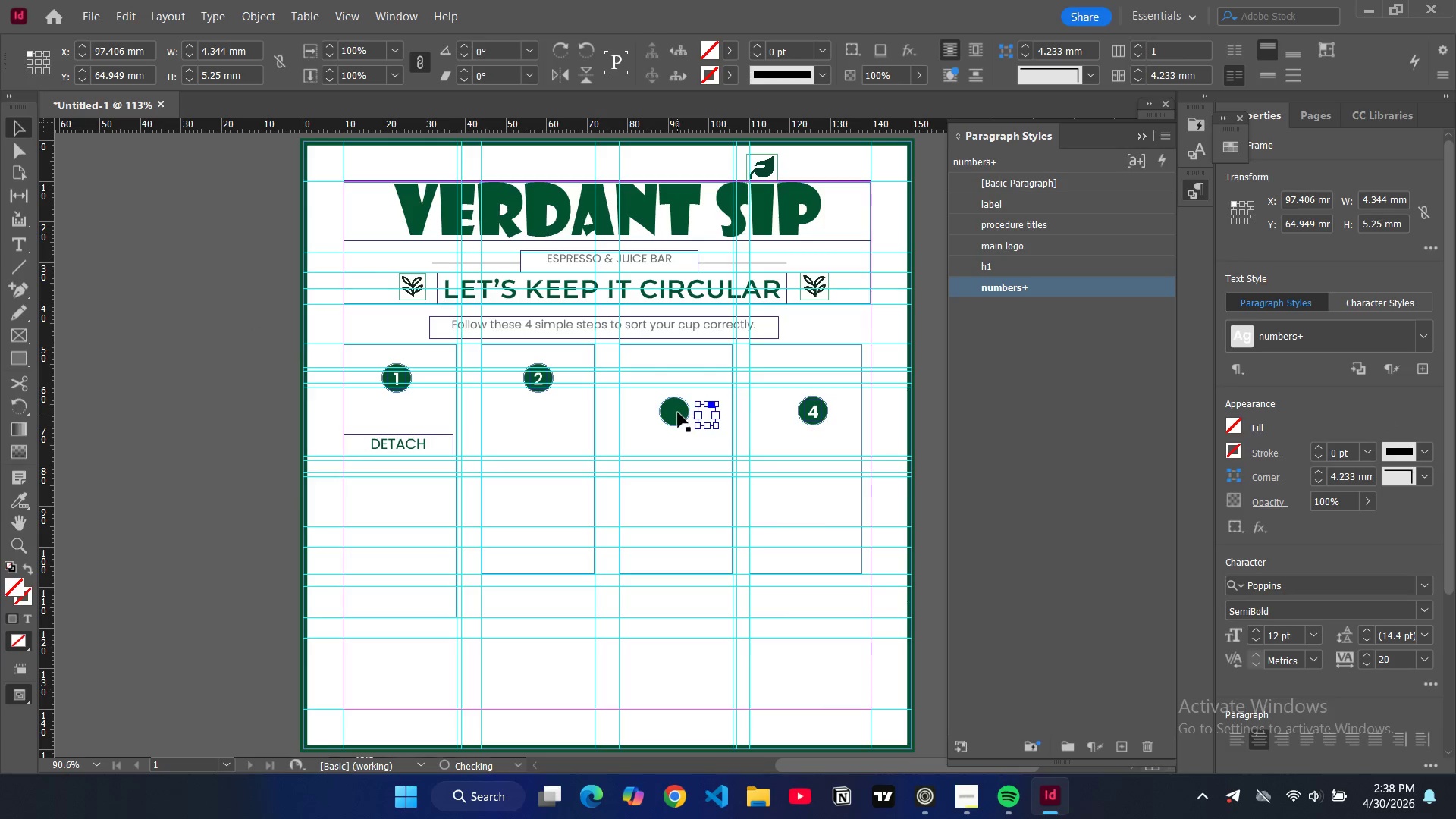 
left_click([678, 413])
 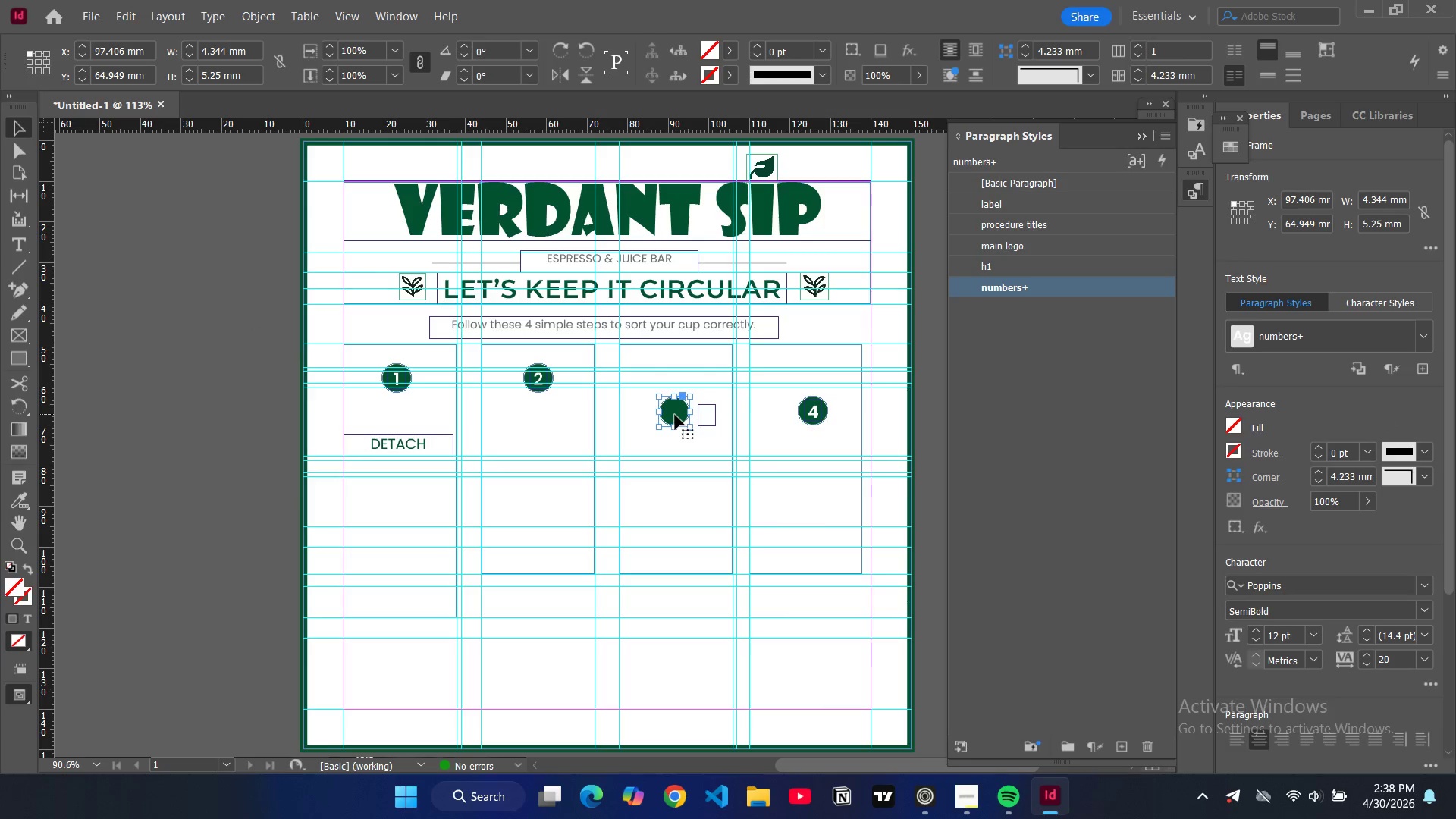 
left_click_drag(start_coordinate=[675, 415], to_coordinate=[678, 381])
 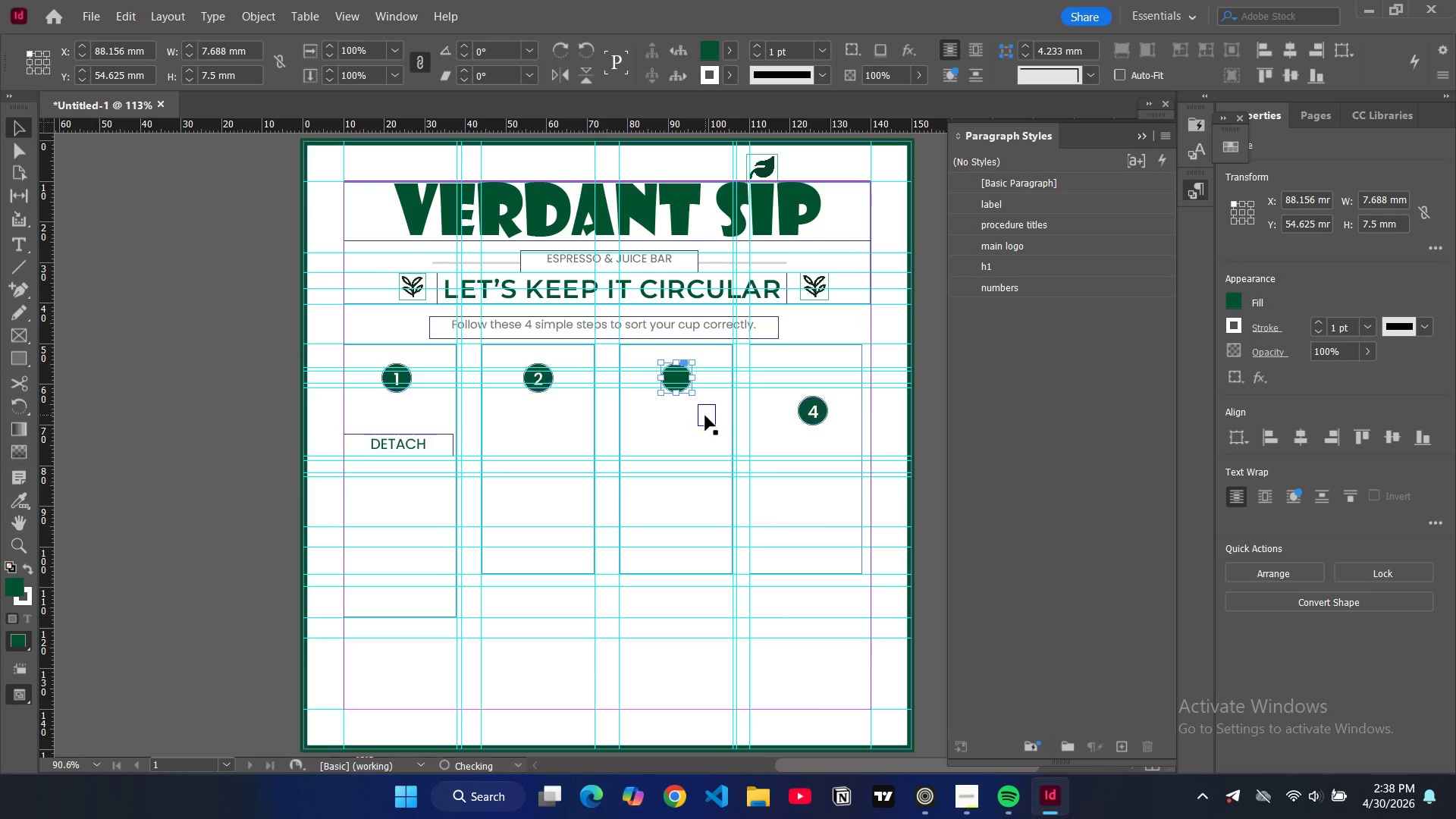 
left_click([705, 416])
 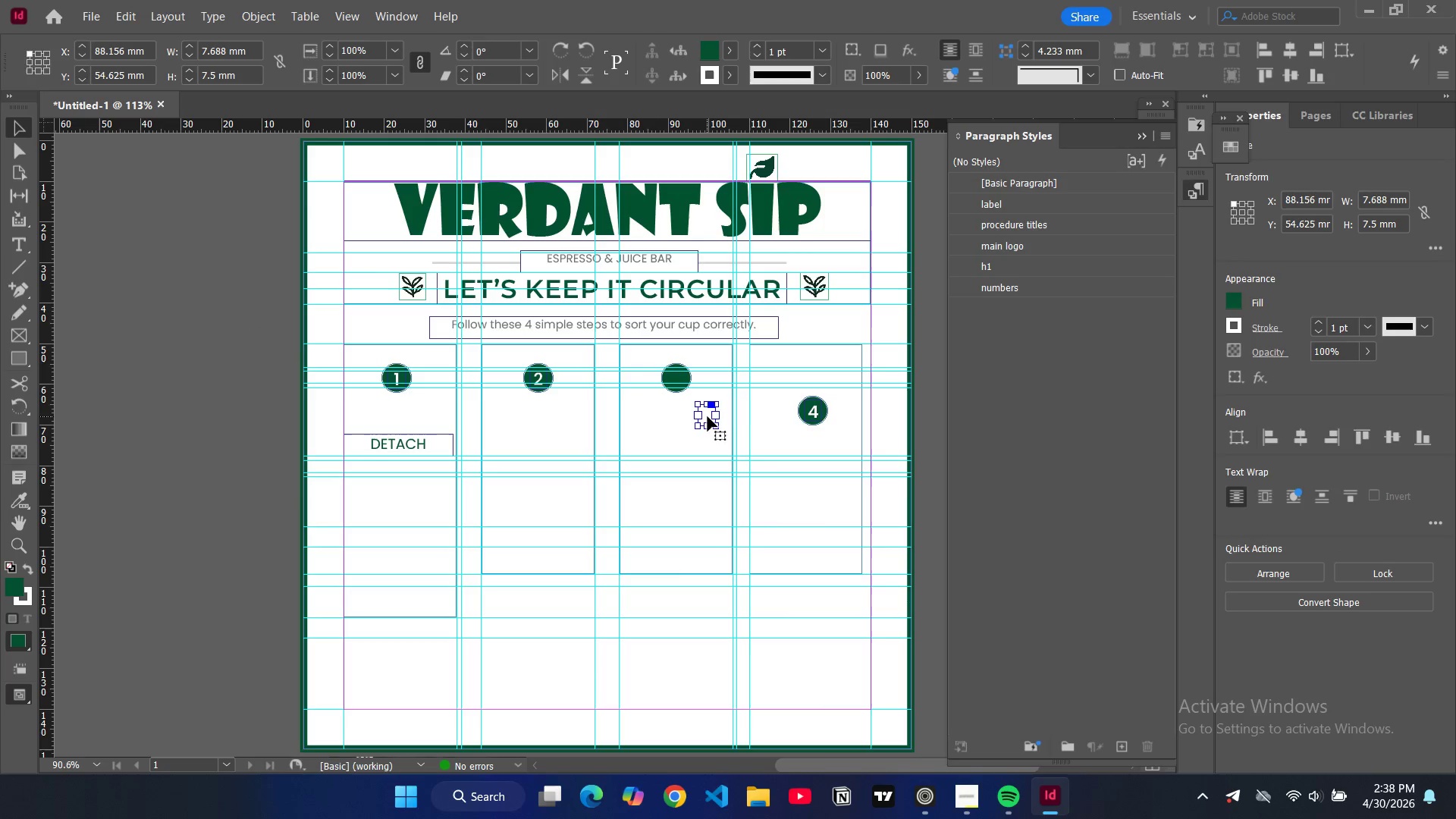 
left_click_drag(start_coordinate=[708, 416], to_coordinate=[677, 380])
 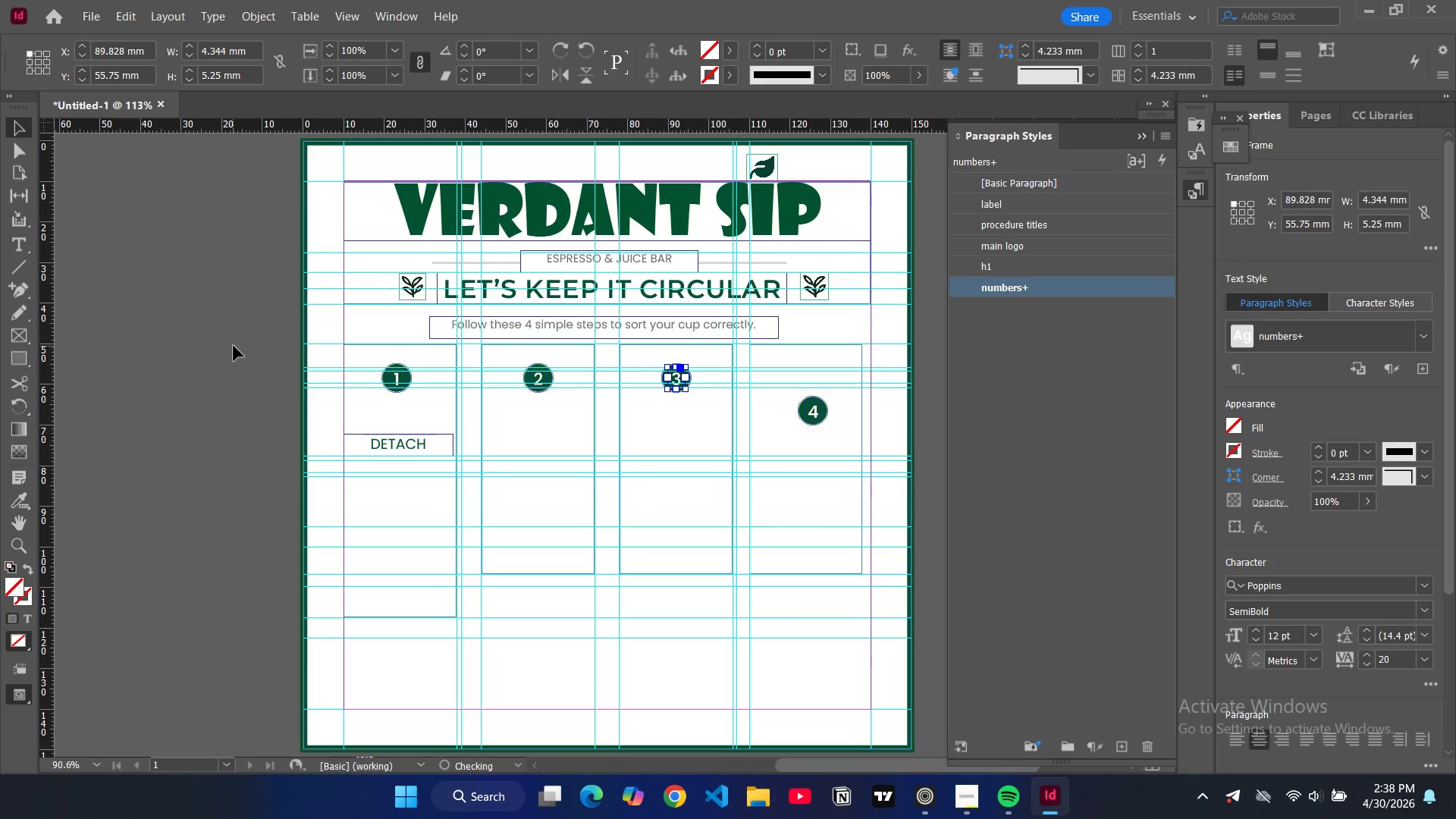 
left_click([234, 346])
 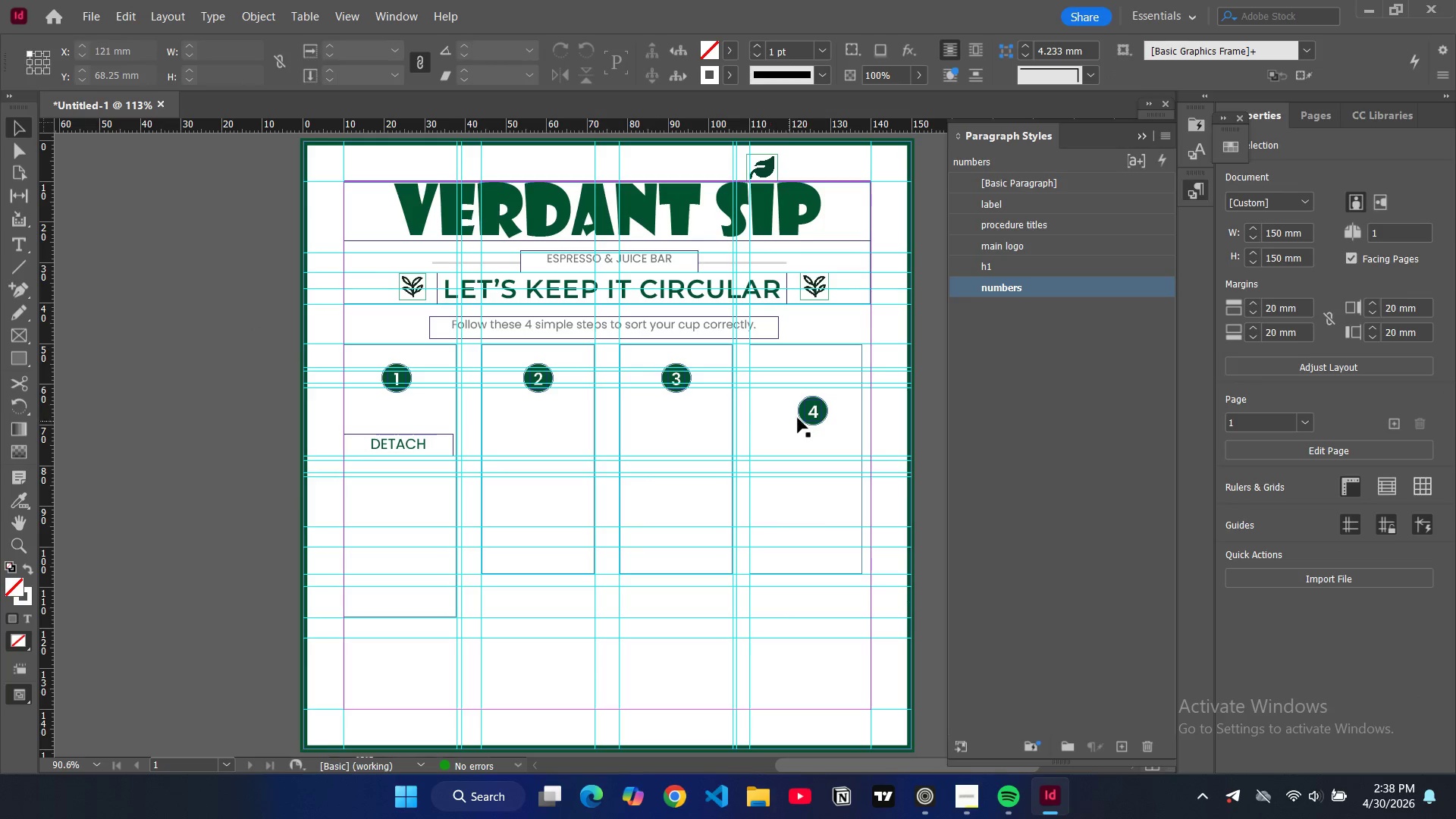 
left_click([803, 414])
 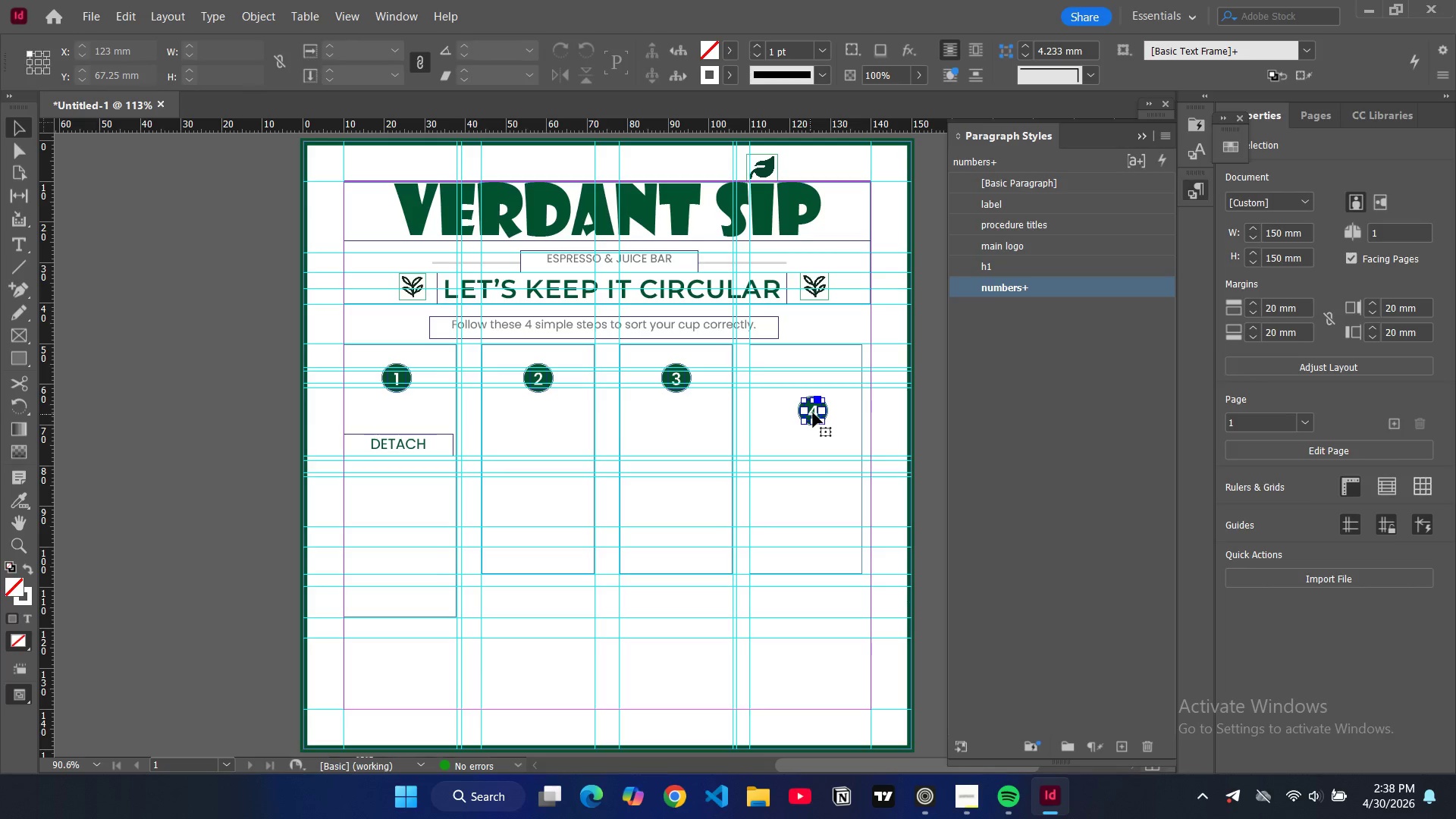 
left_click_drag(start_coordinate=[813, 413], to_coordinate=[841, 397])
 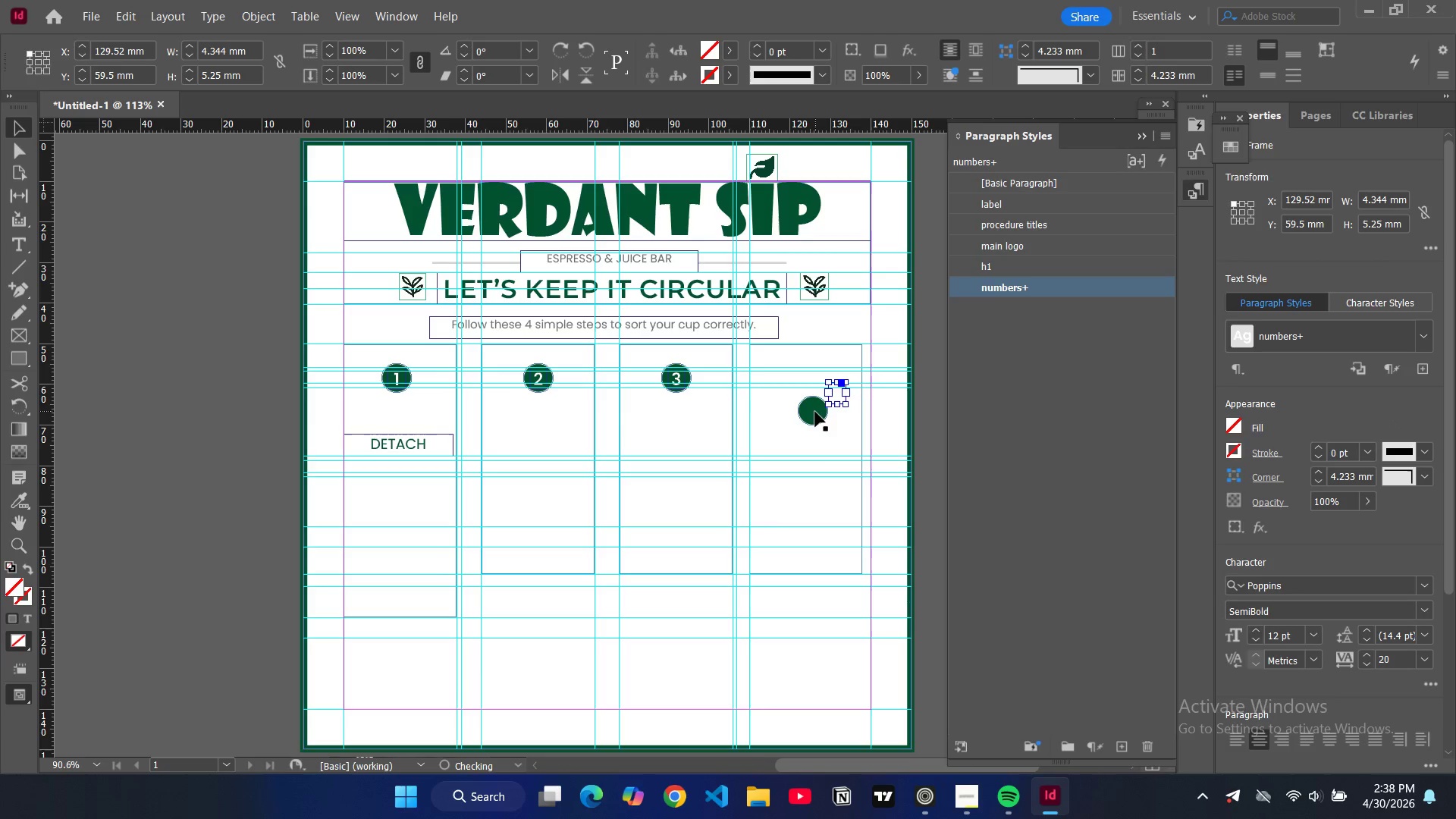 
left_click([814, 413])
 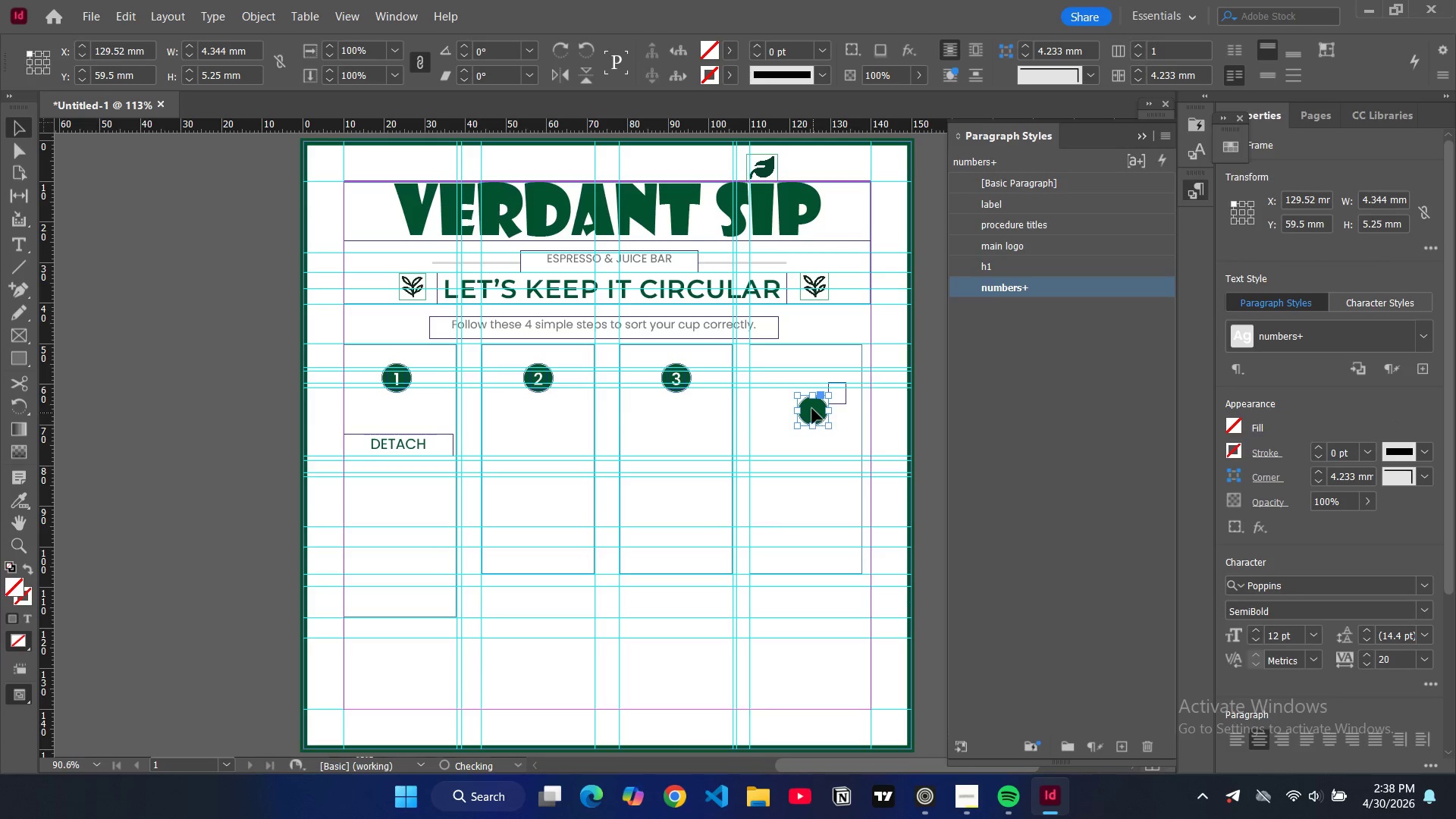 
left_click_drag(start_coordinate=[814, 413], to_coordinate=[808, 382])
 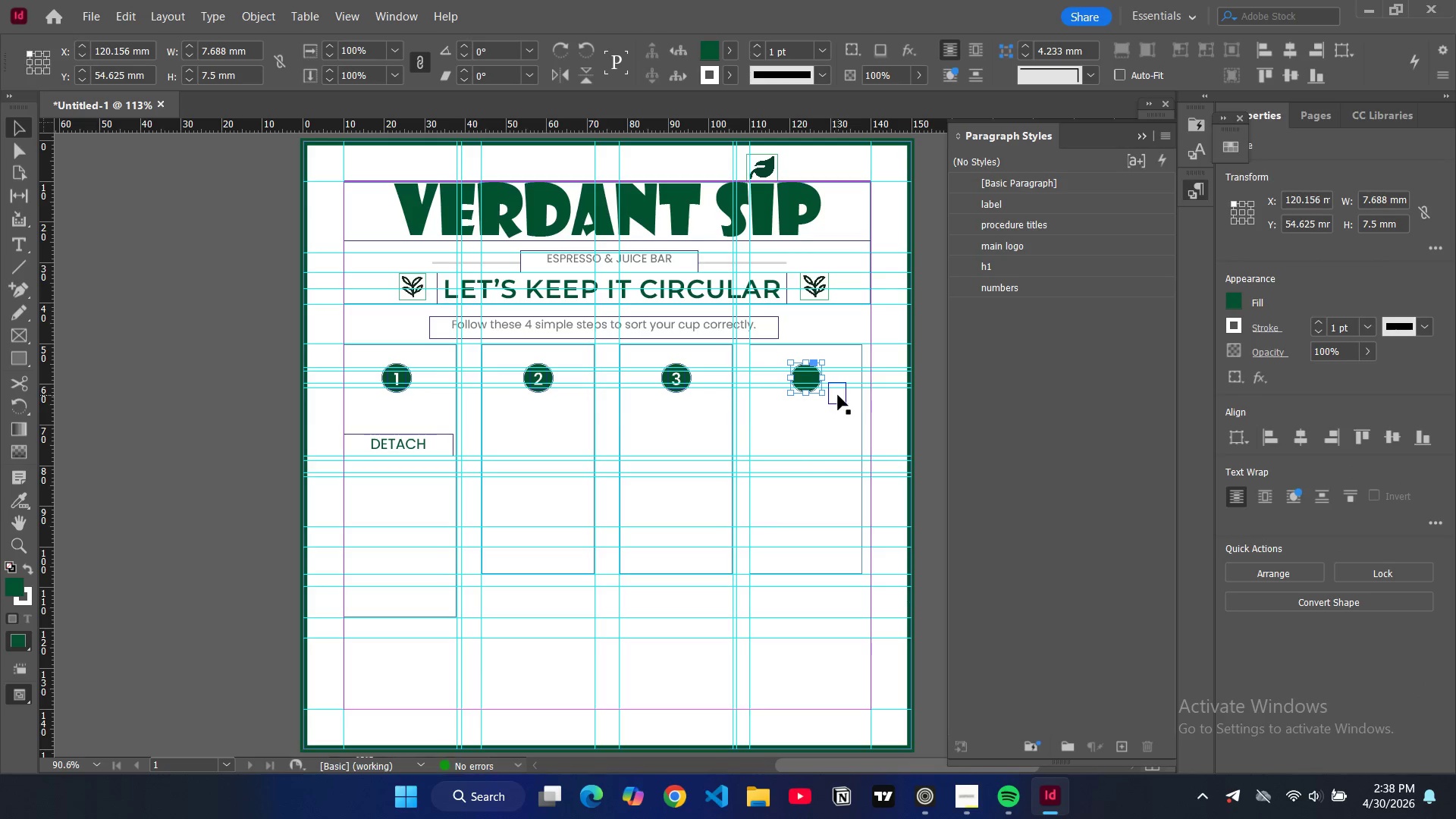 
left_click([838, 395])
 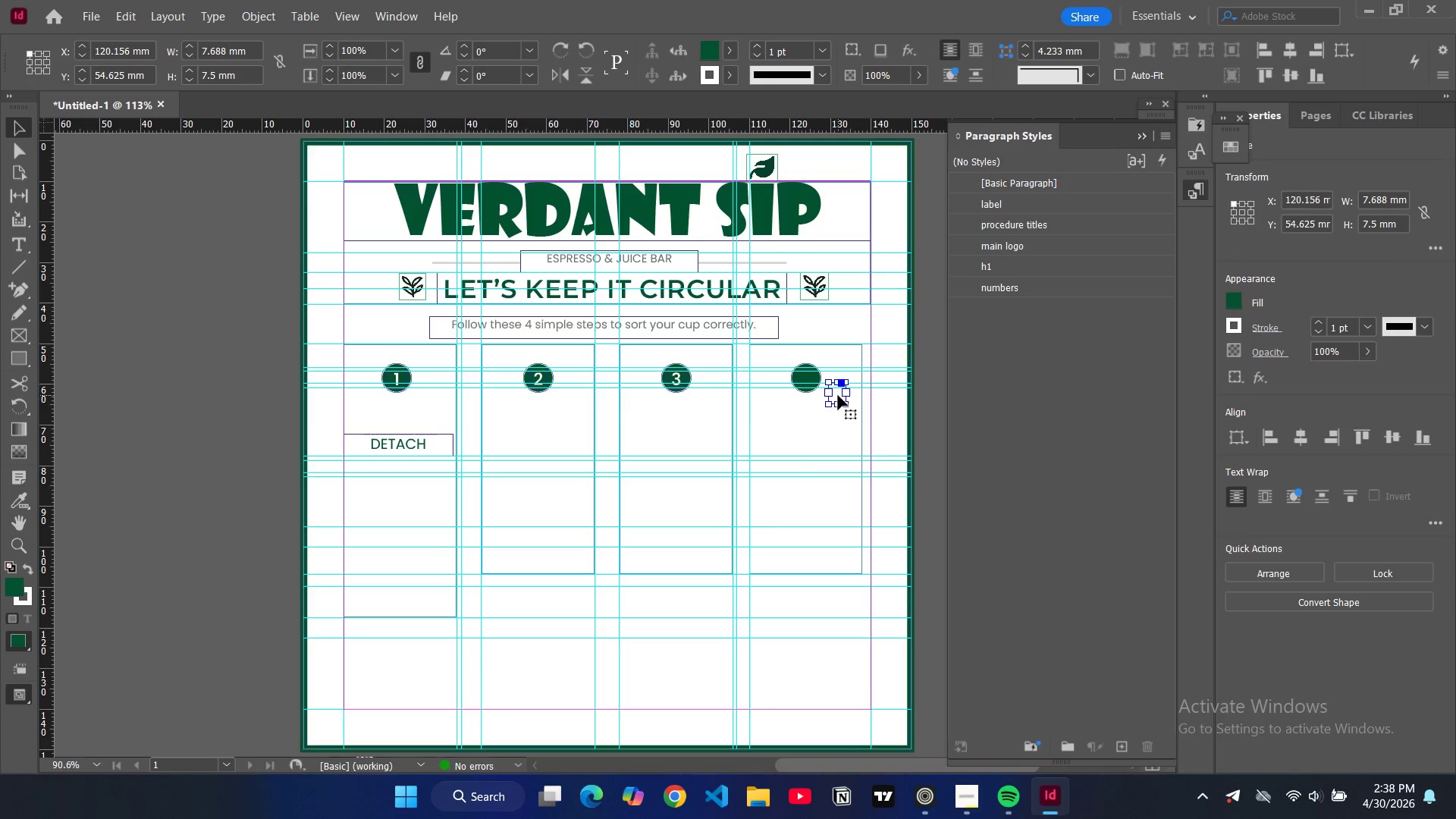 
left_click_drag(start_coordinate=[837, 395], to_coordinate=[807, 382])
 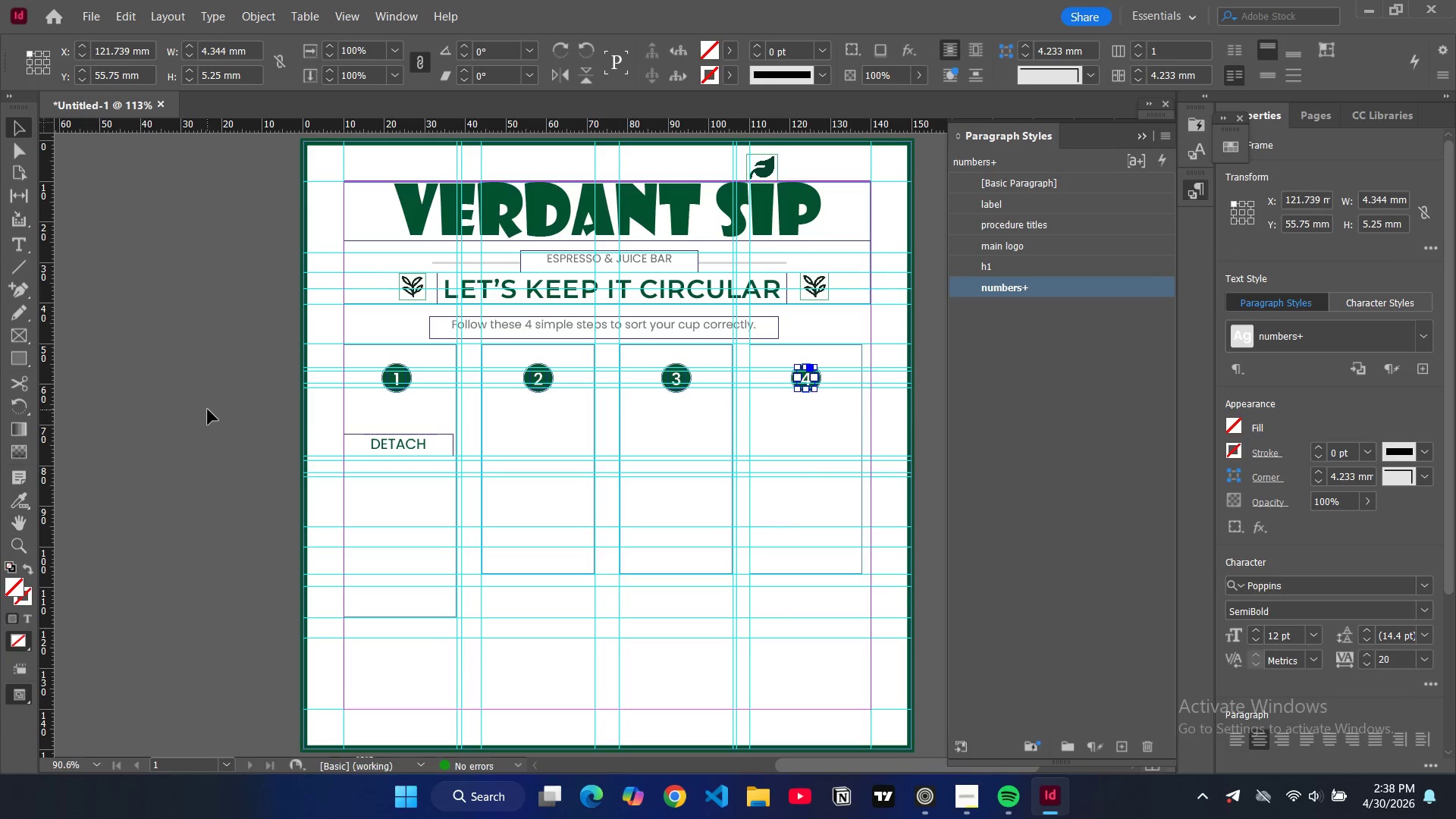 
left_click([208, 410])
 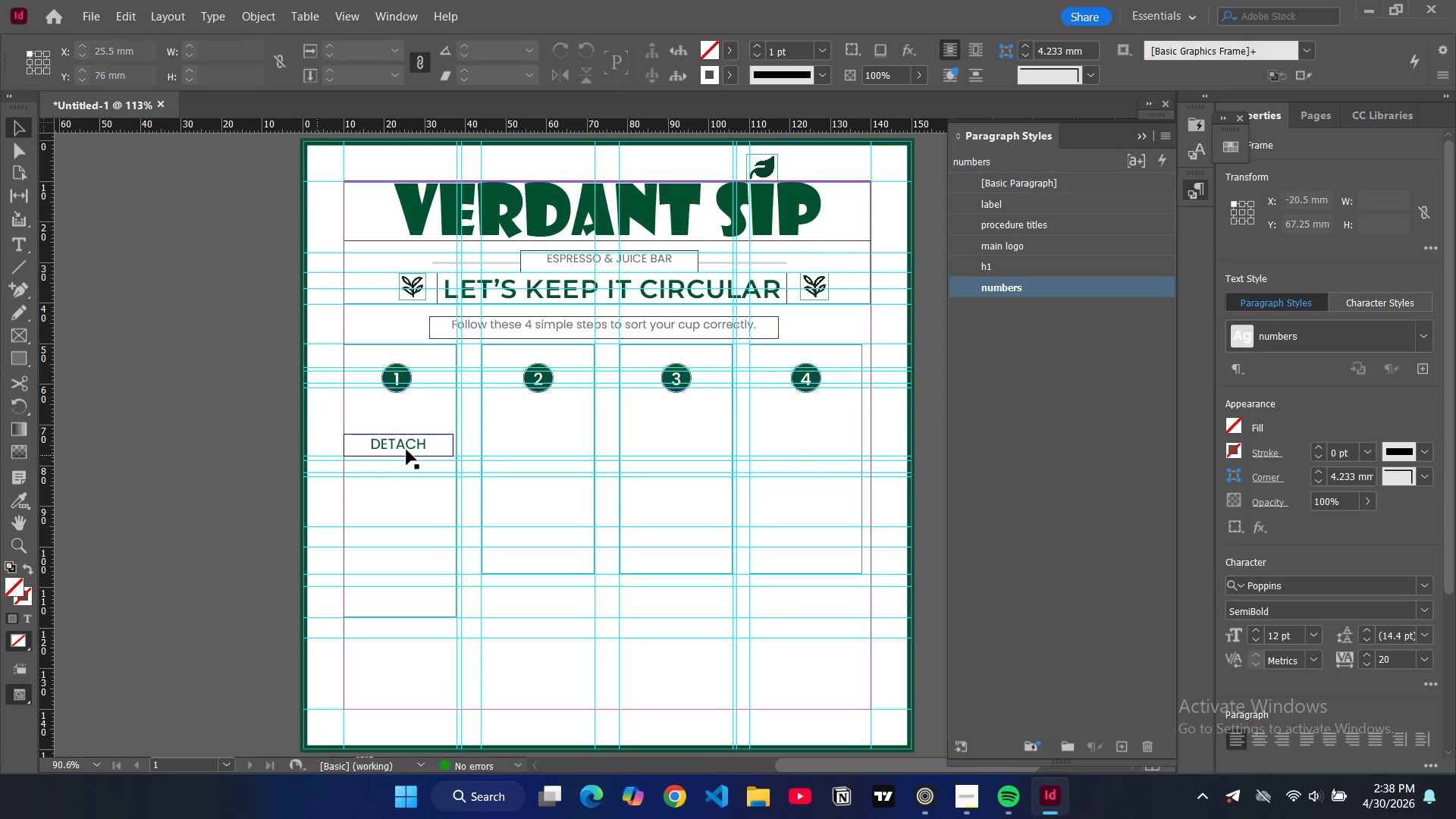 
left_click([414, 444])
 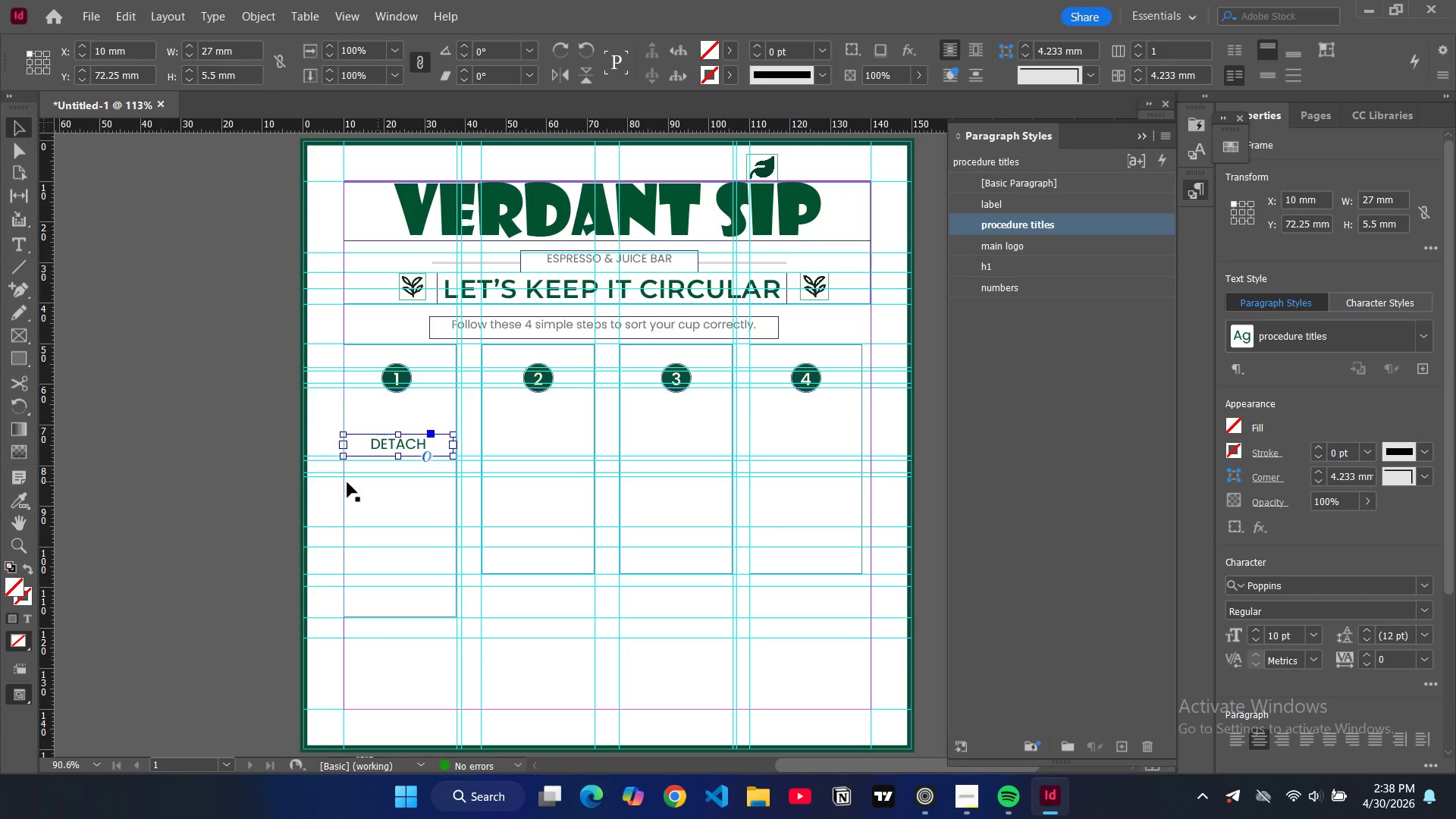 
left_click_drag(start_coordinate=[325, 489], to_coordinate=[322, 453])
 